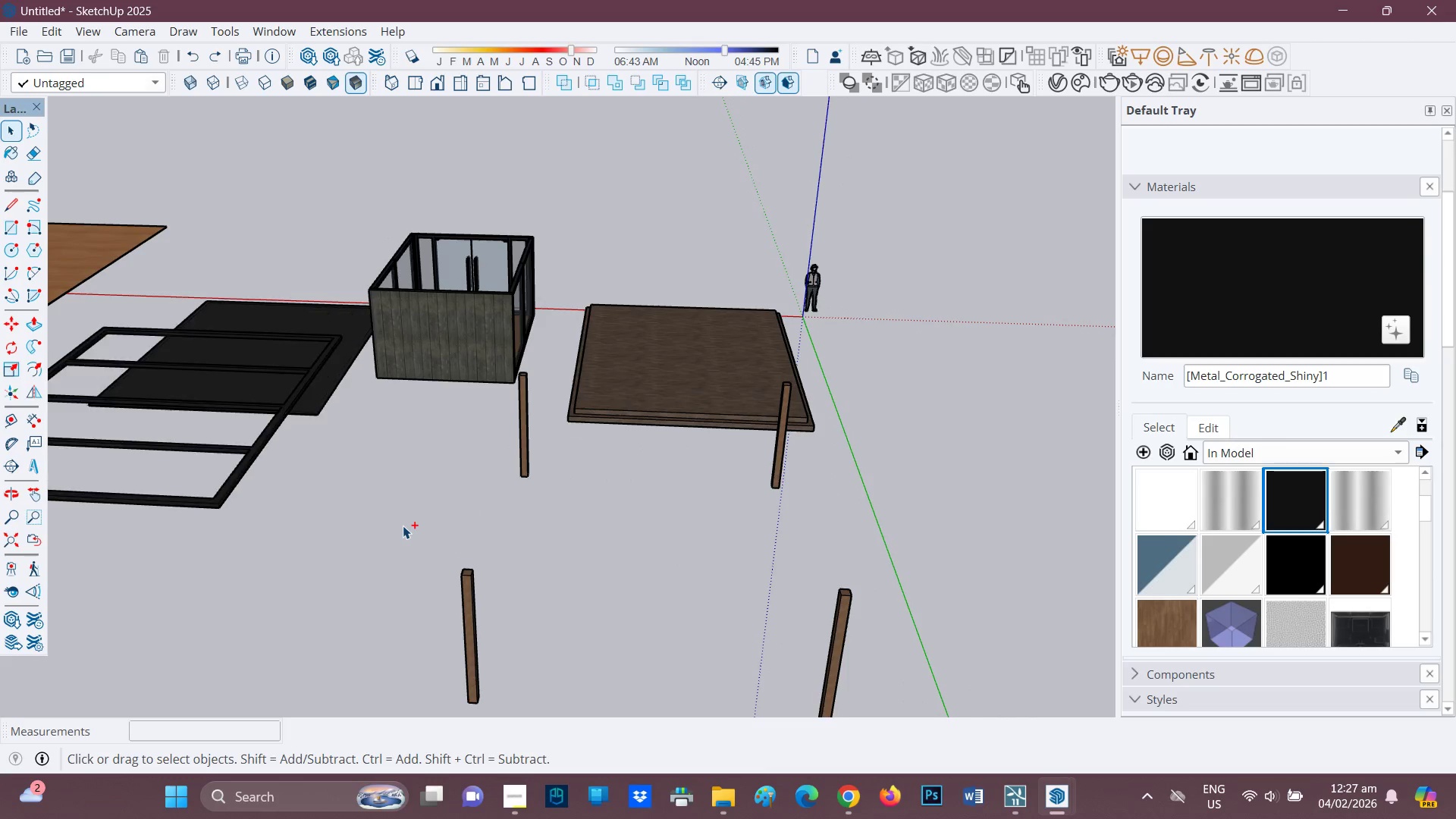 
key(Control+Z)
 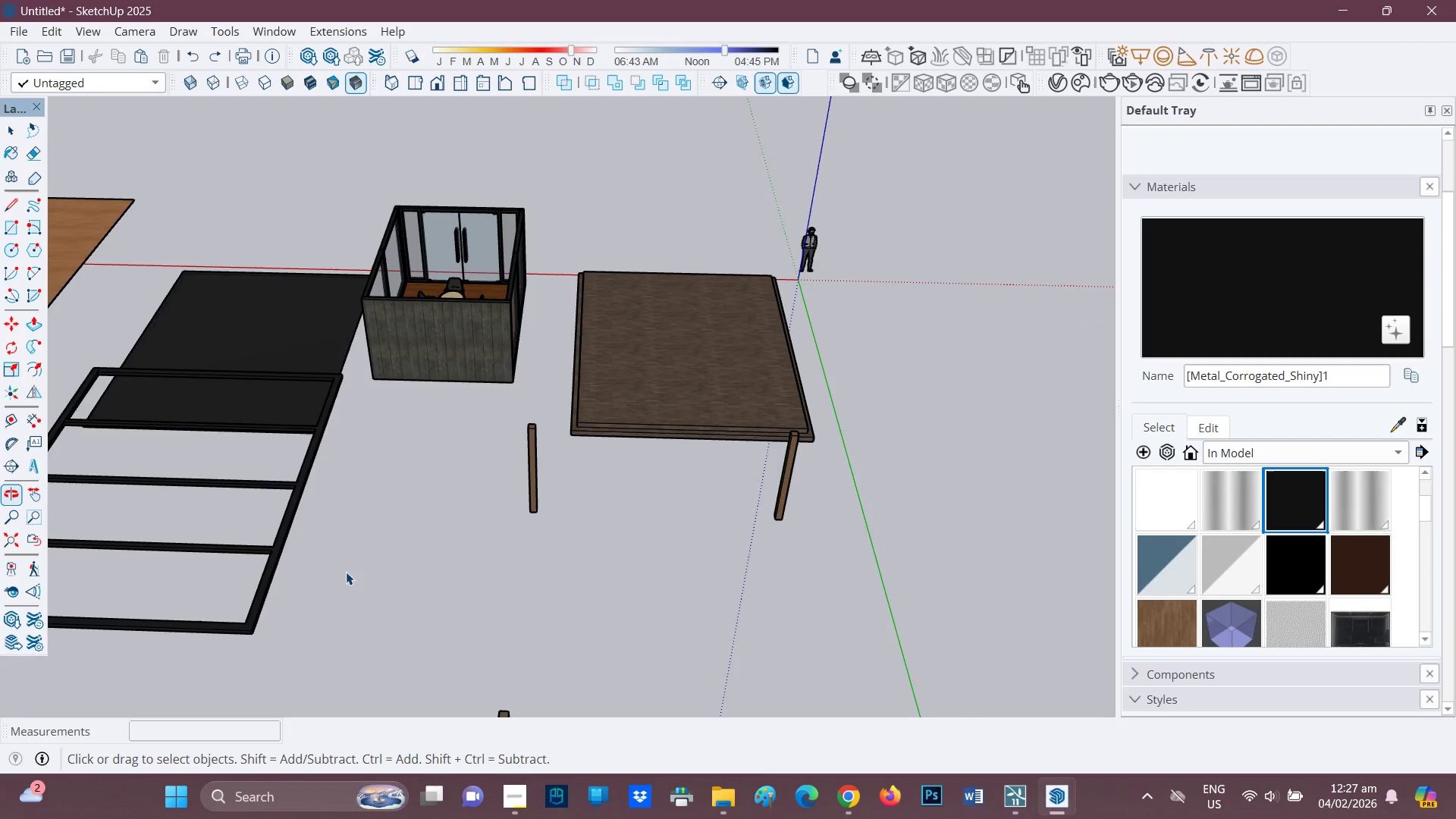 
key(H)
 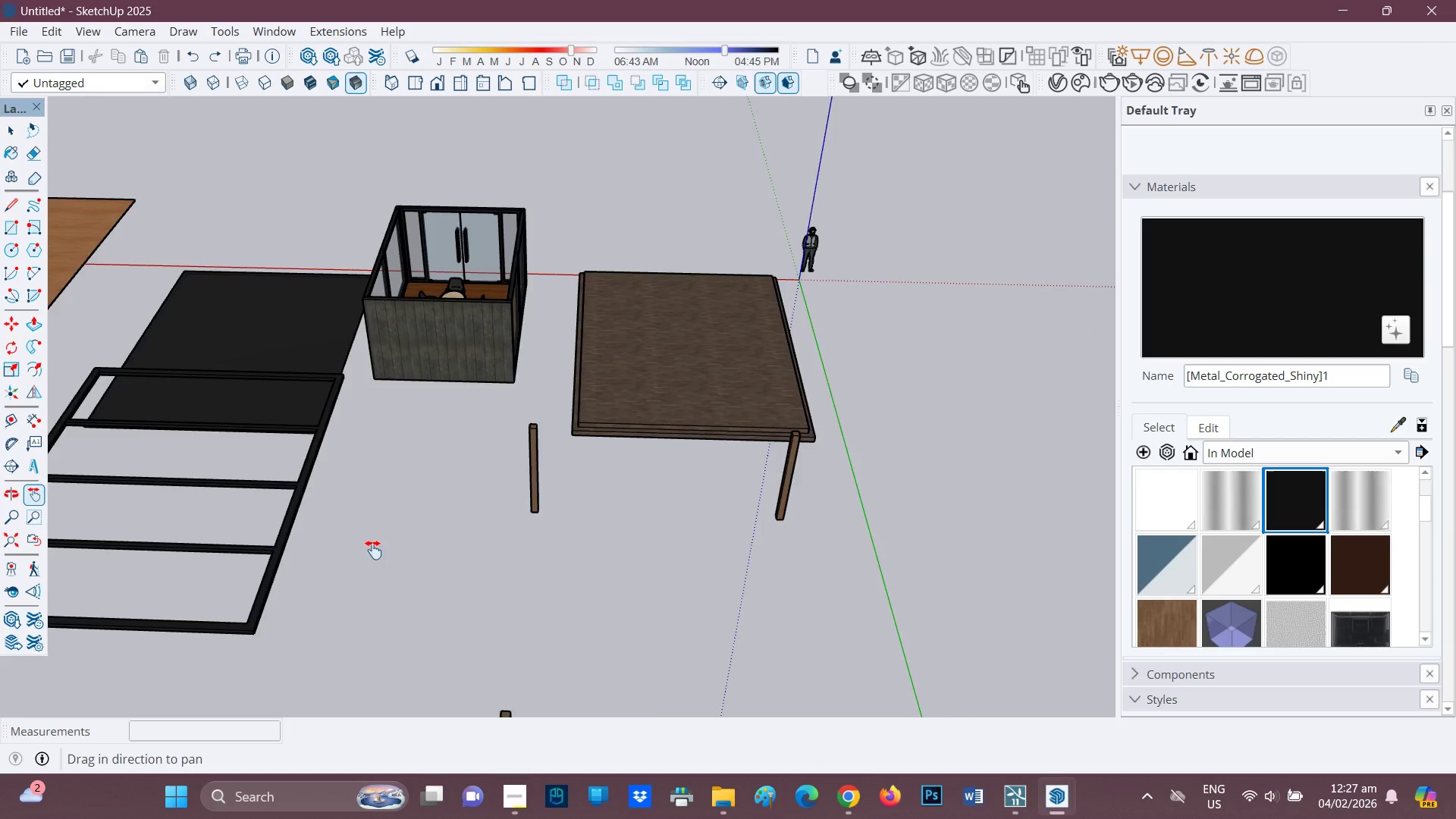 
left_click_drag(start_coordinate=[371, 550], to_coordinate=[766, 500])
 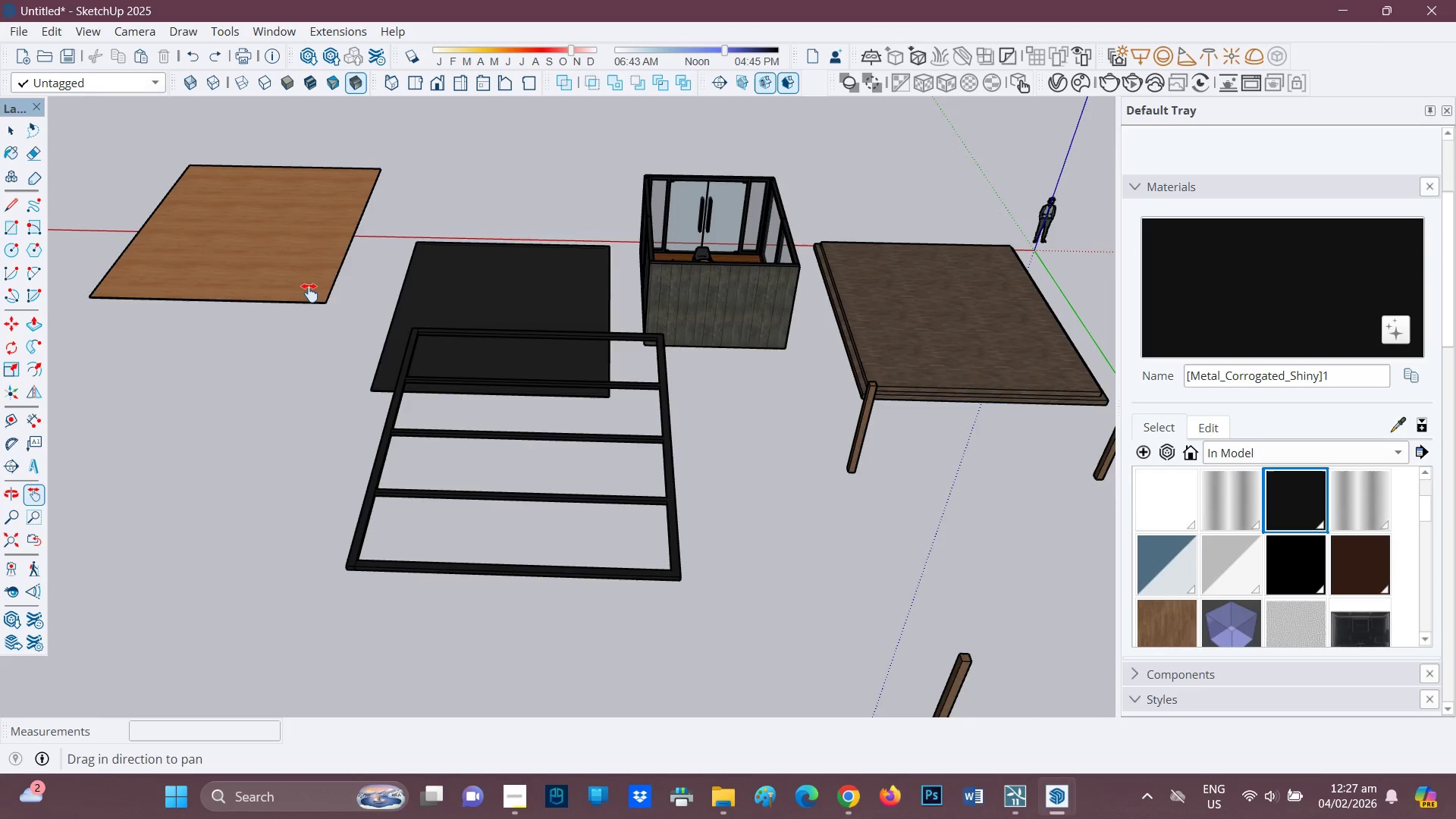 
key(Space)
 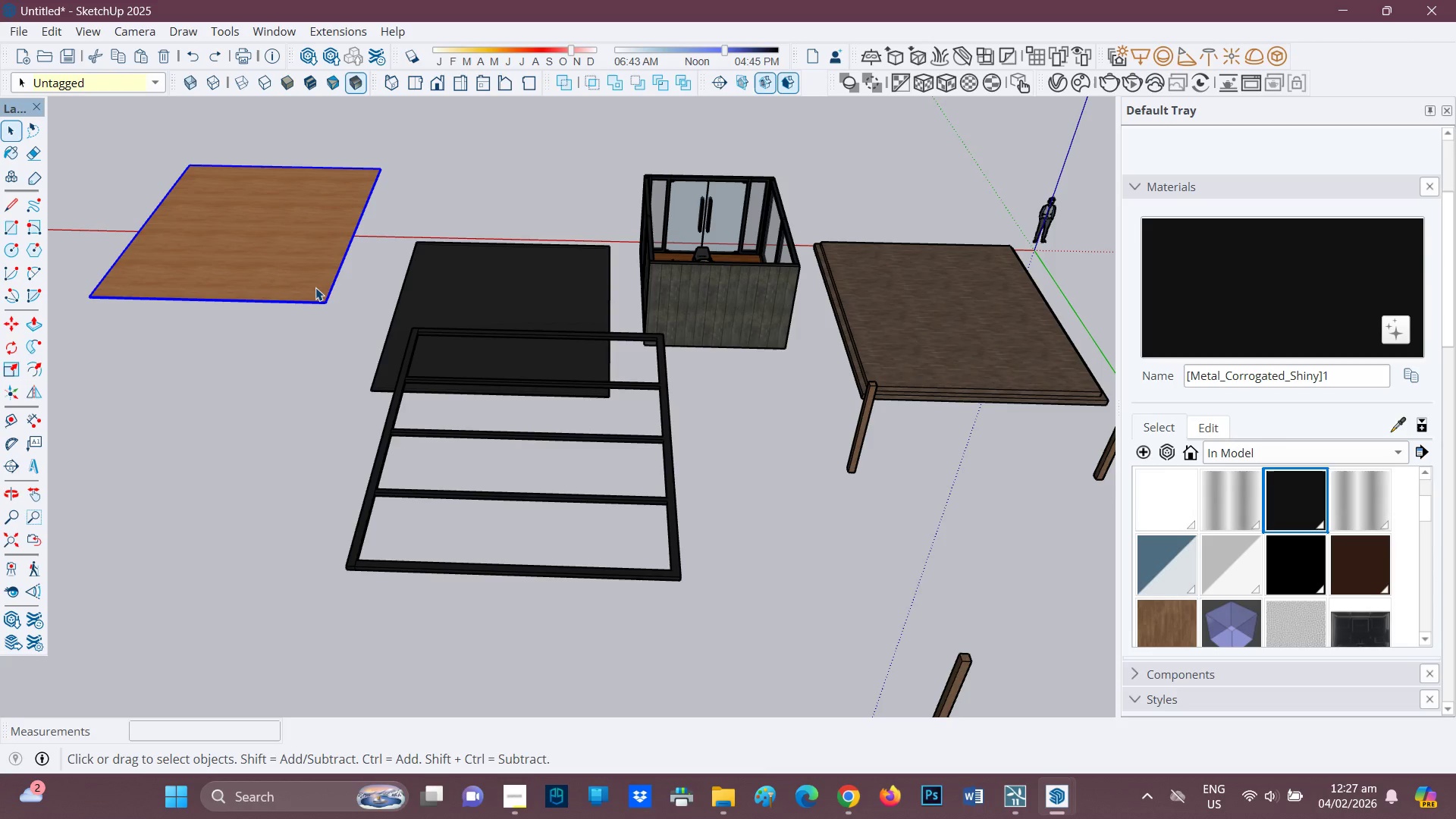 
key(M)
 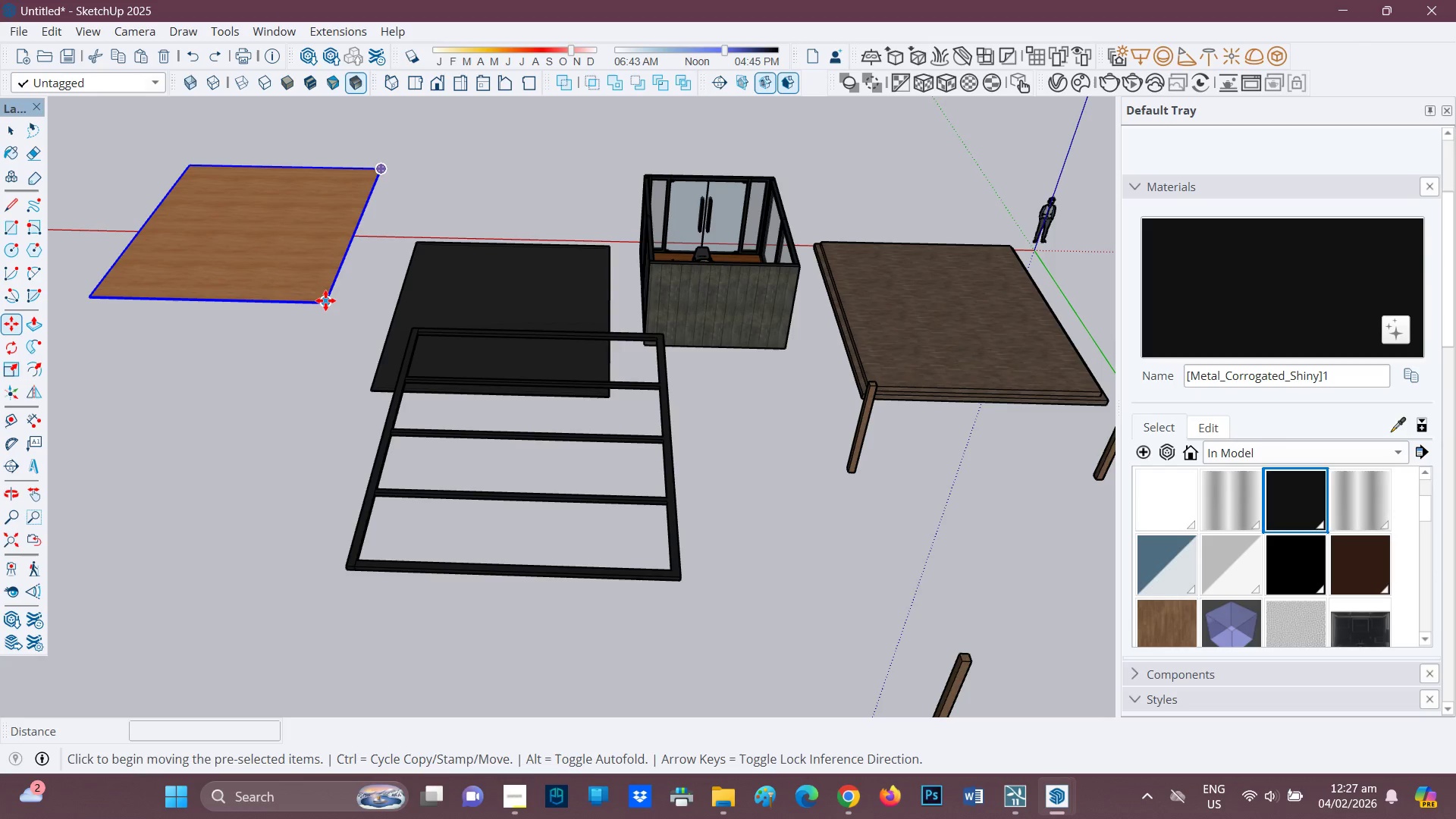 
left_click([325, 300])
 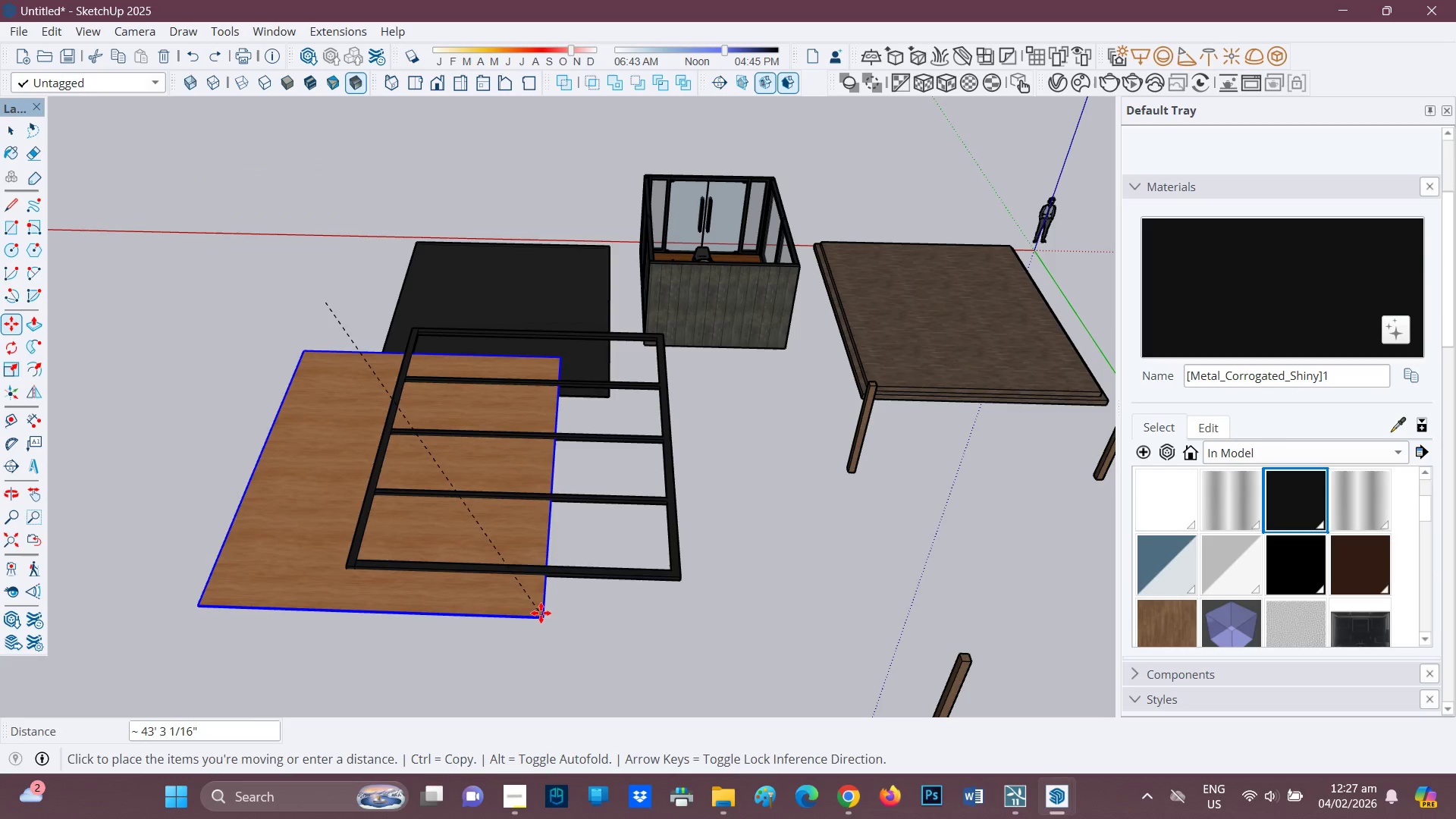 
left_click([537, 609])
 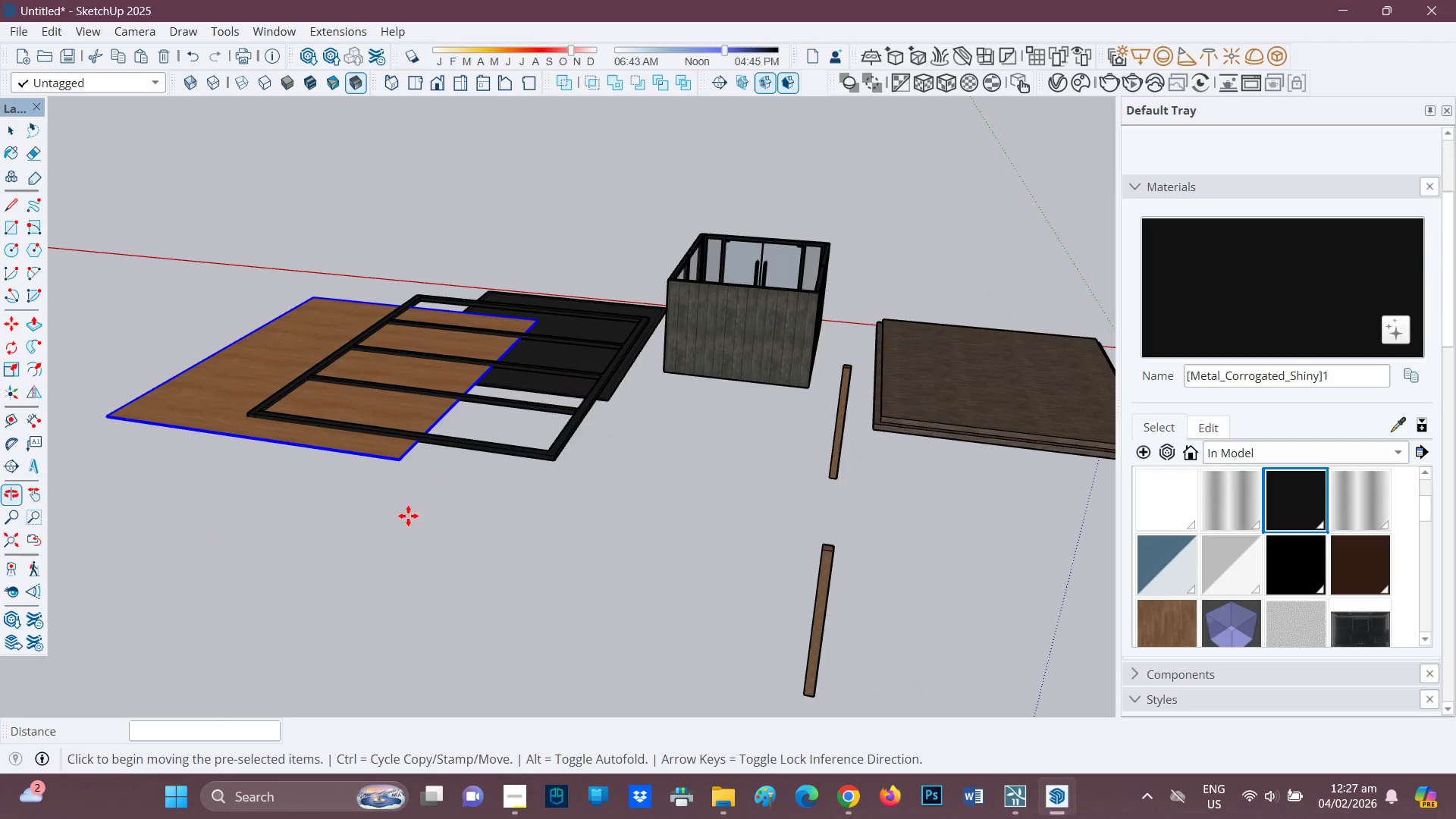 
scroll: coordinate [421, 470], scroll_direction: up, amount: 6.0
 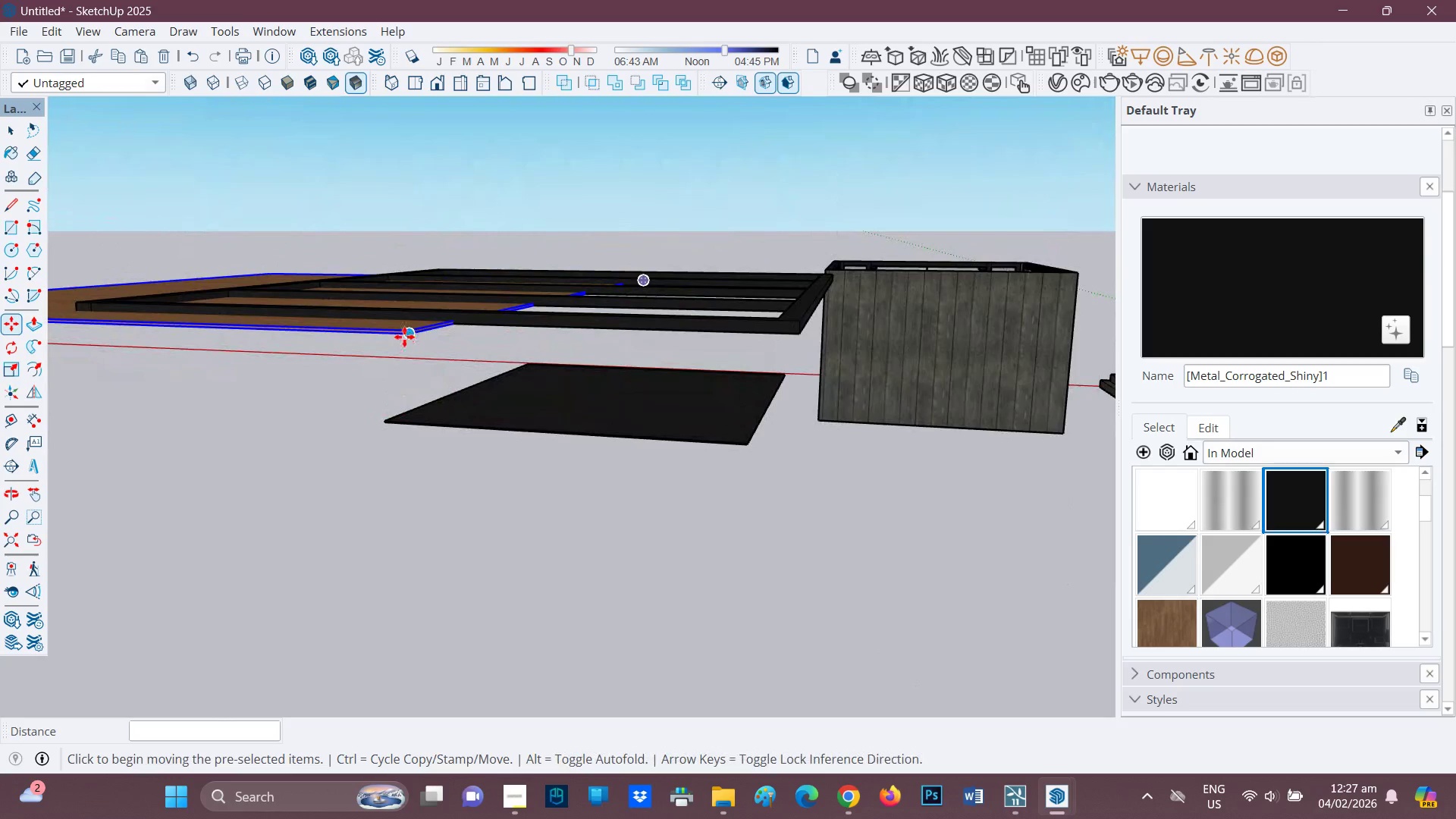 
left_click([406, 340])
 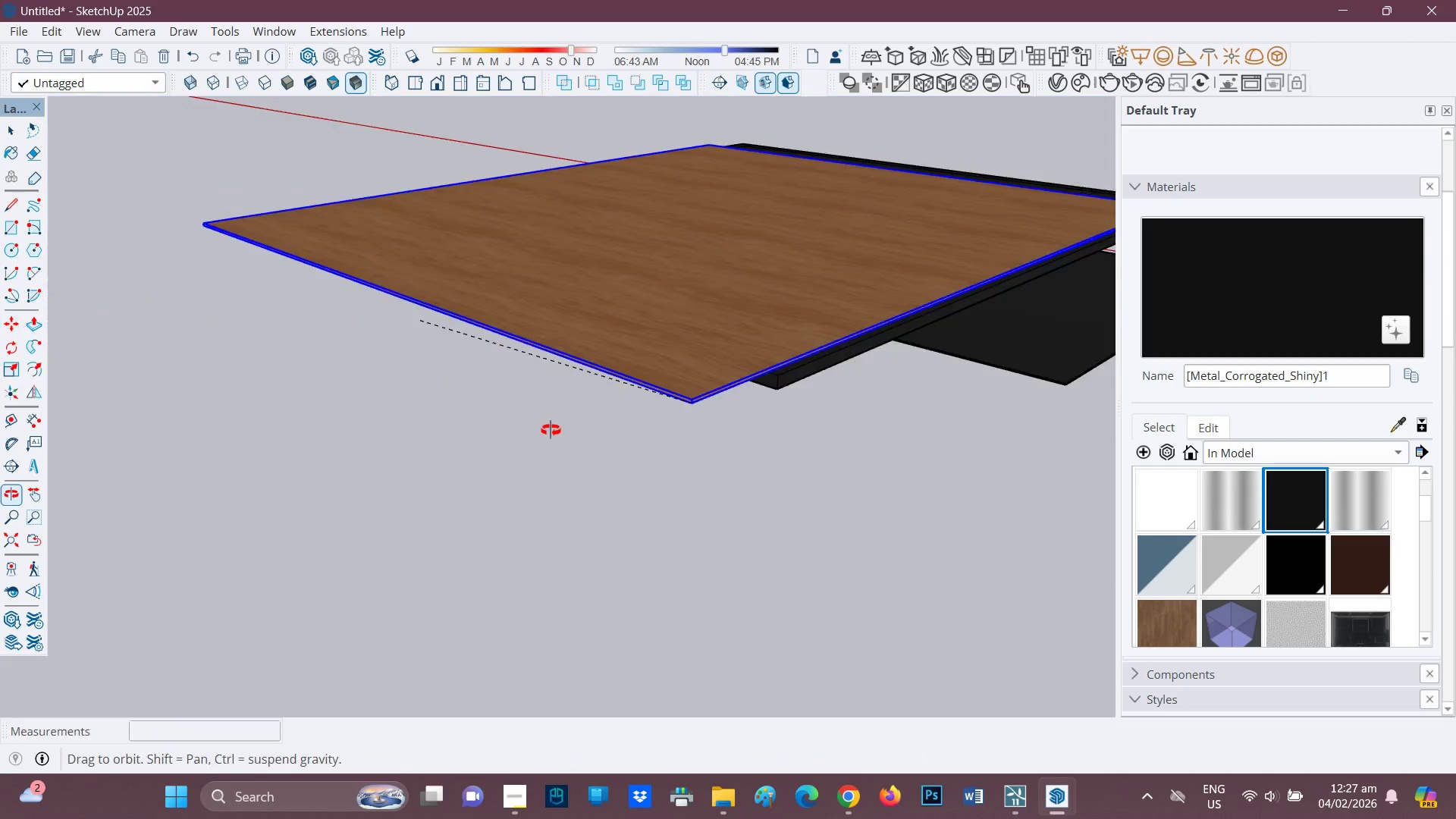 
scroll: coordinate [489, 456], scroll_direction: up, amount: 1.0
 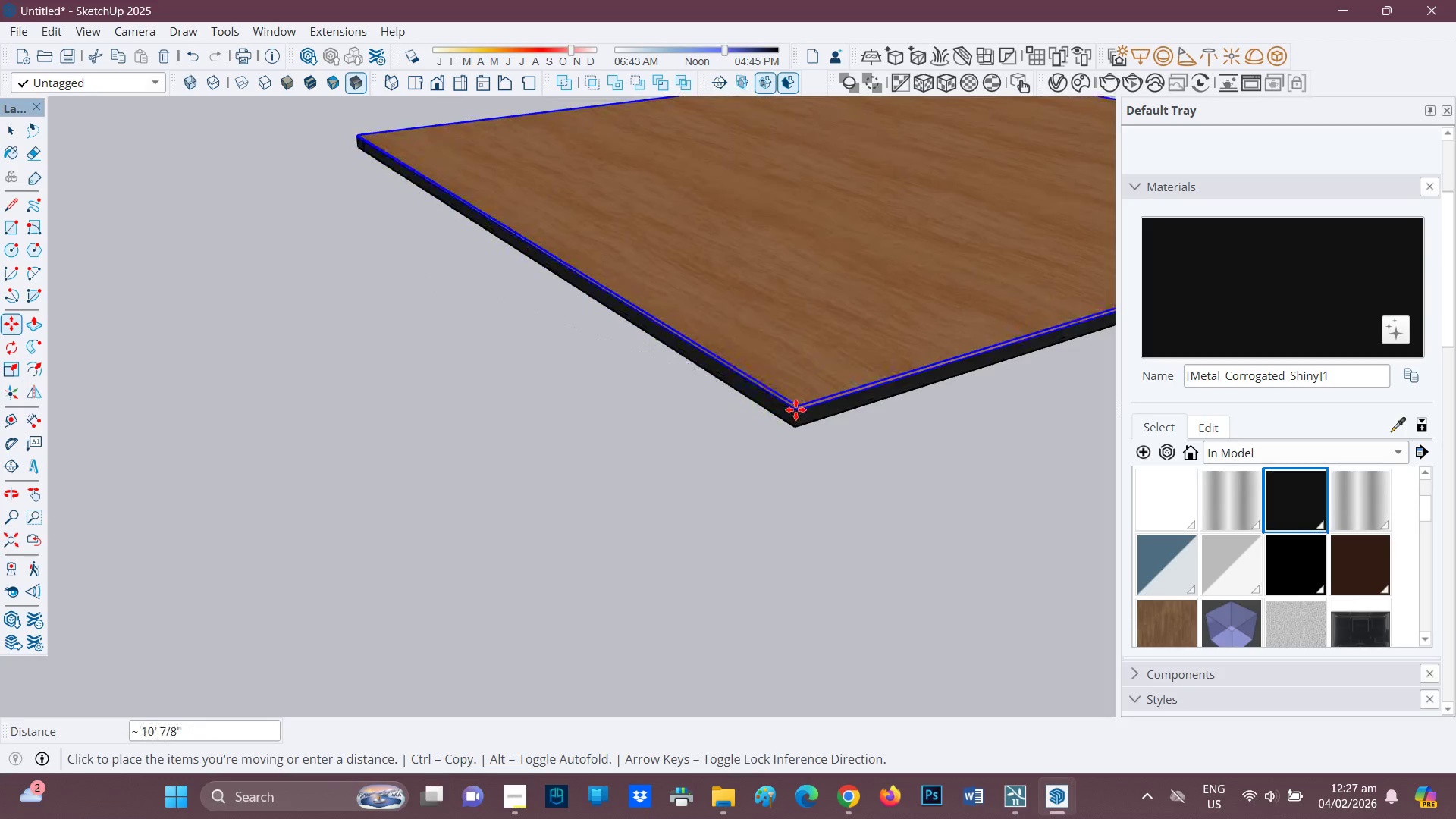 
scroll: coordinate [463, 423], scroll_direction: down, amount: 4.0
 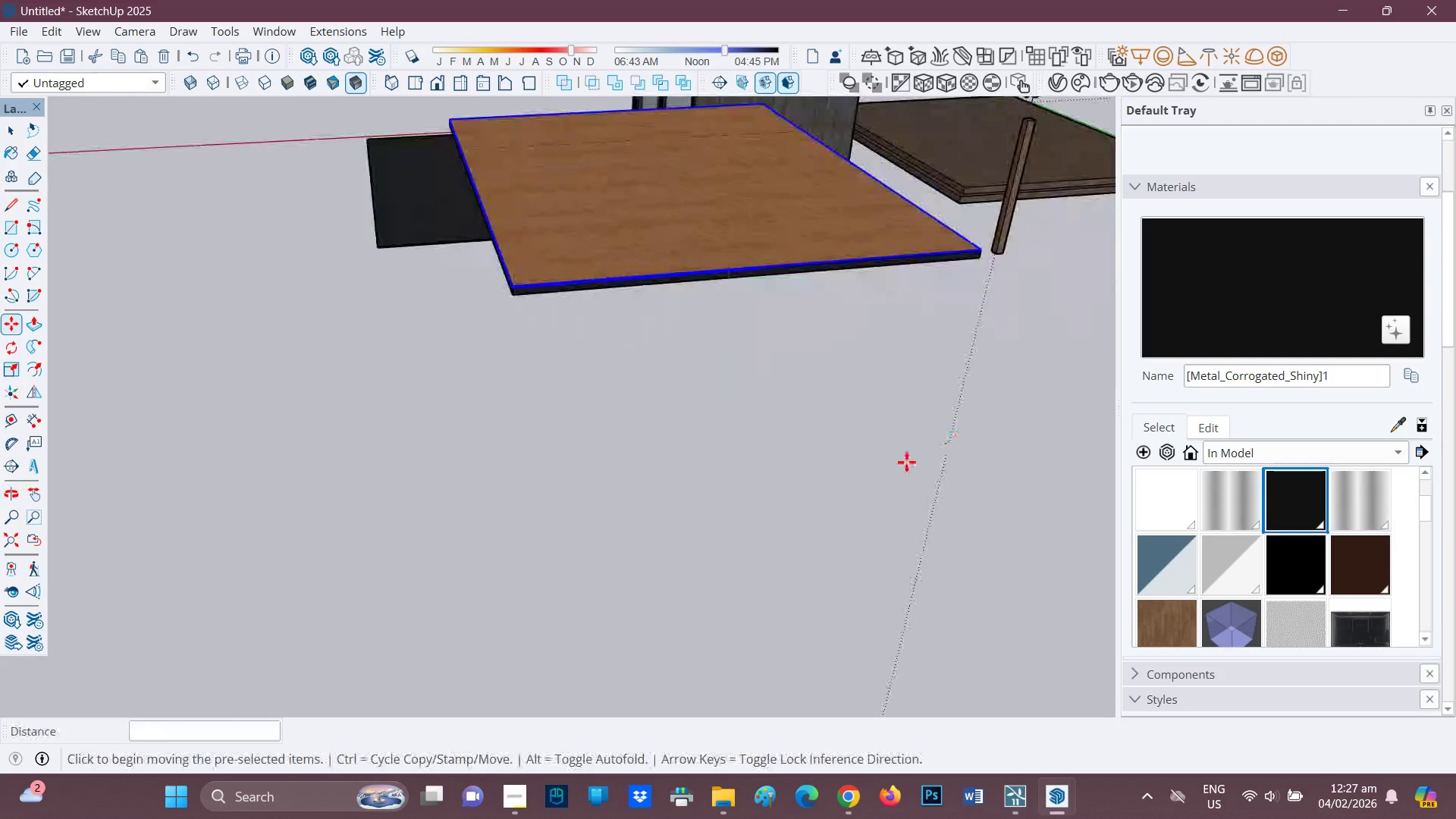 
key(Space)
 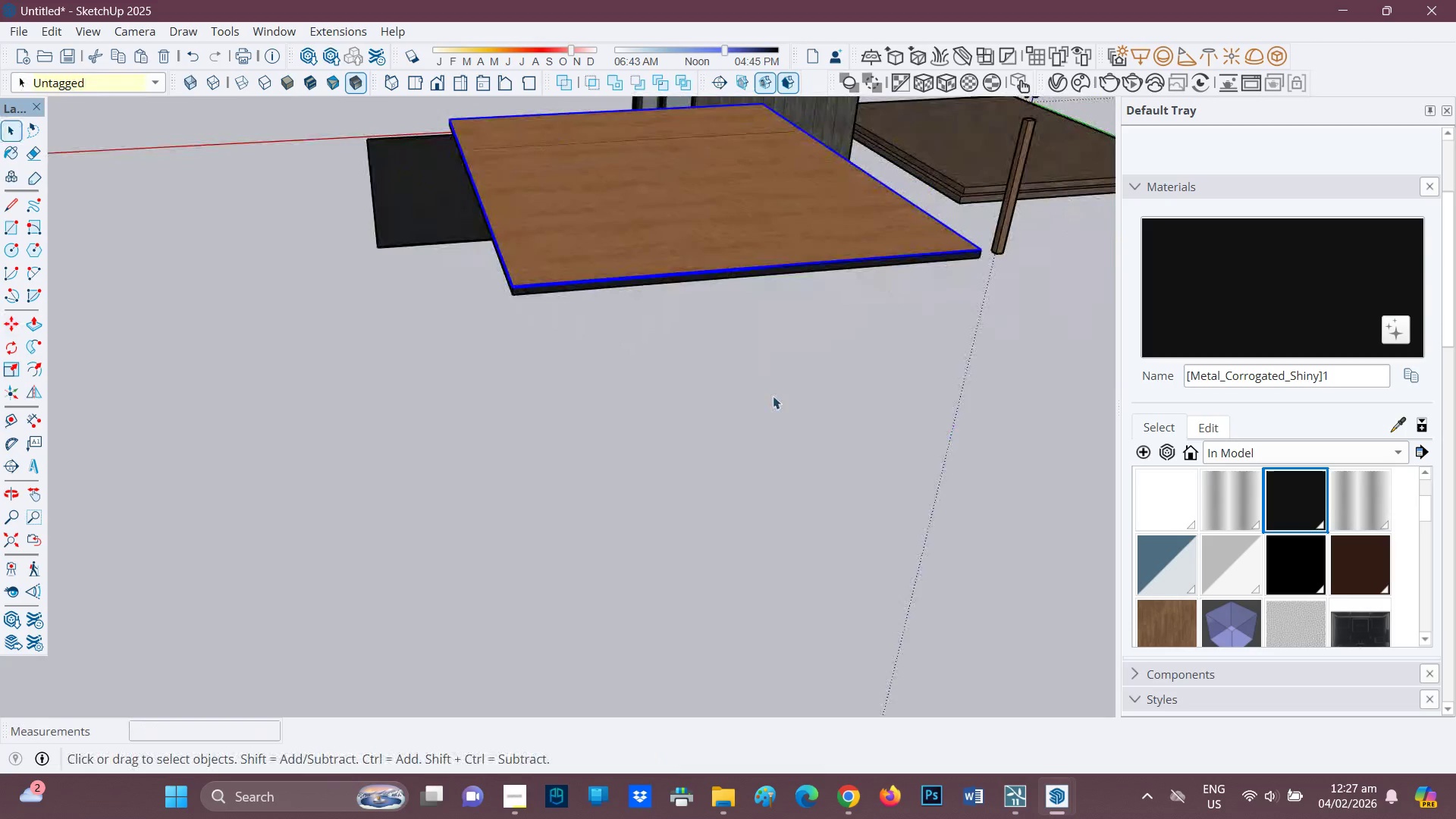 
left_click([773, 396])
 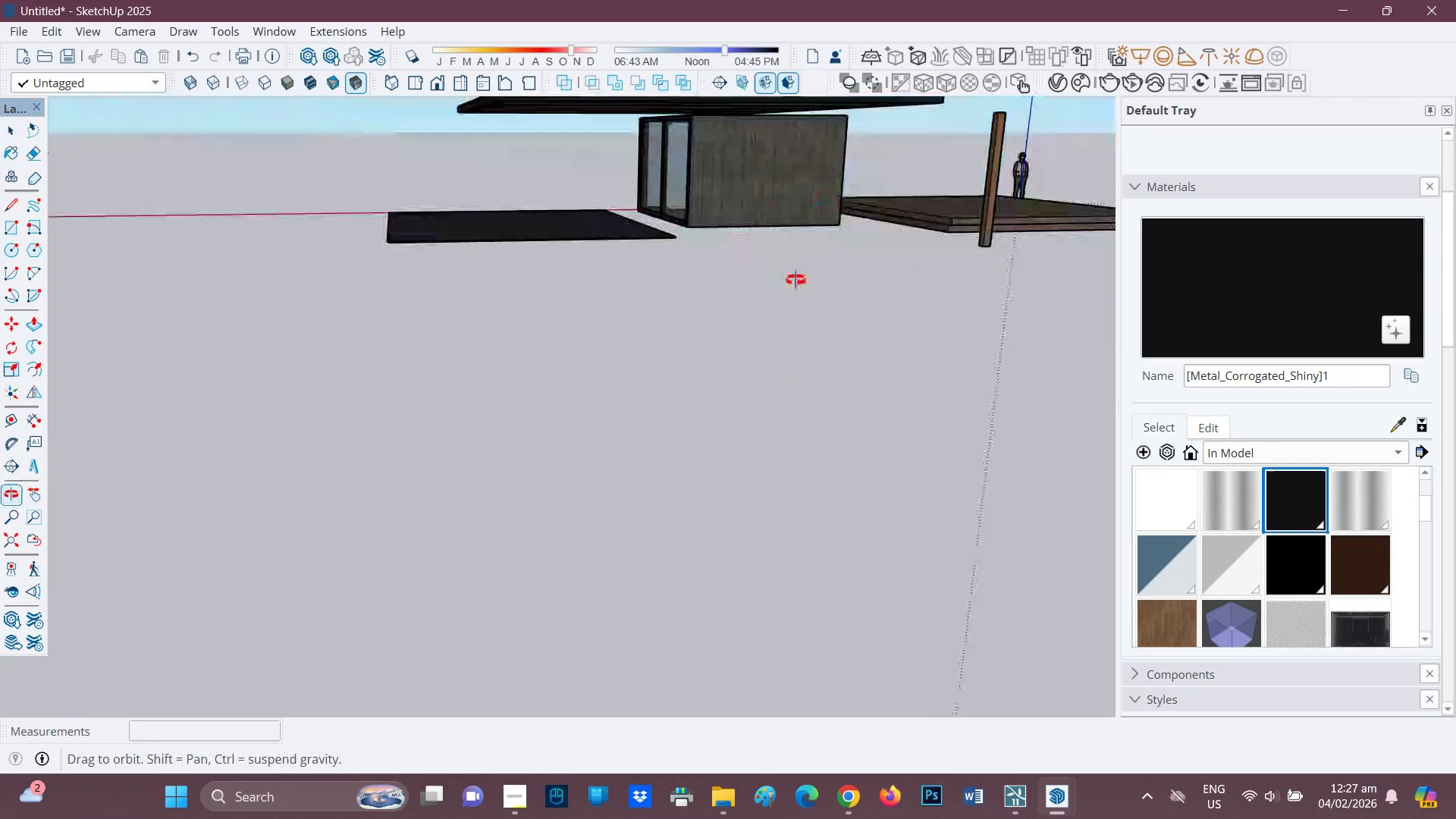 
scroll: coordinate [696, 484], scroll_direction: down, amount: 2.0
 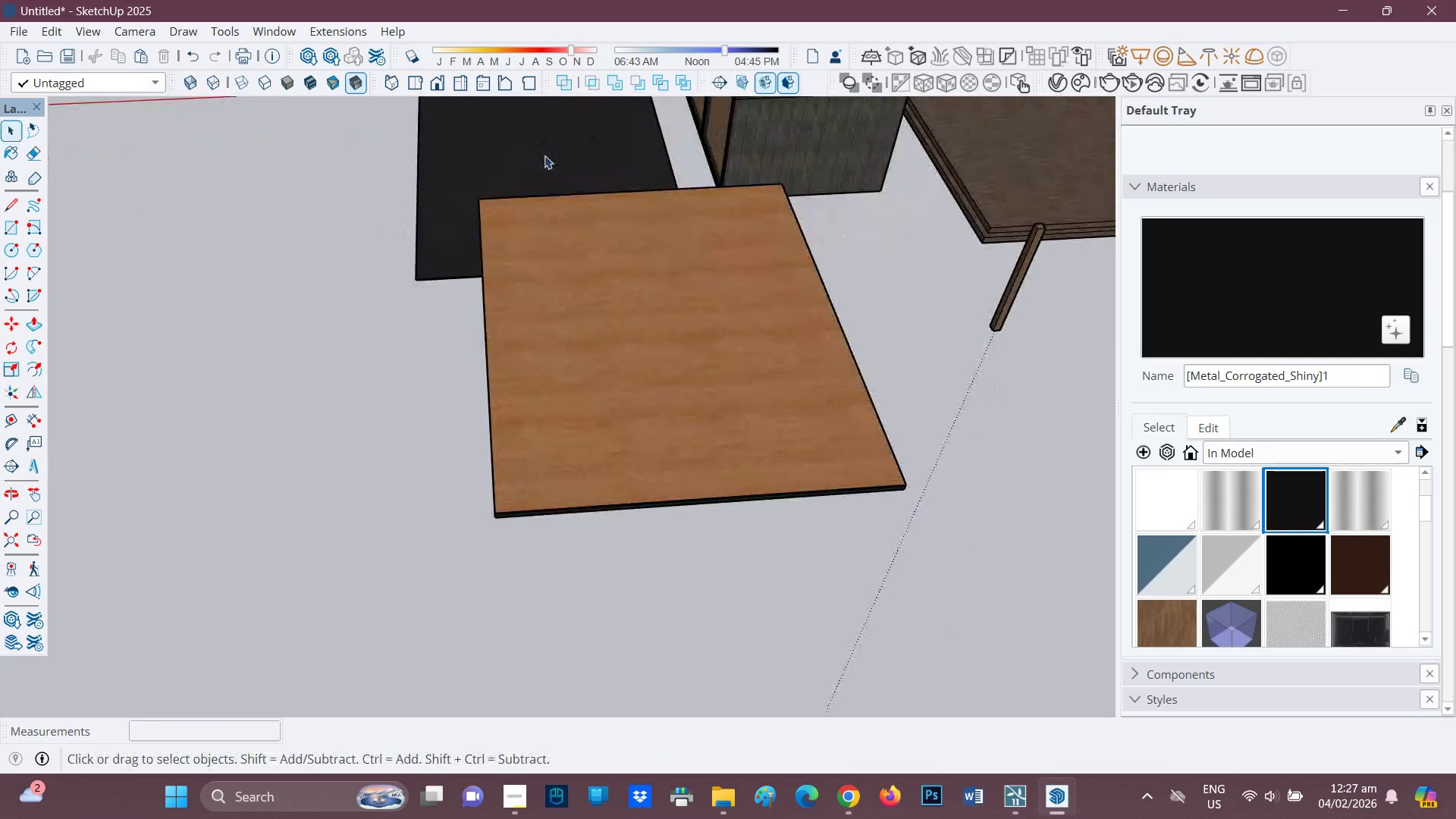 
left_click([544, 155])
 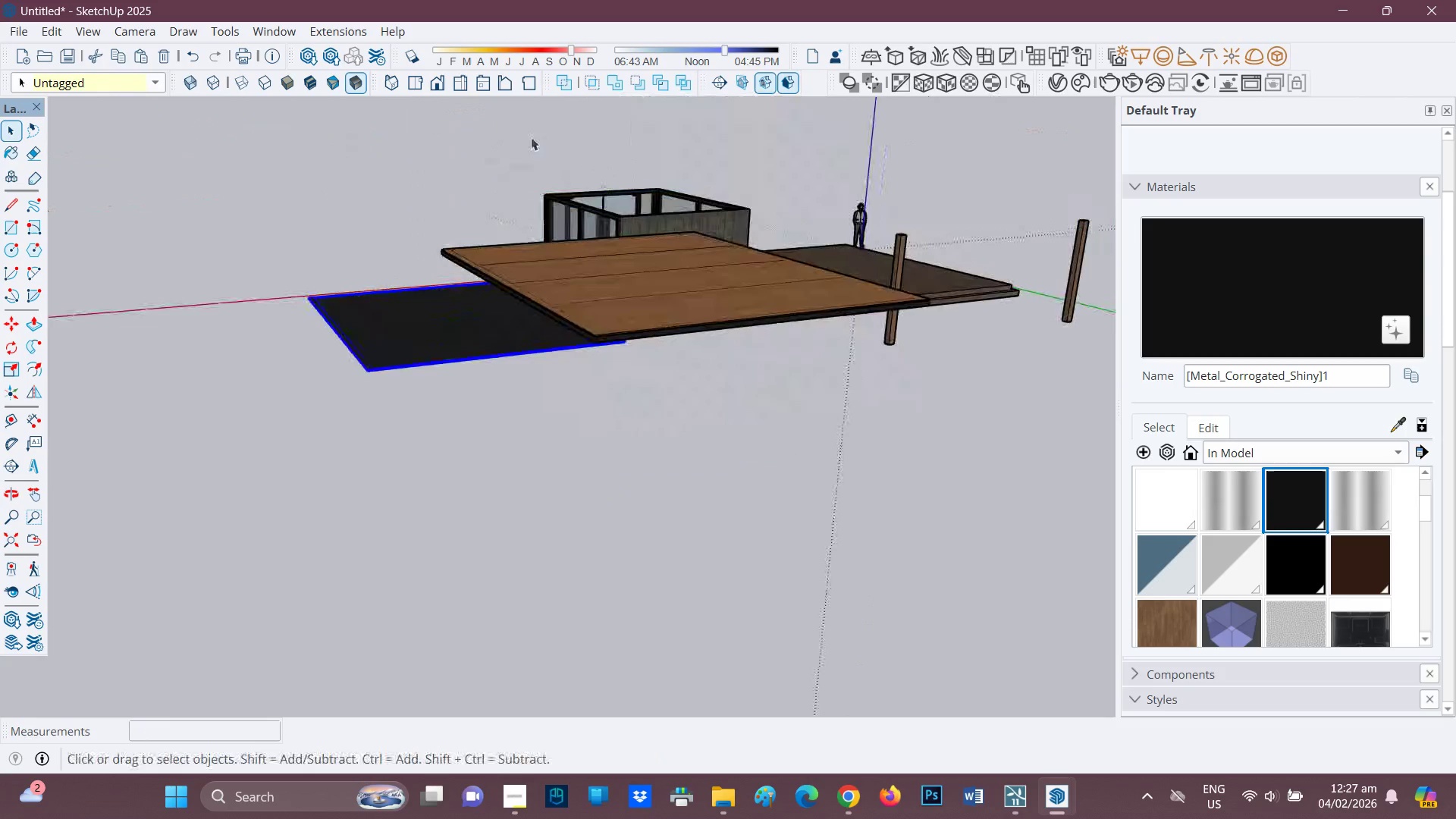 
scroll: coordinate [647, 263], scroll_direction: up, amount: 7.0
 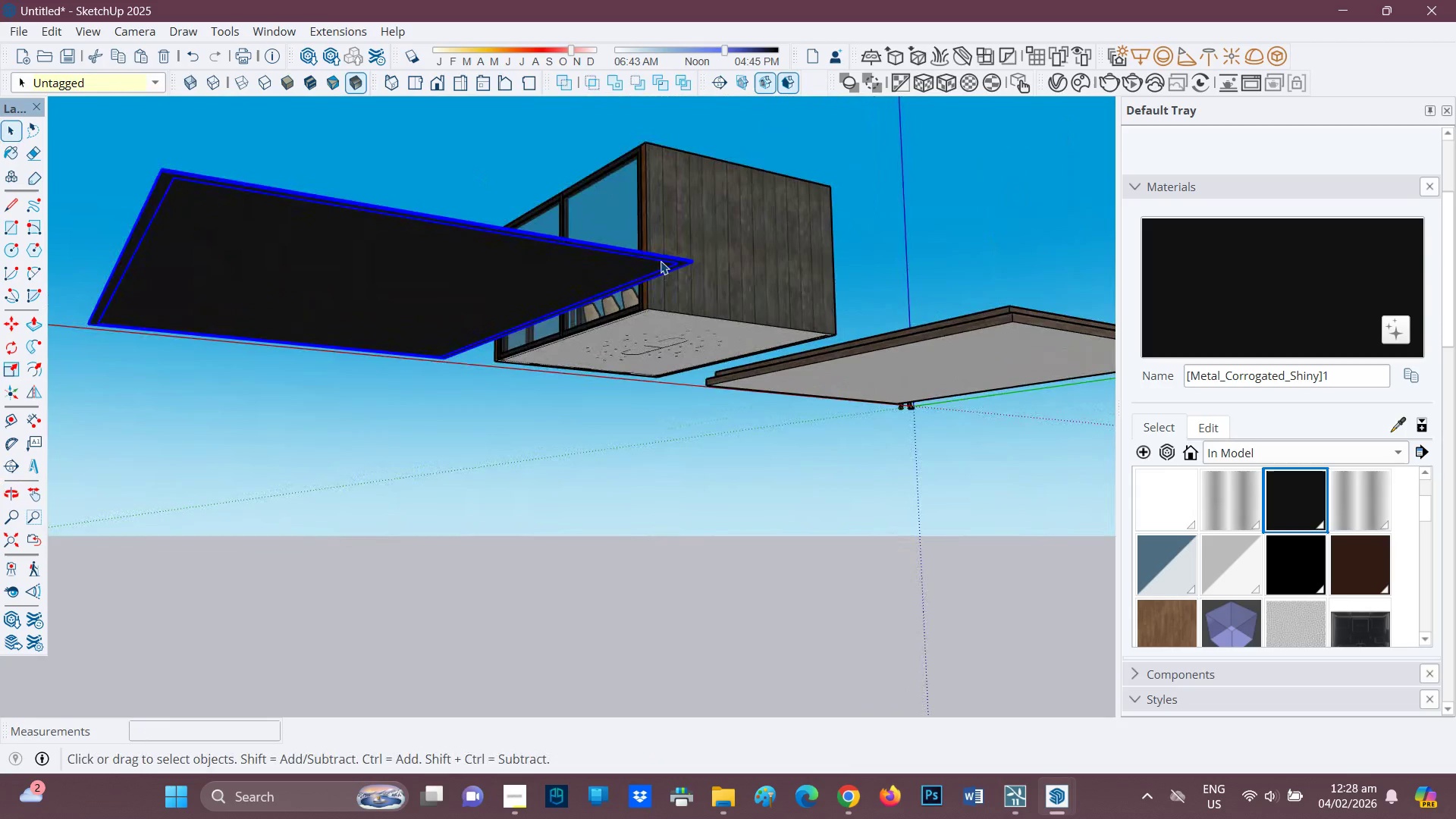 
key(M)
 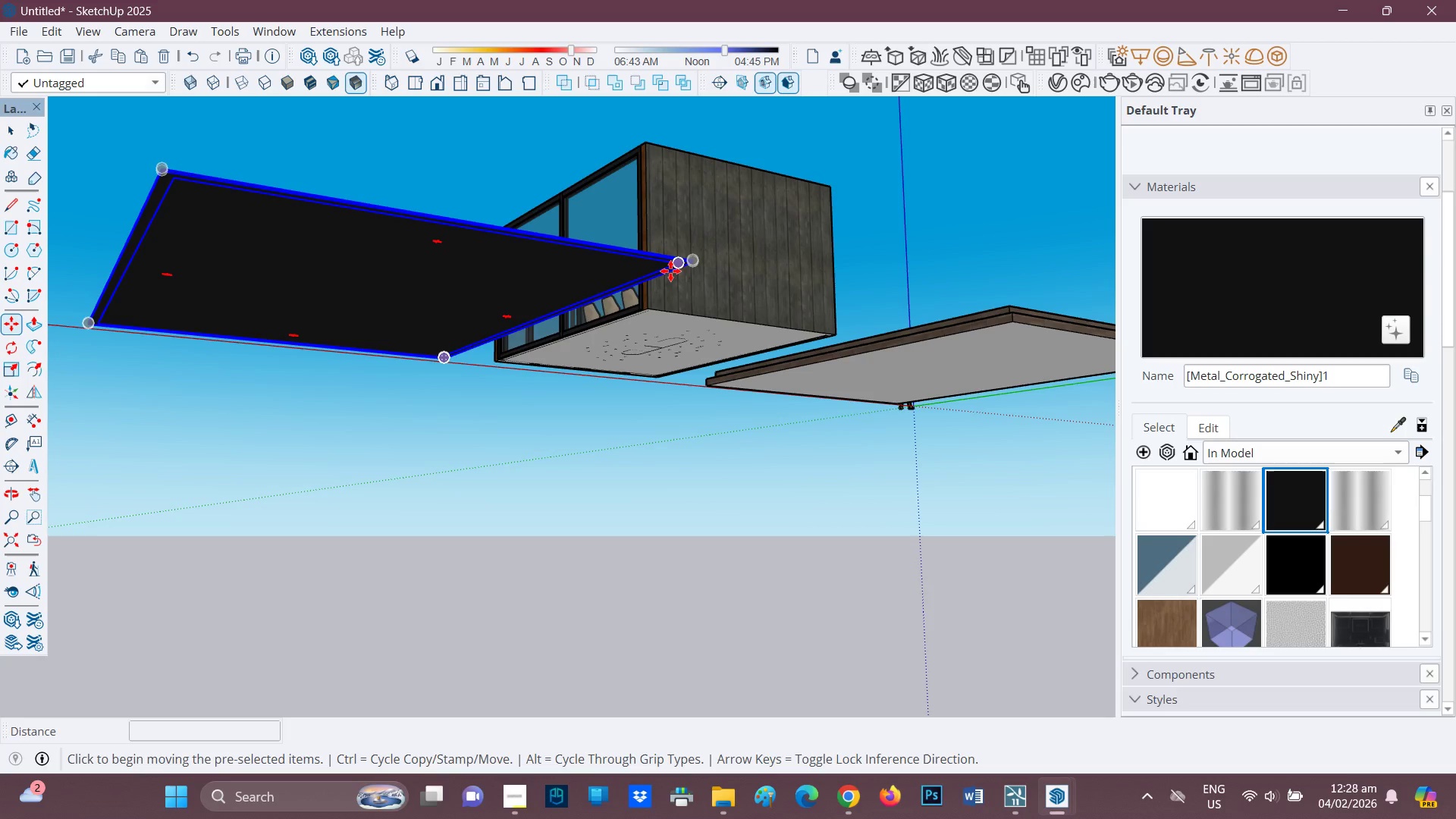 
left_click([670, 270])
 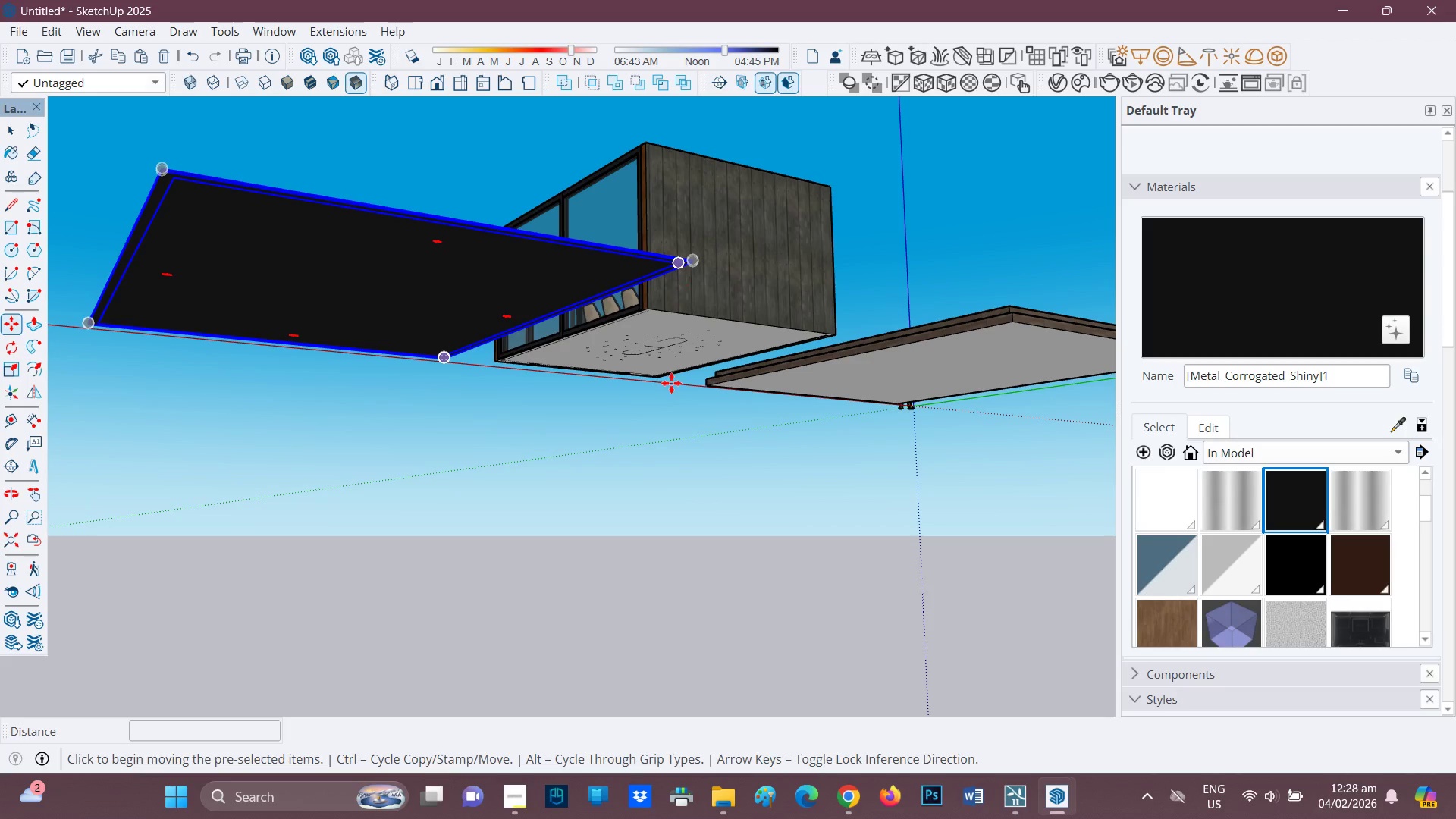 
scroll: coordinate [733, 331], scroll_direction: down, amount: 10.0
 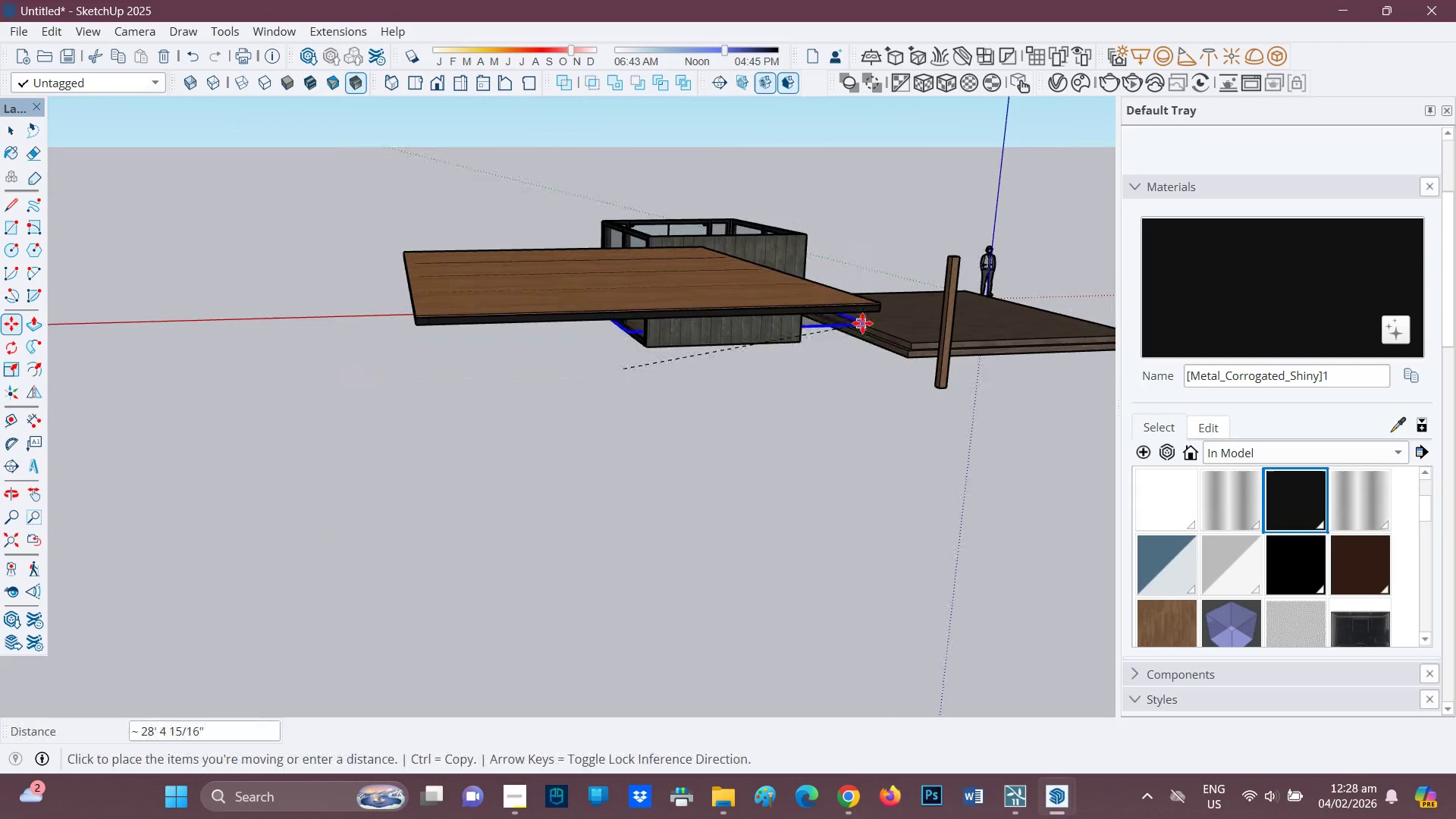 
scroll: coordinate [441, 479], scroll_direction: up, amount: 16.0
 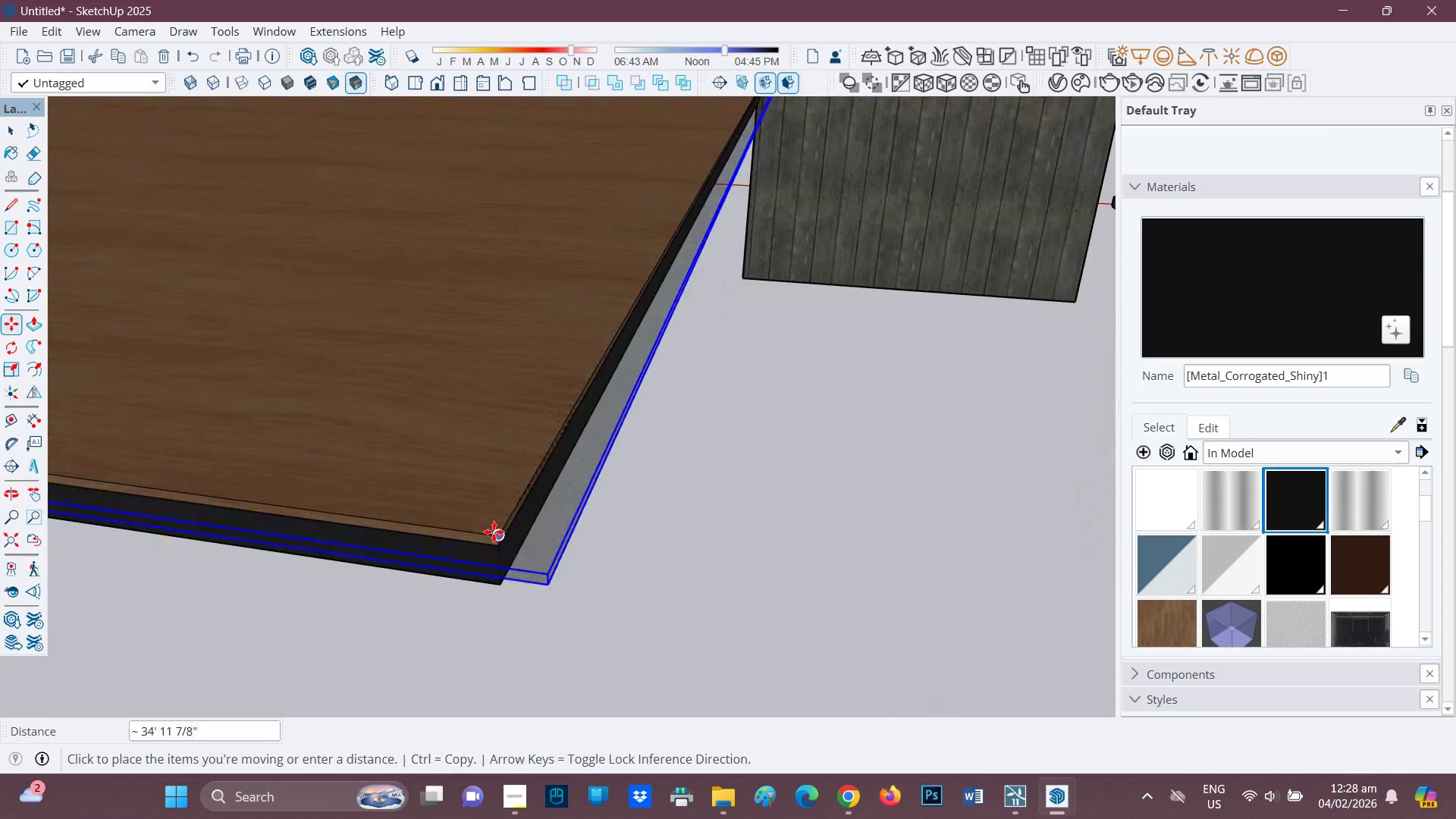 
left_click([494, 532])
 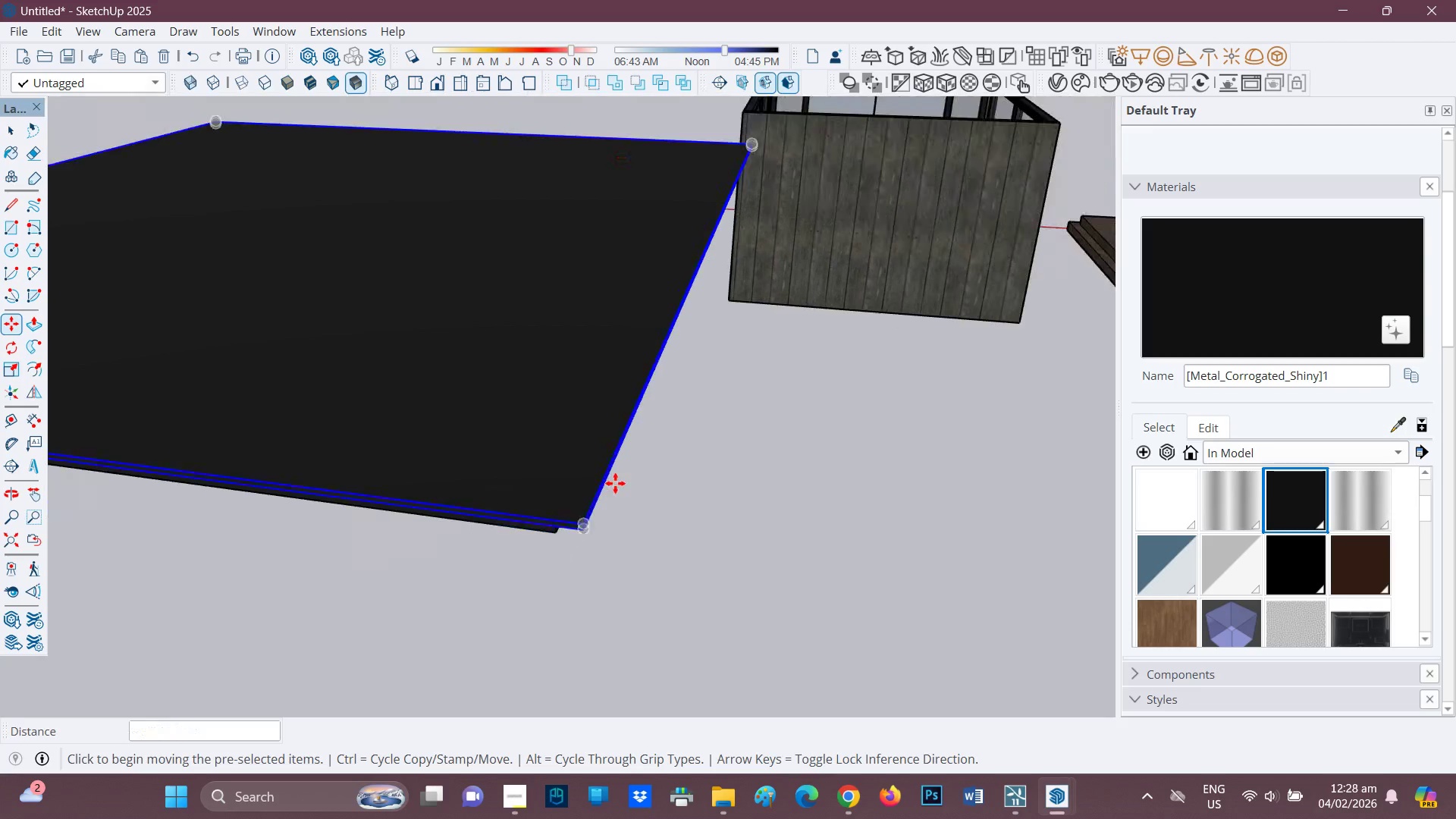 
scroll: coordinate [620, 431], scroll_direction: down, amount: 10.0
 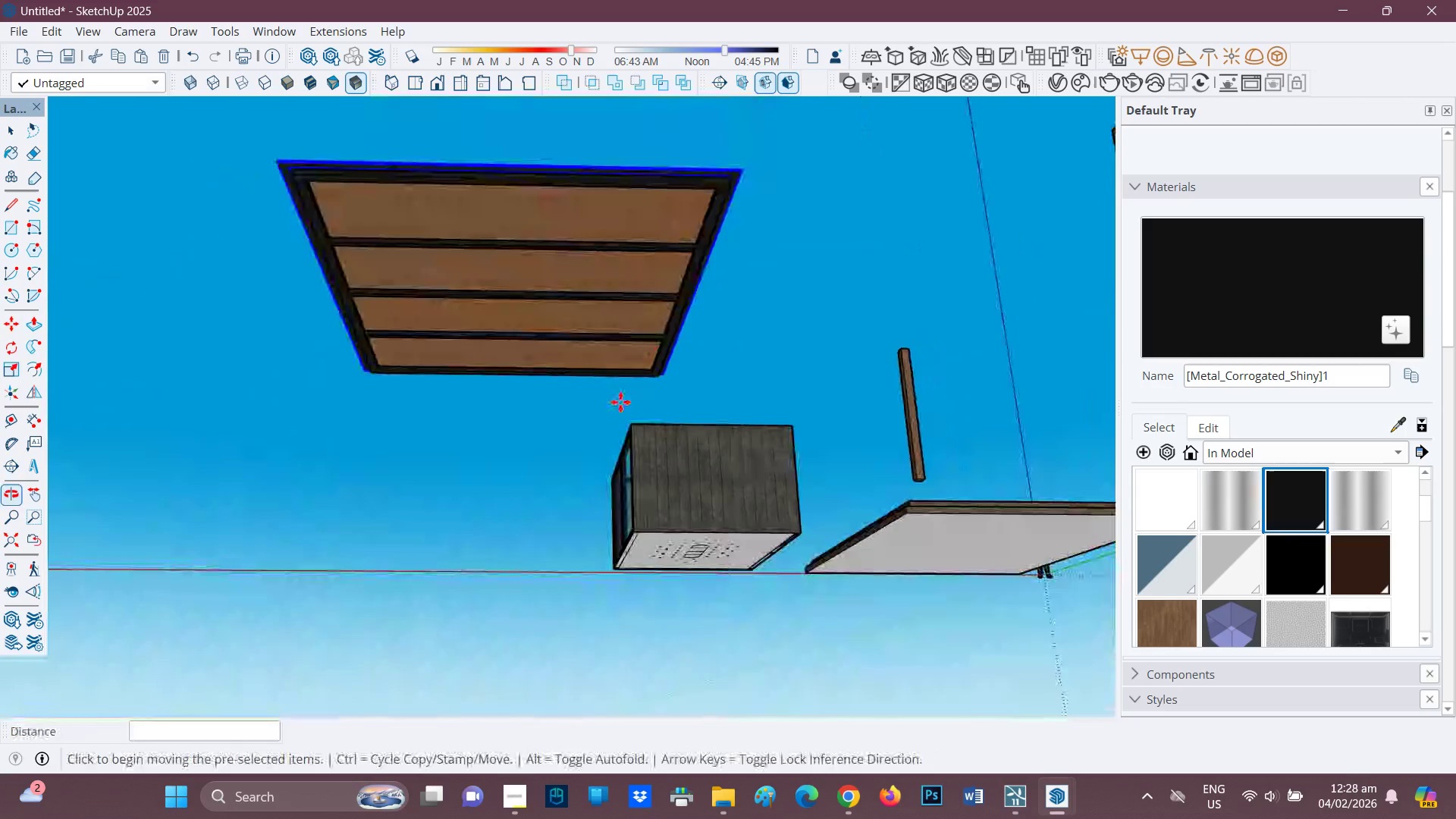 
left_click_drag(start_coordinate=[760, 381], to_coordinate=[665, 293])
 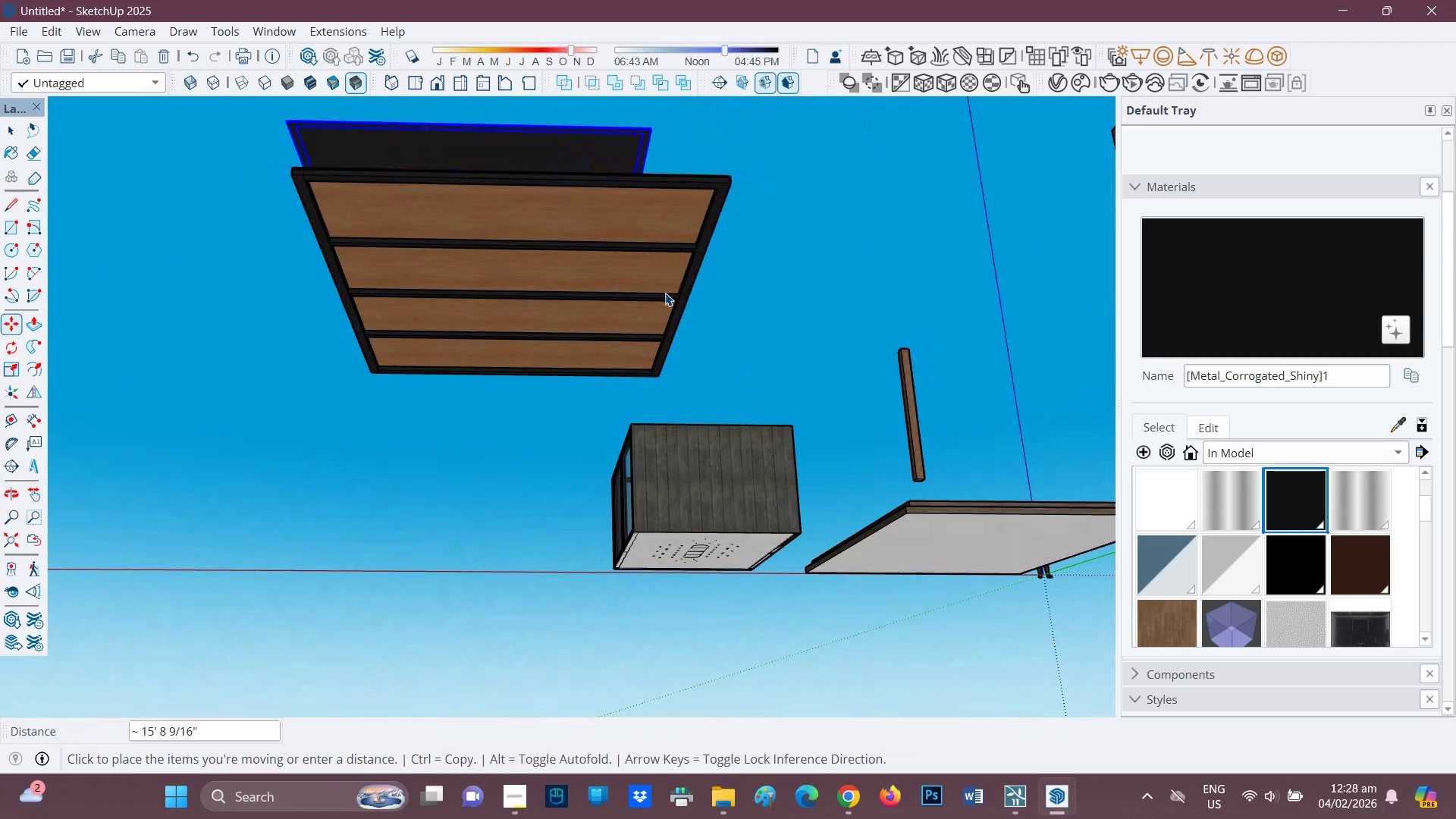 
key(Space)
 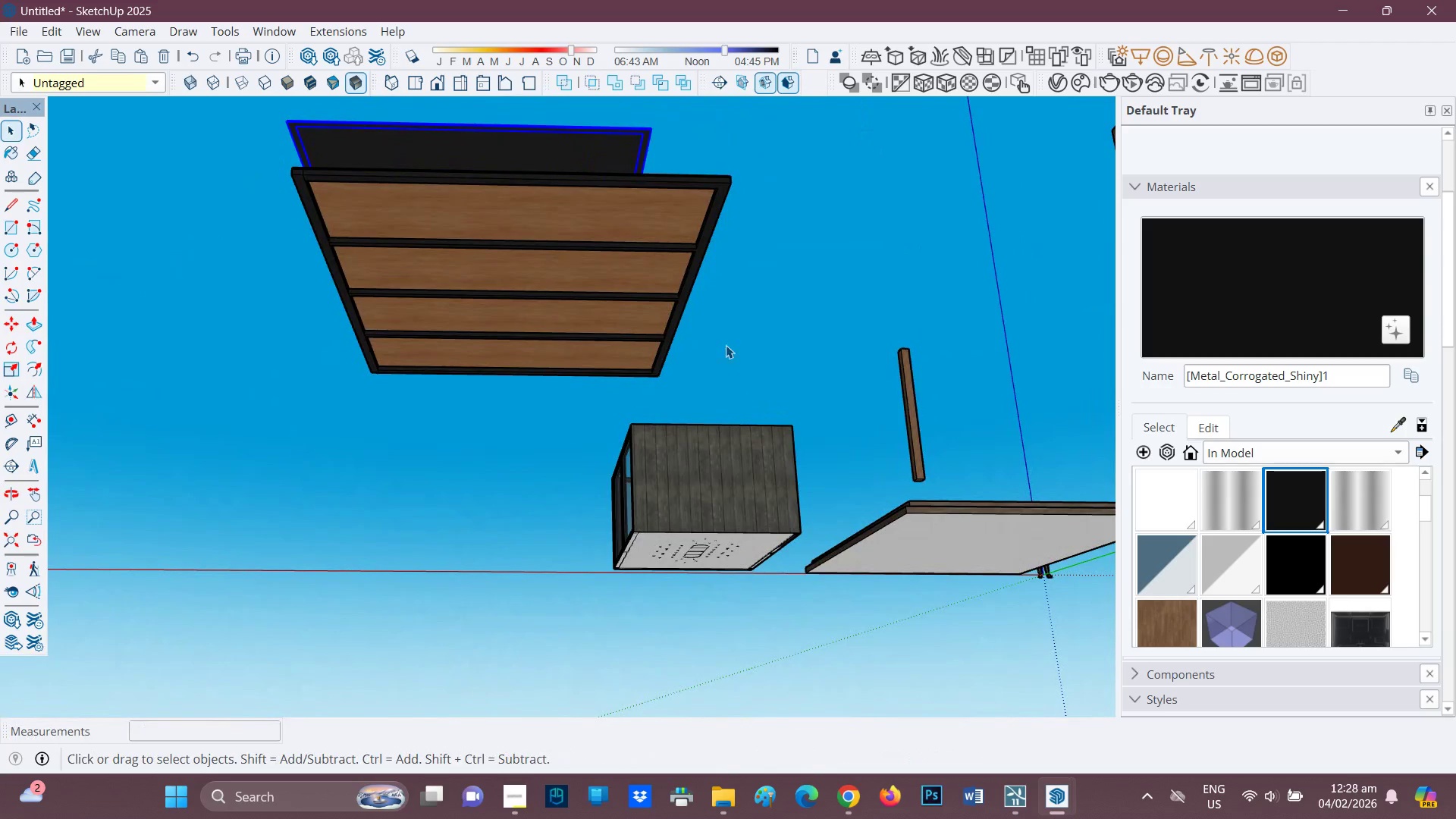 
key(Control+Z)
 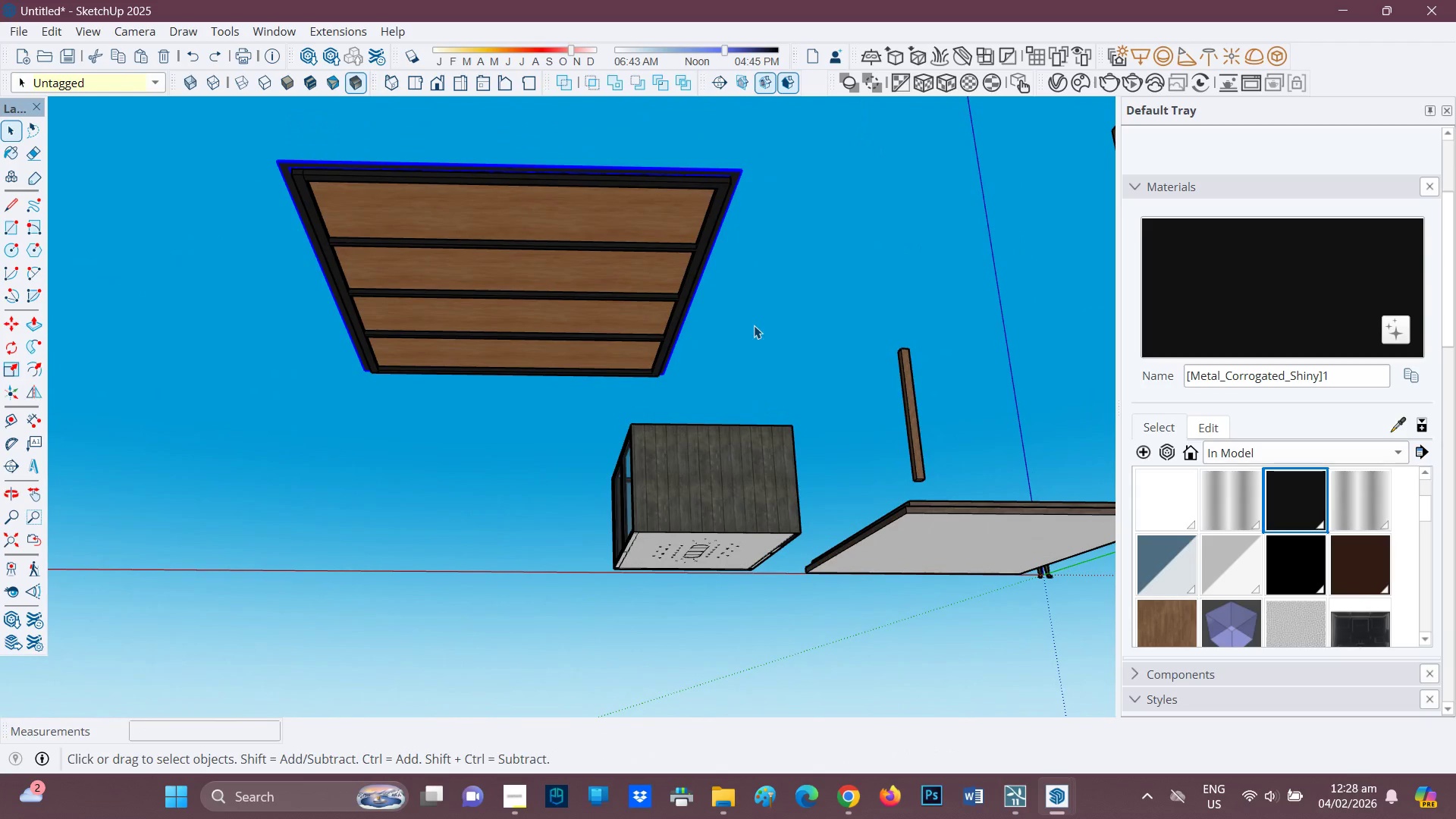 
left_click([753, 325])
 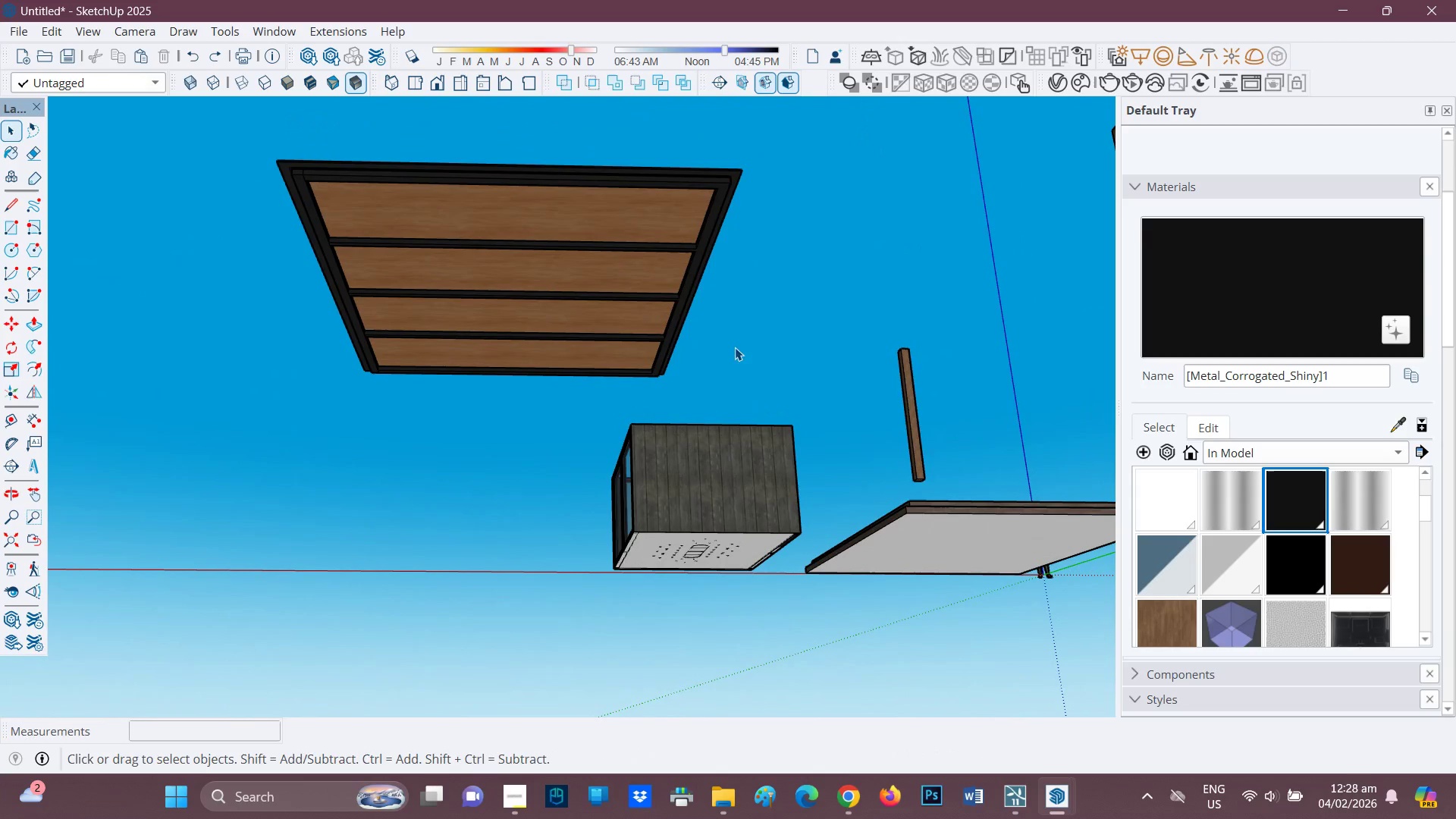 
left_click_drag(start_coordinate=[737, 356], to_coordinate=[209, 140])
 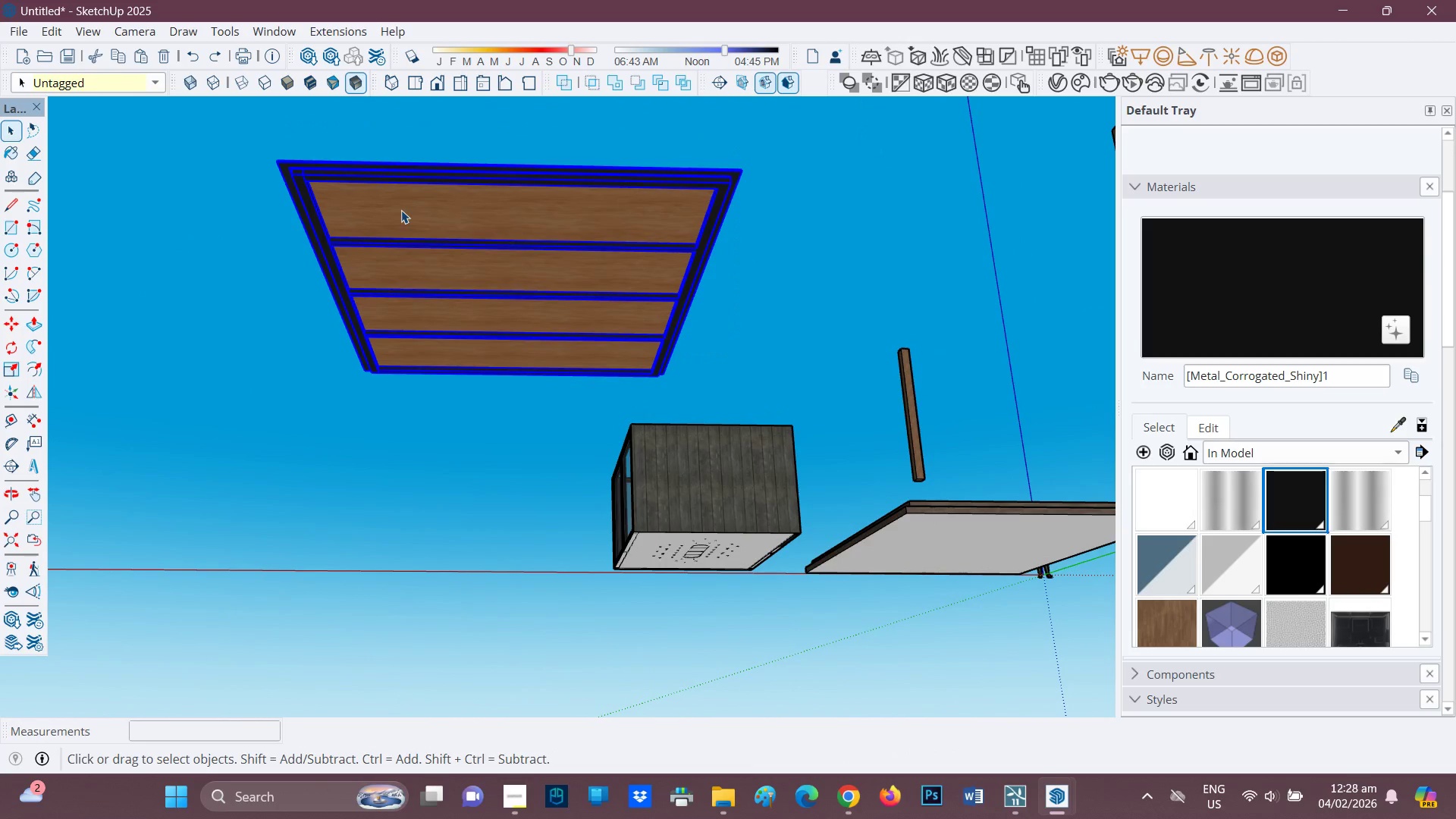 
right_click([401, 210])
 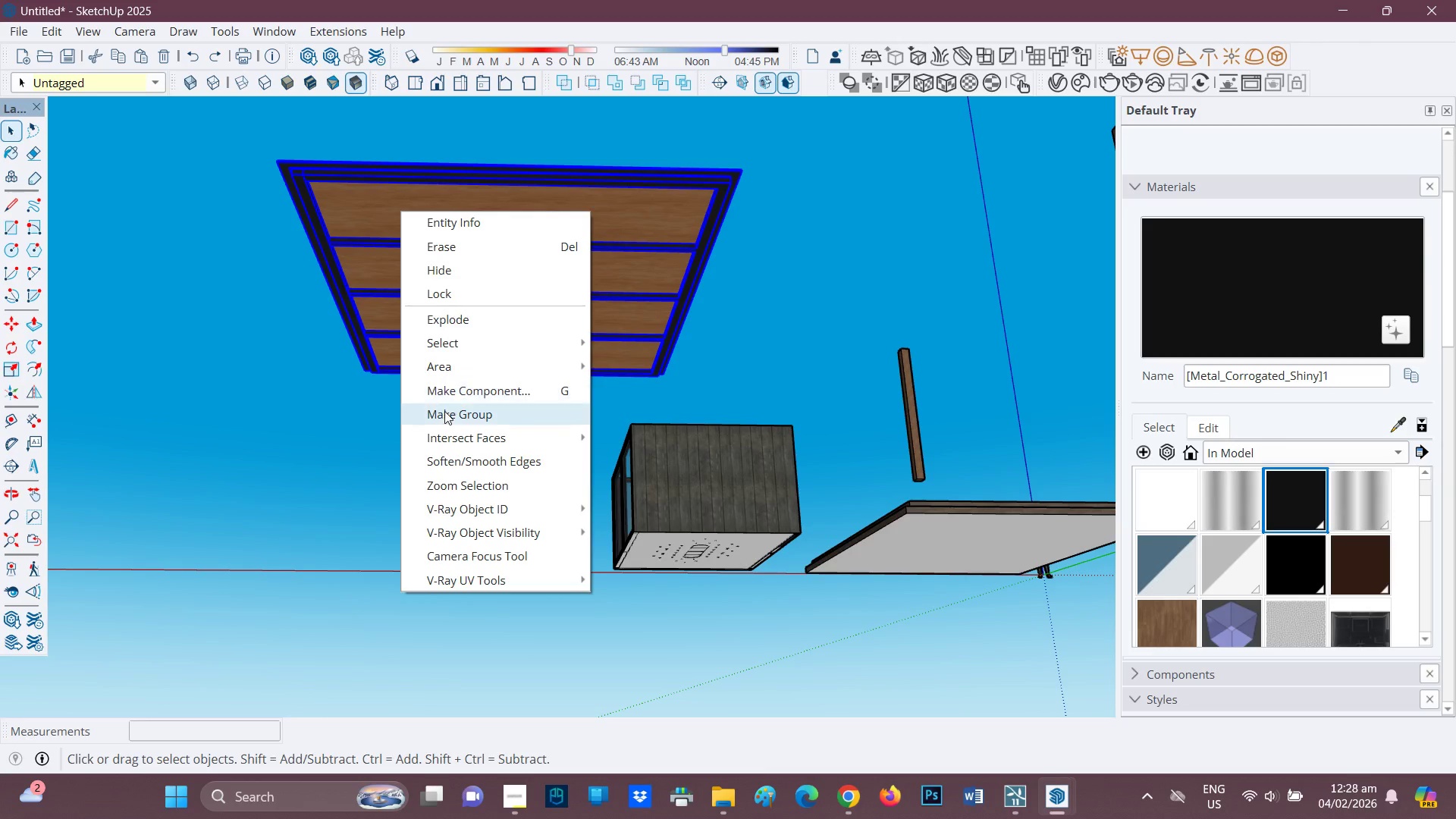 
left_click([444, 417])
 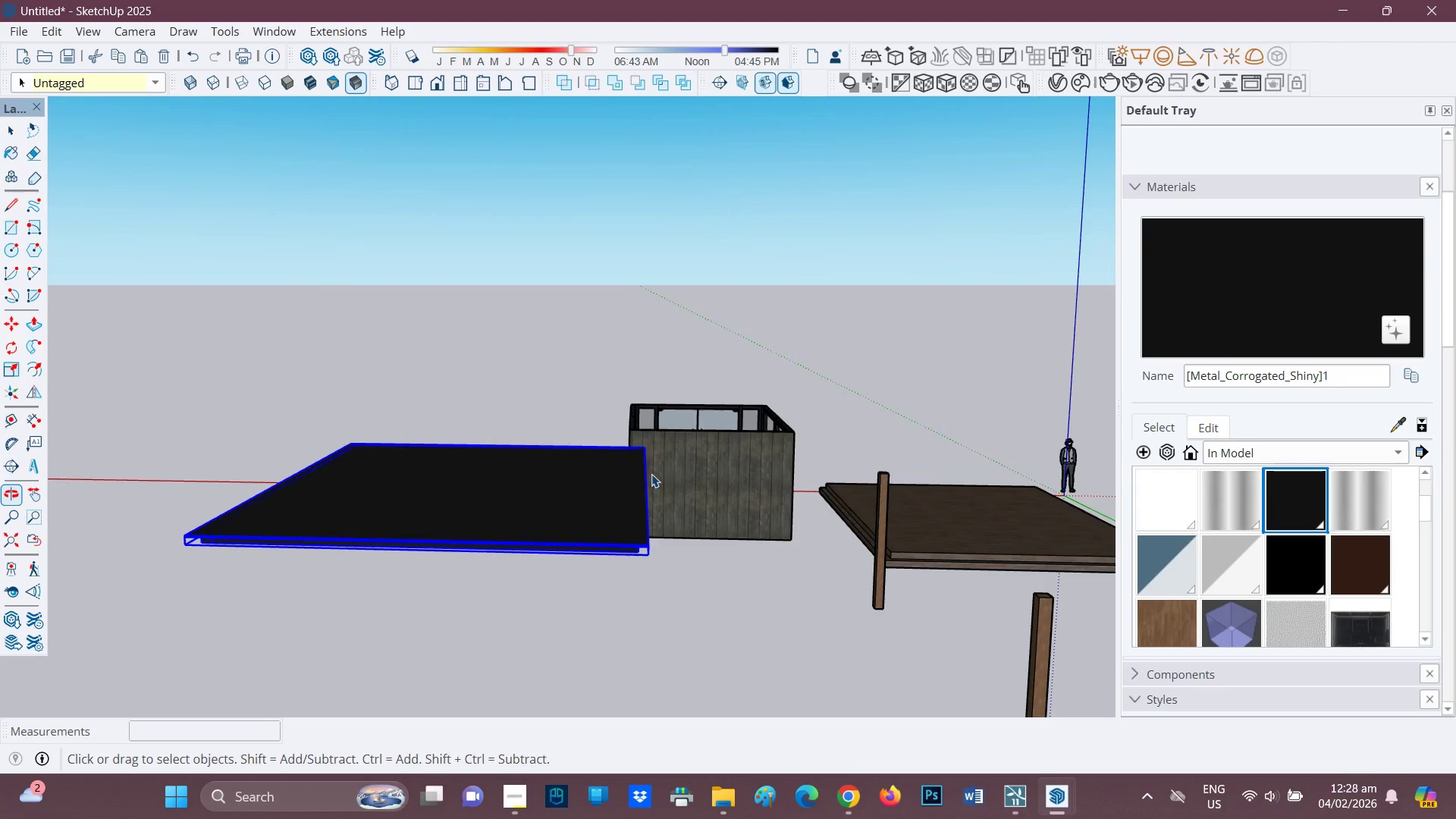 
key(Space)
 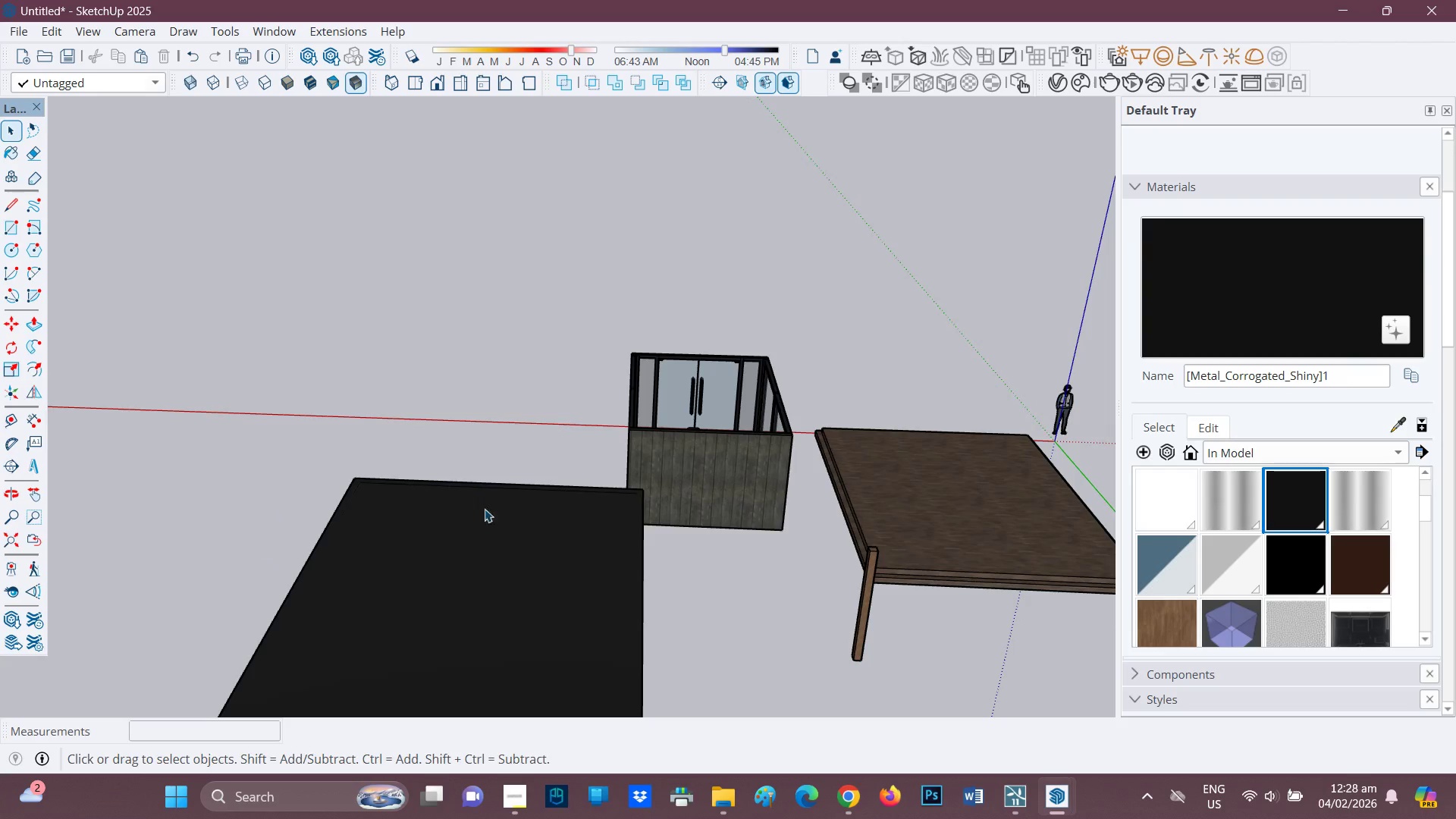 
key(H)
 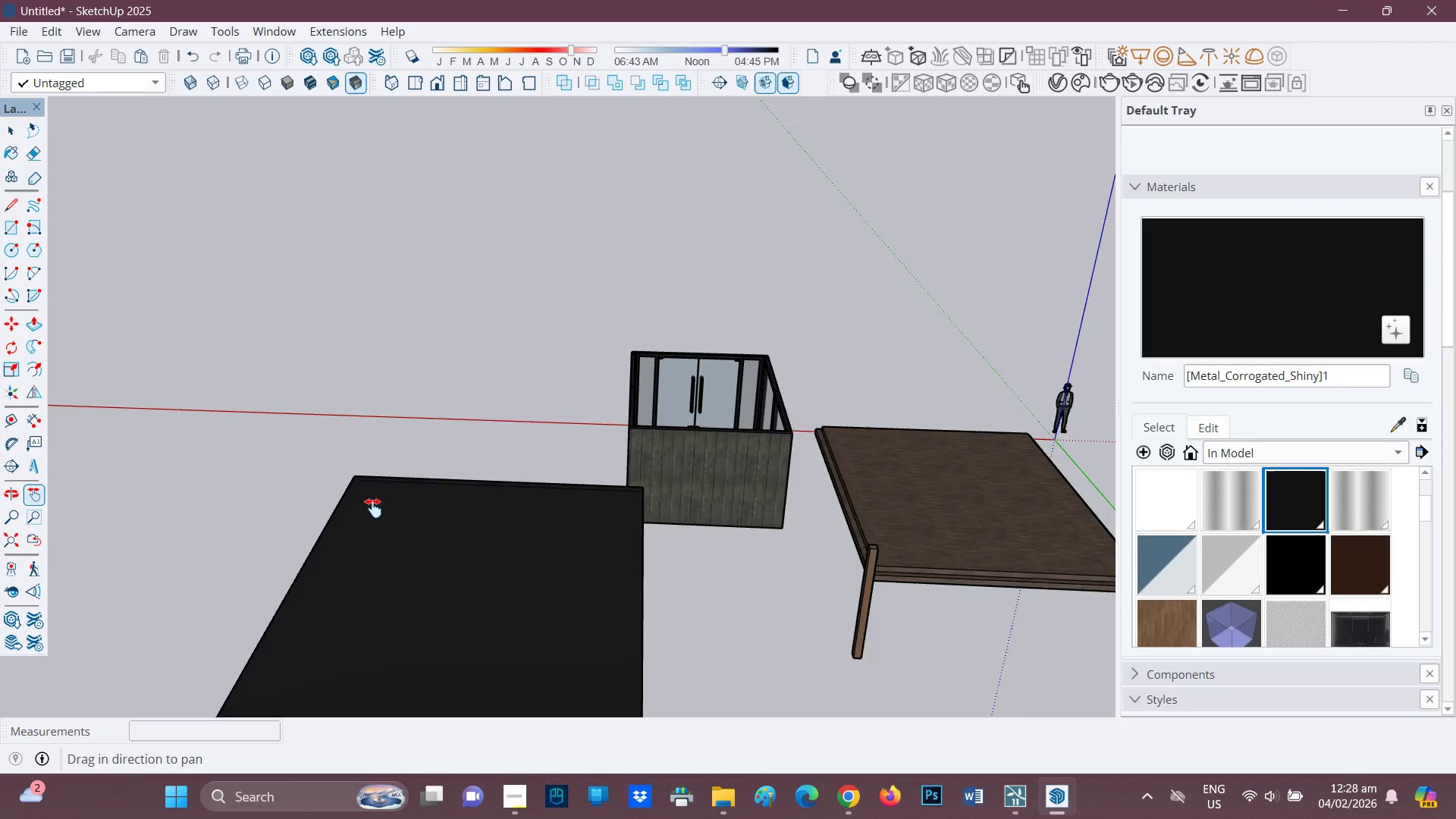 
left_click_drag(start_coordinate=[373, 522], to_coordinate=[402, 381])
 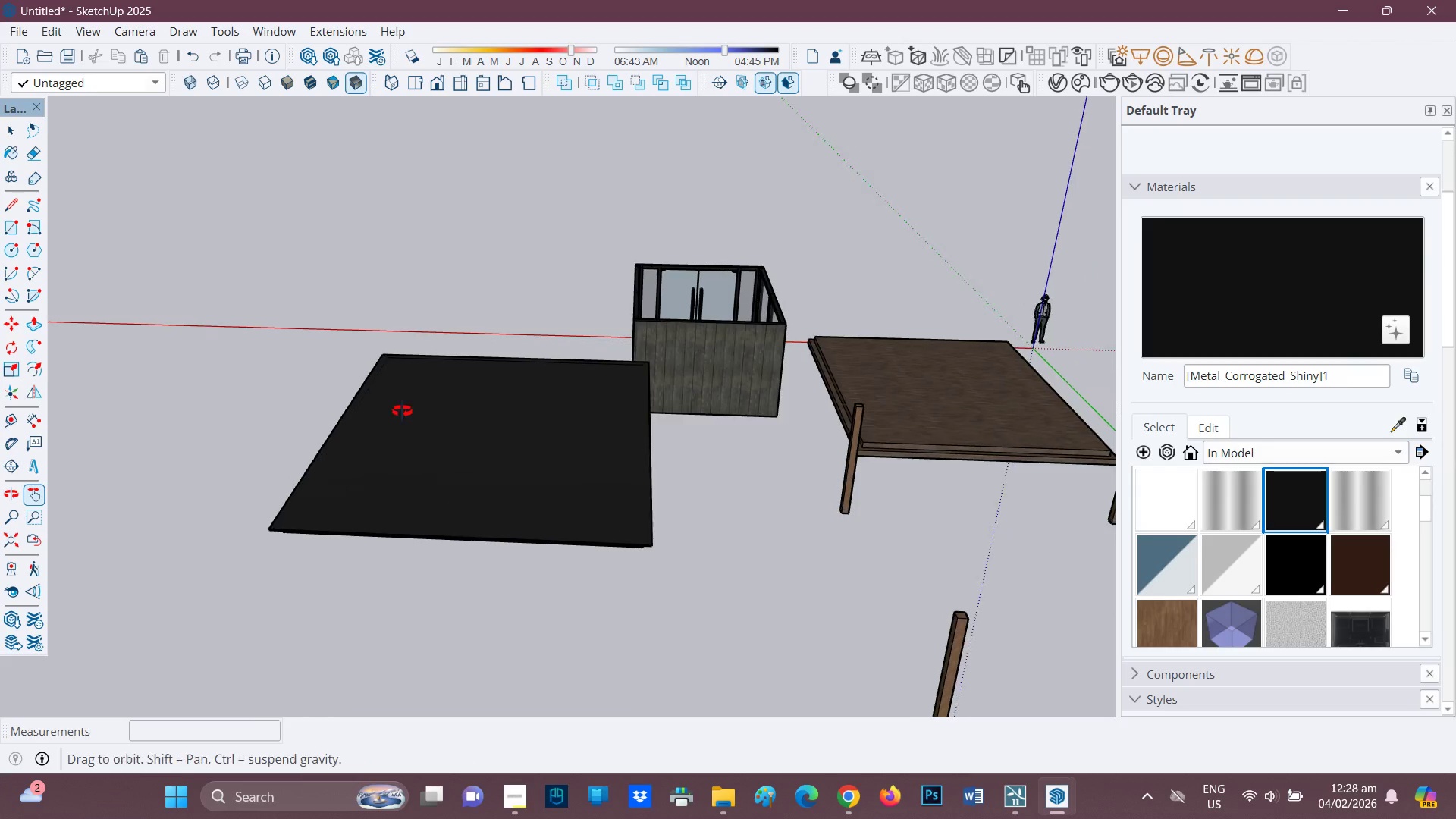 
scroll: coordinate [399, 406], scroll_direction: down, amount: 1.0
 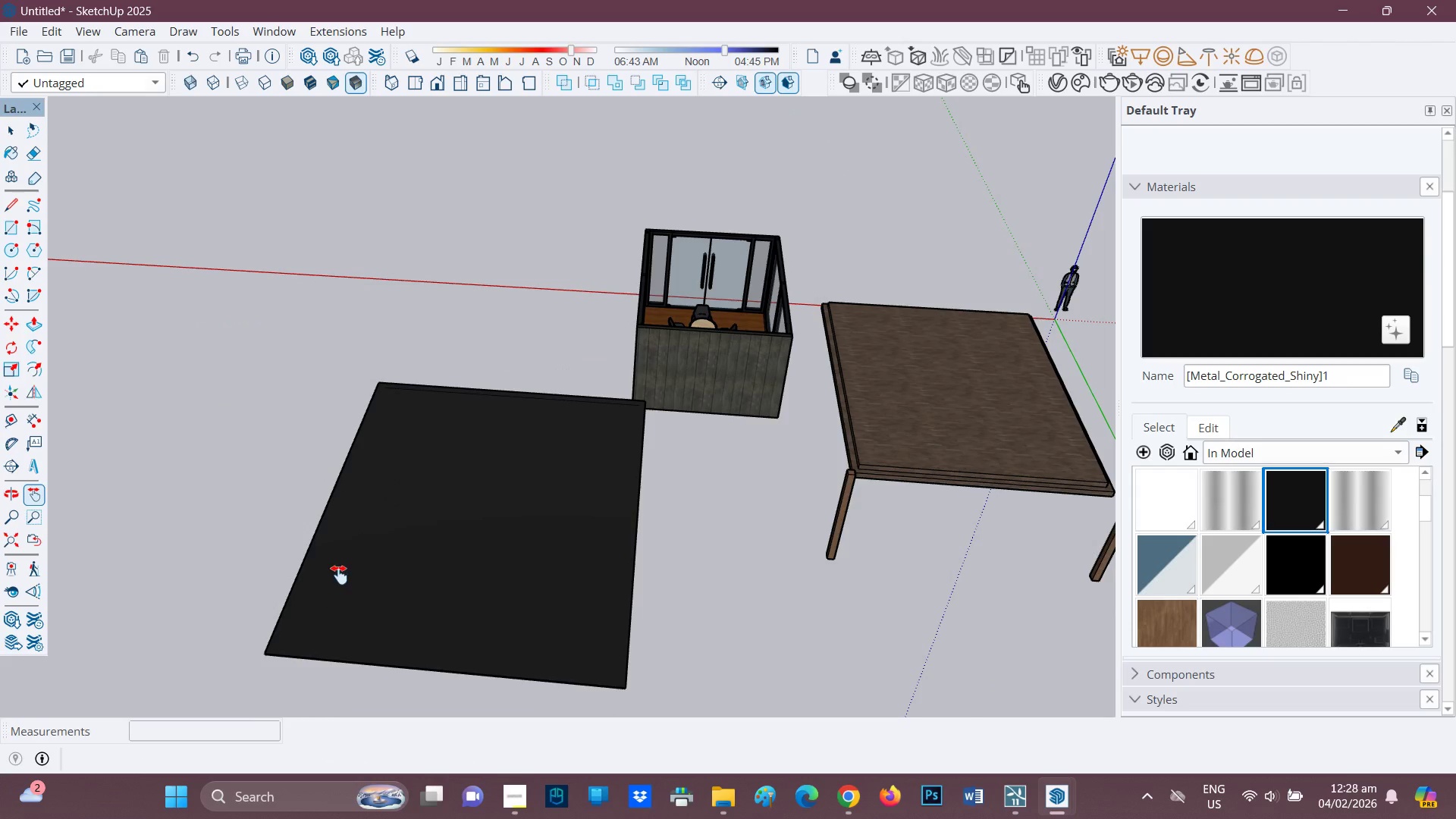 
key(R)
 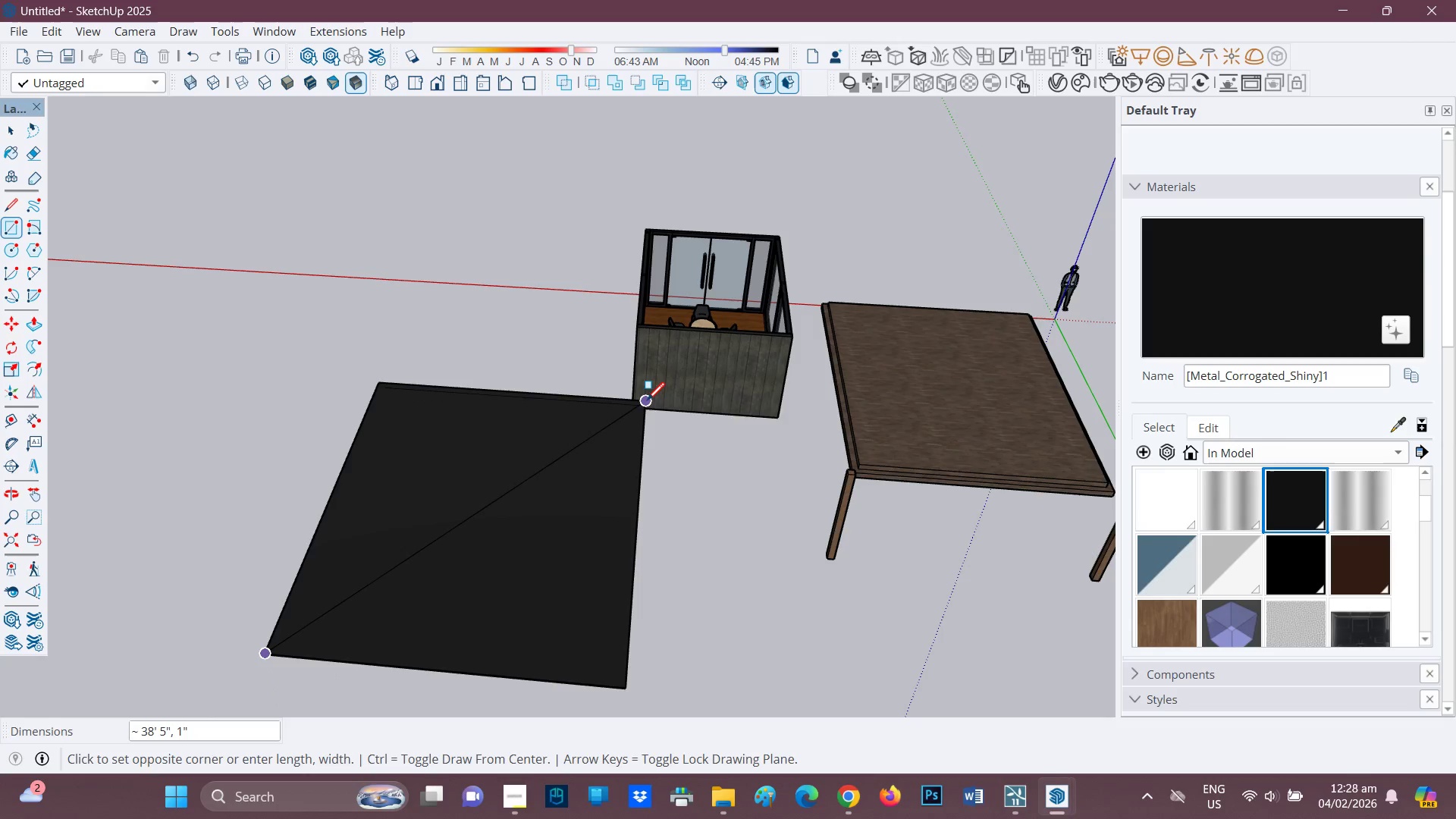 
wait(7.02)
 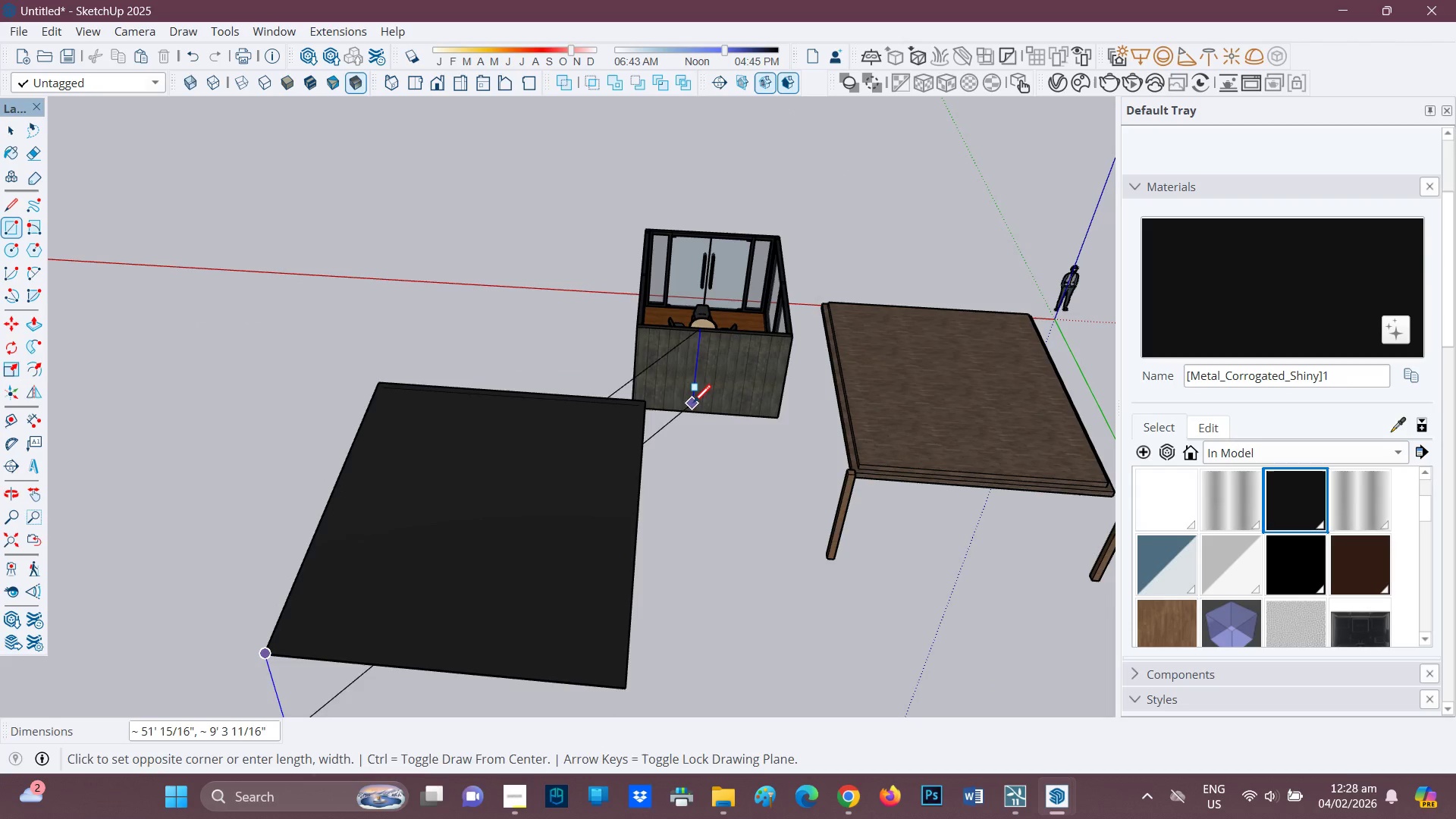 
scroll: coordinate [492, 463], scroll_direction: up, amount: 5.0
 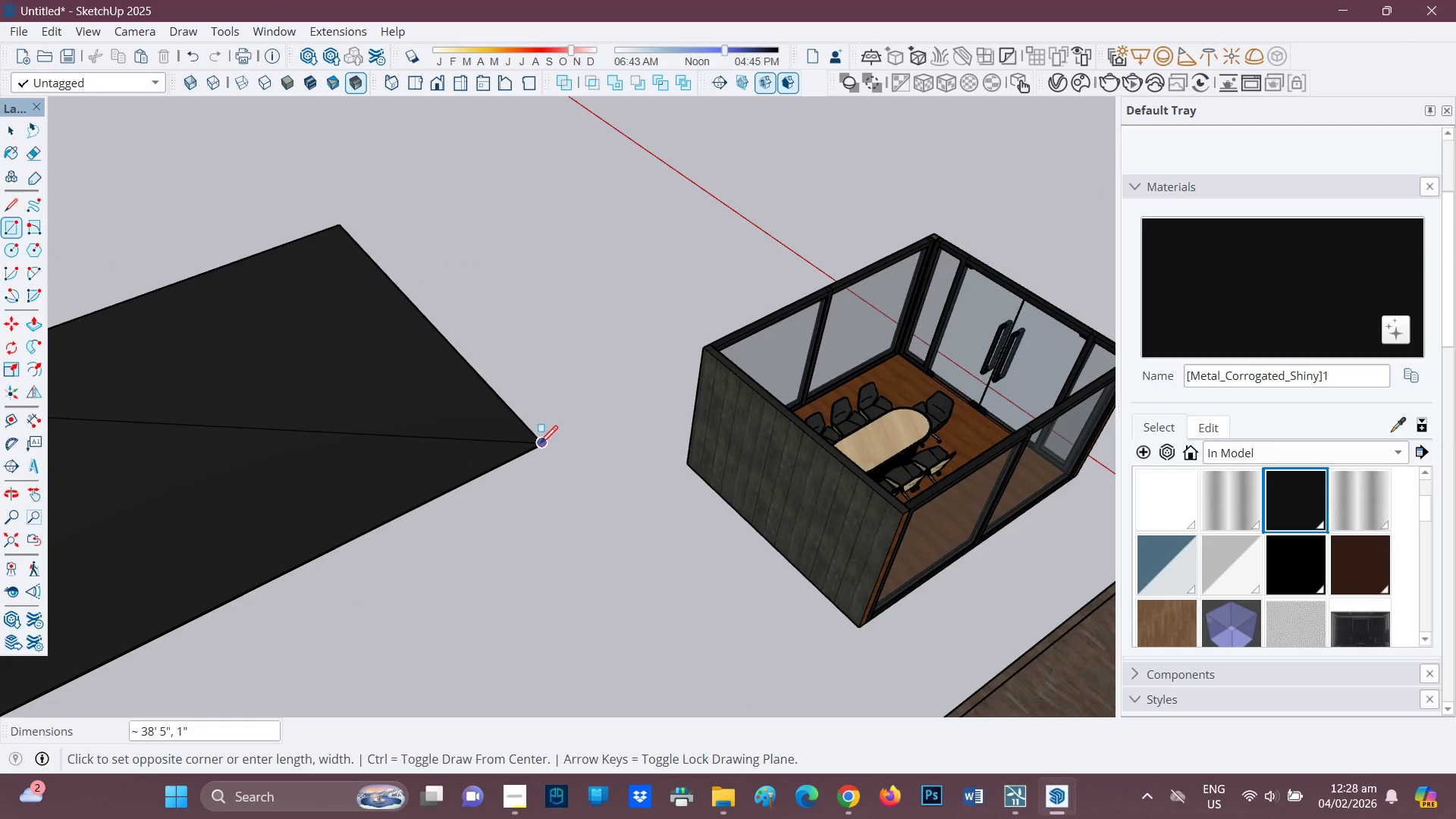 
left_click([540, 445])
 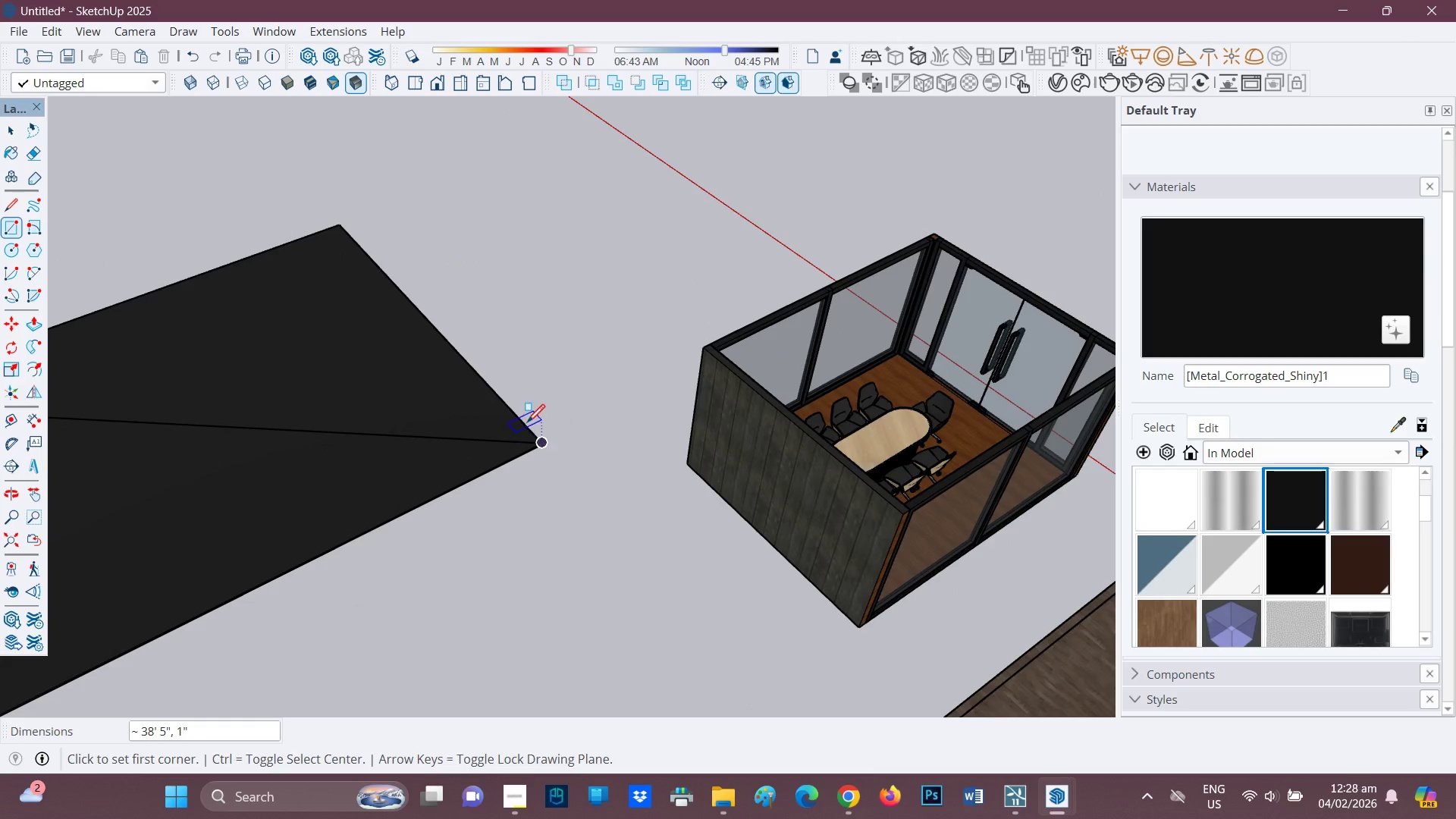 
scroll: coordinate [386, 460], scroll_direction: down, amount: 5.0
 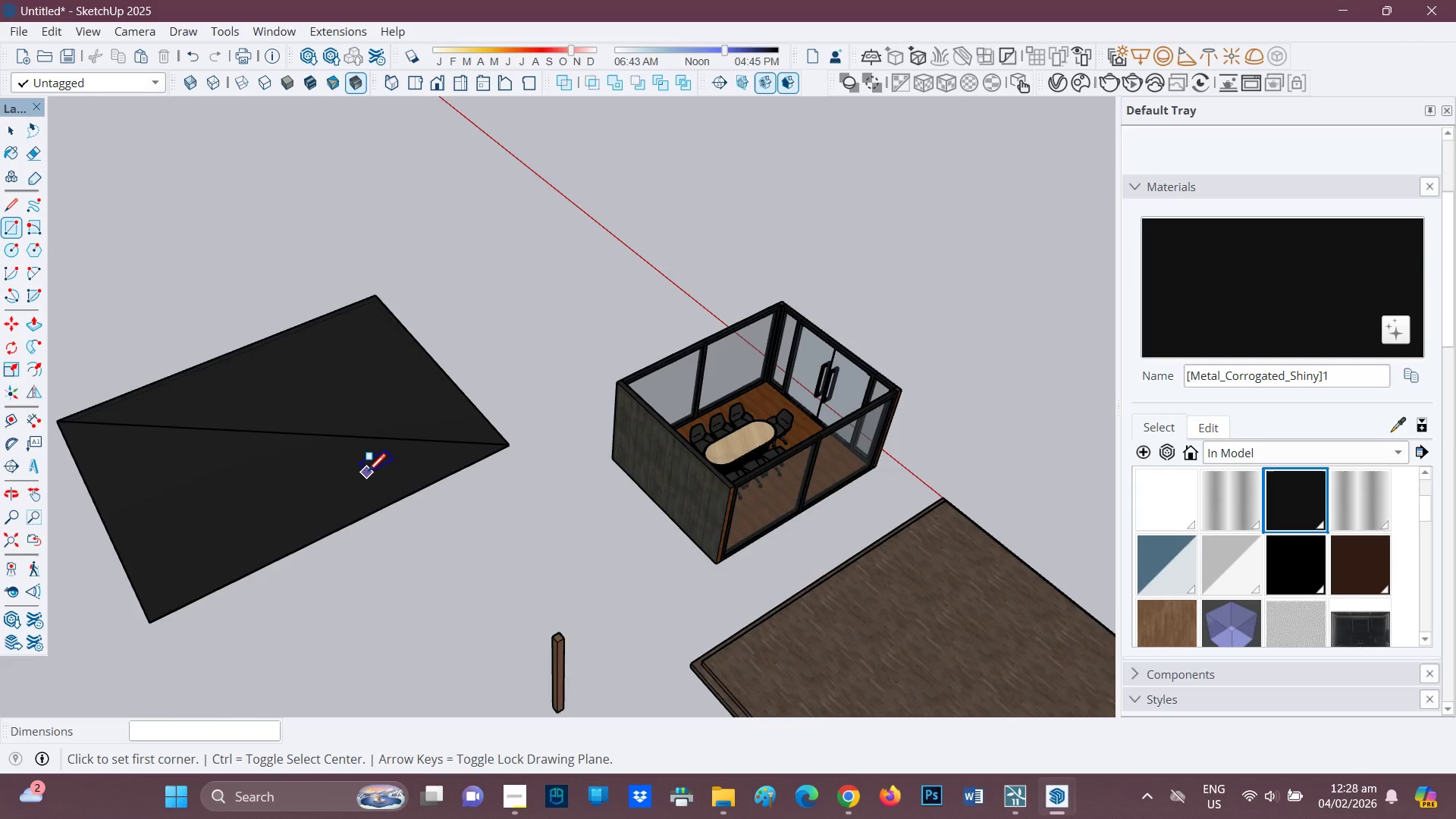 
key(Control+ControlLeft)
 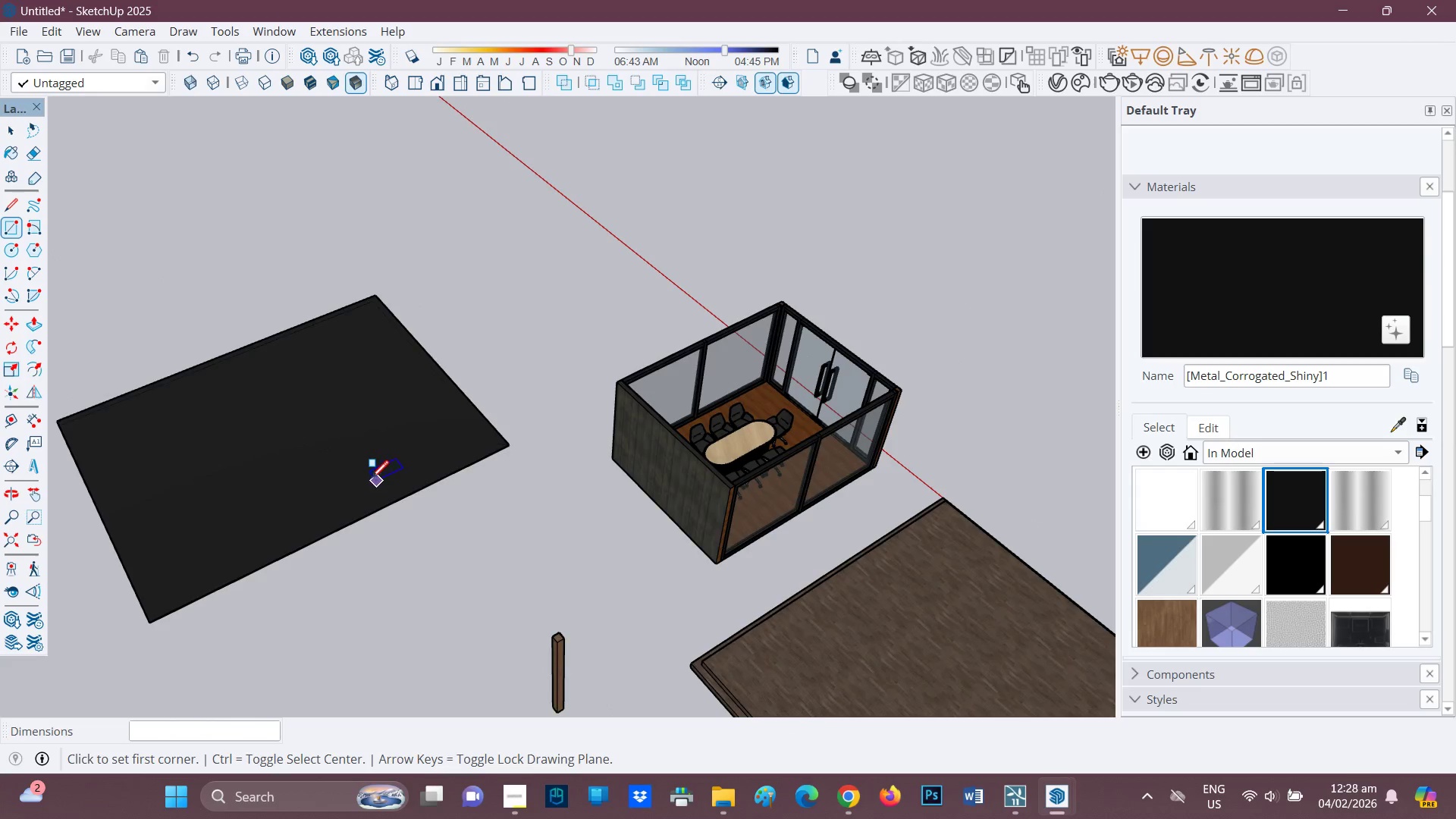 
type(zr)
 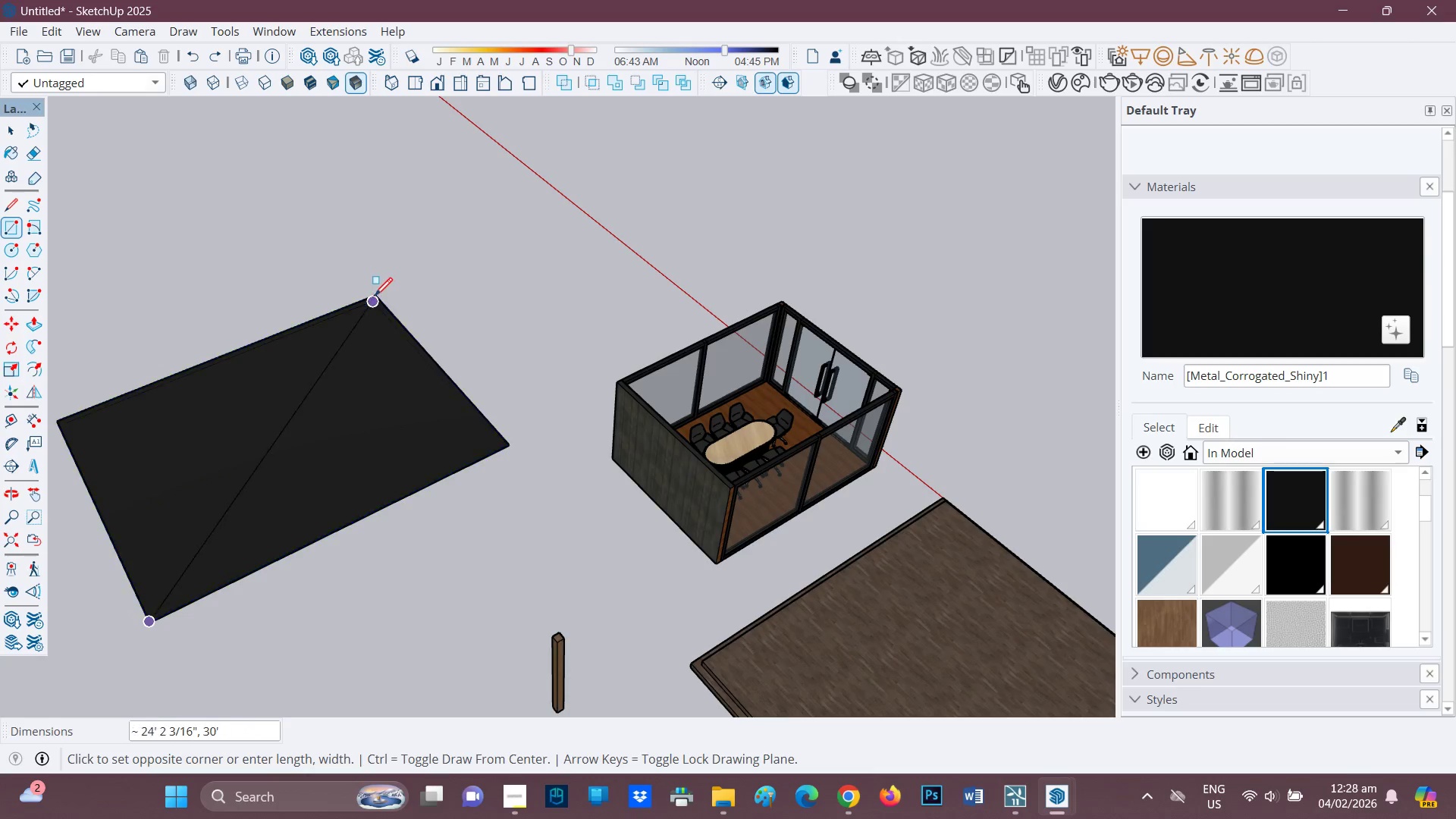 
left_click([378, 291])
 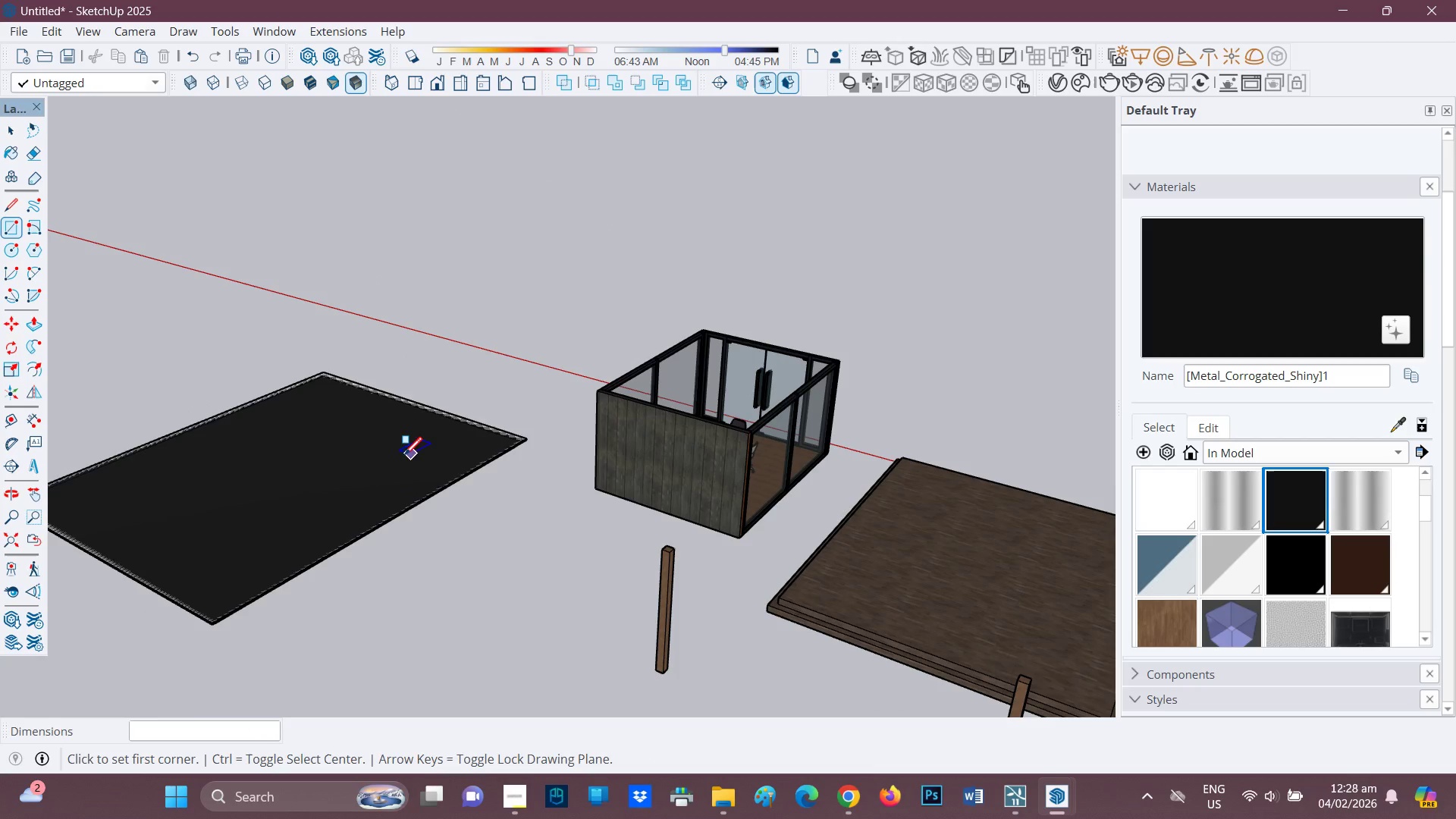 
scroll: coordinate [346, 472], scroll_direction: down, amount: 1.0
 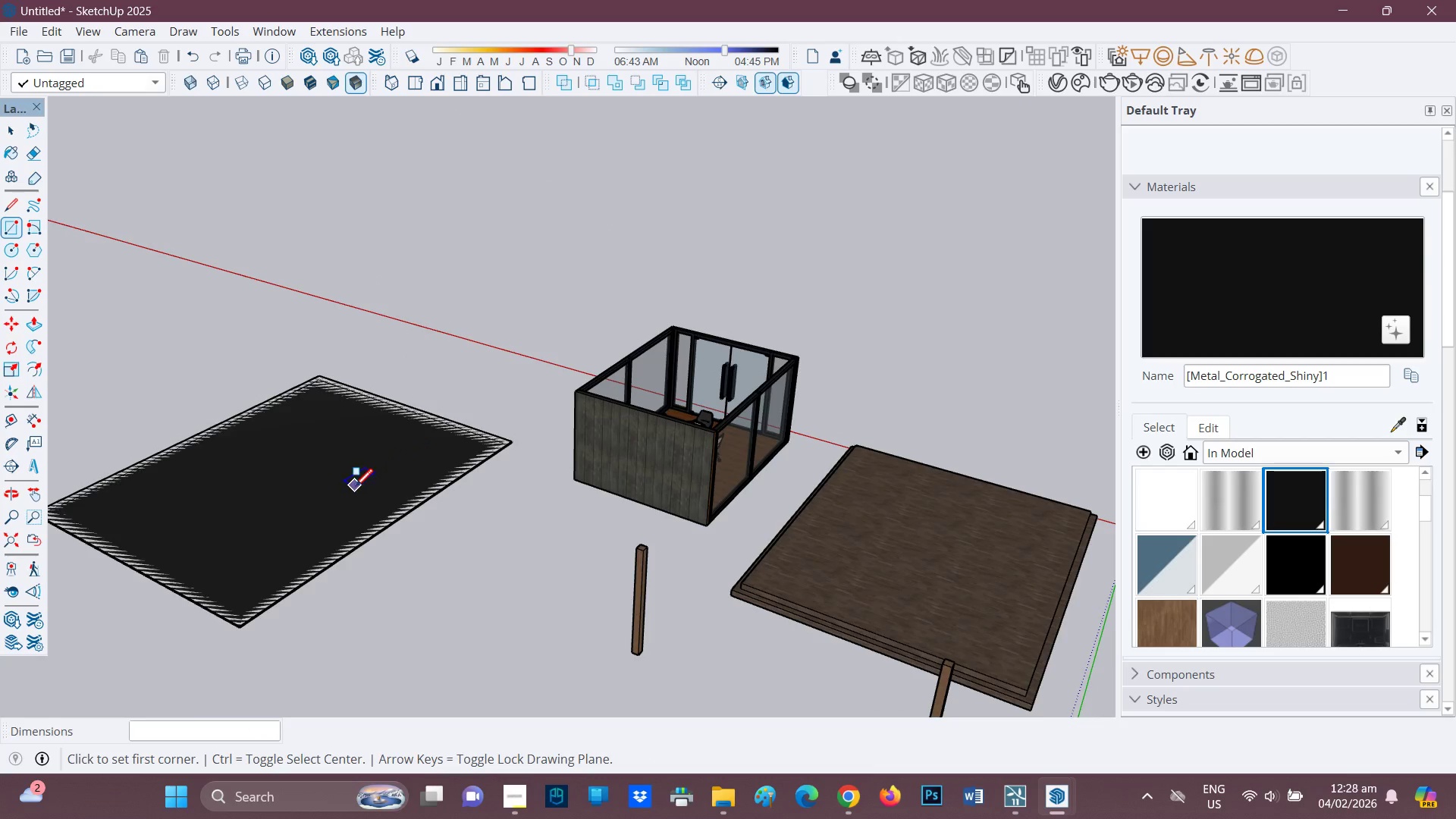 
key(P)
 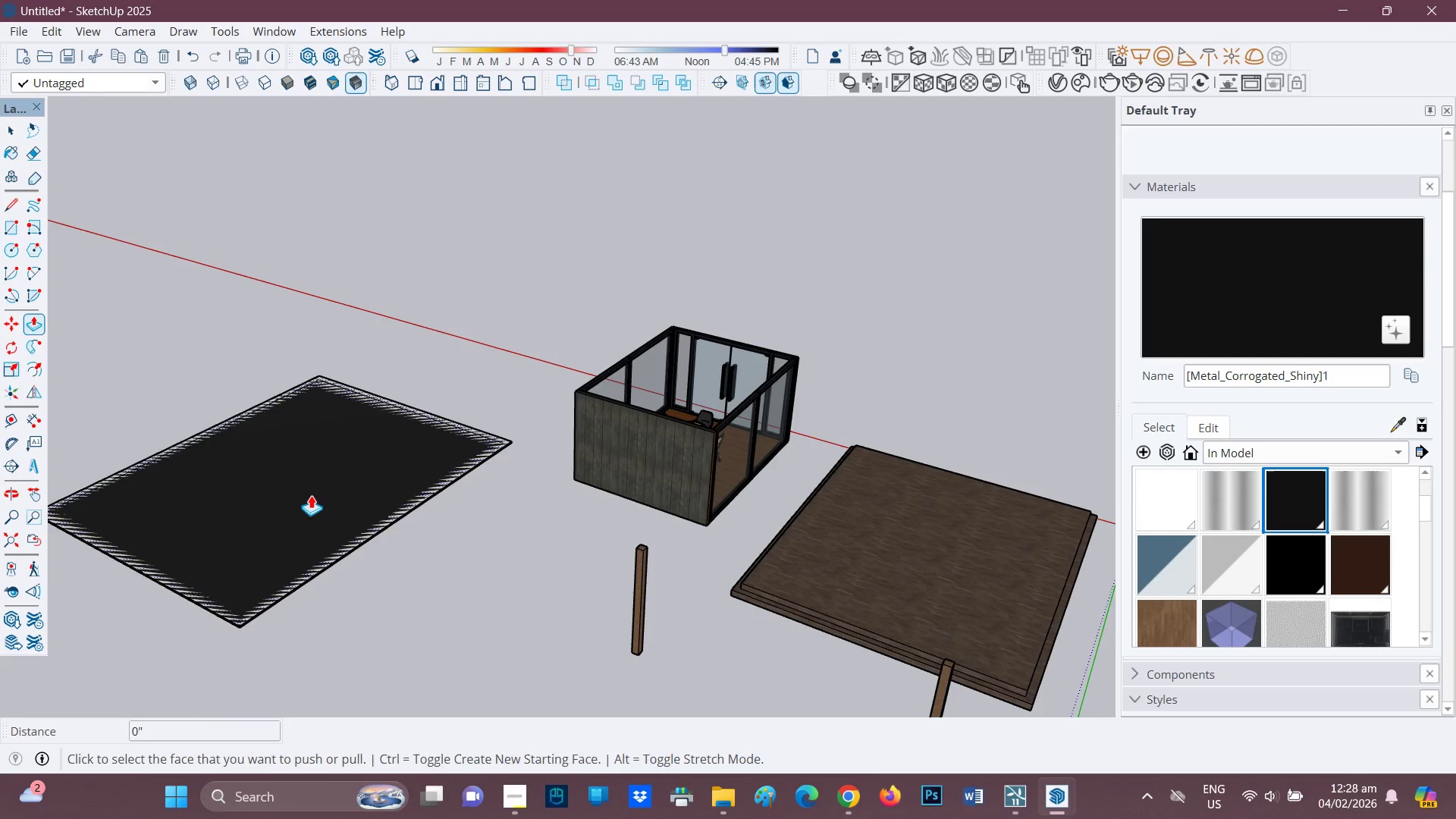 
left_click([311, 495])
 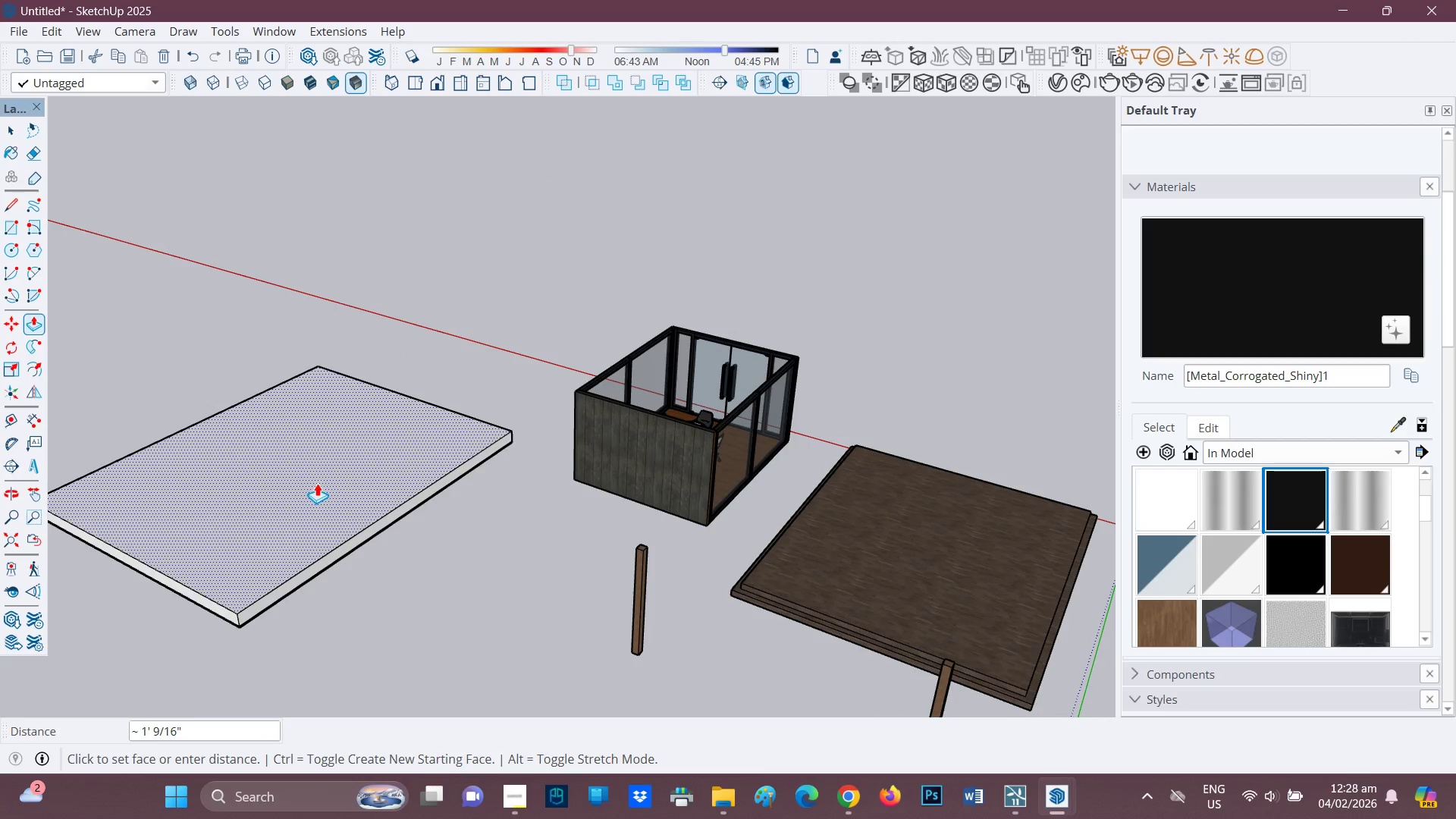 
key(2)
 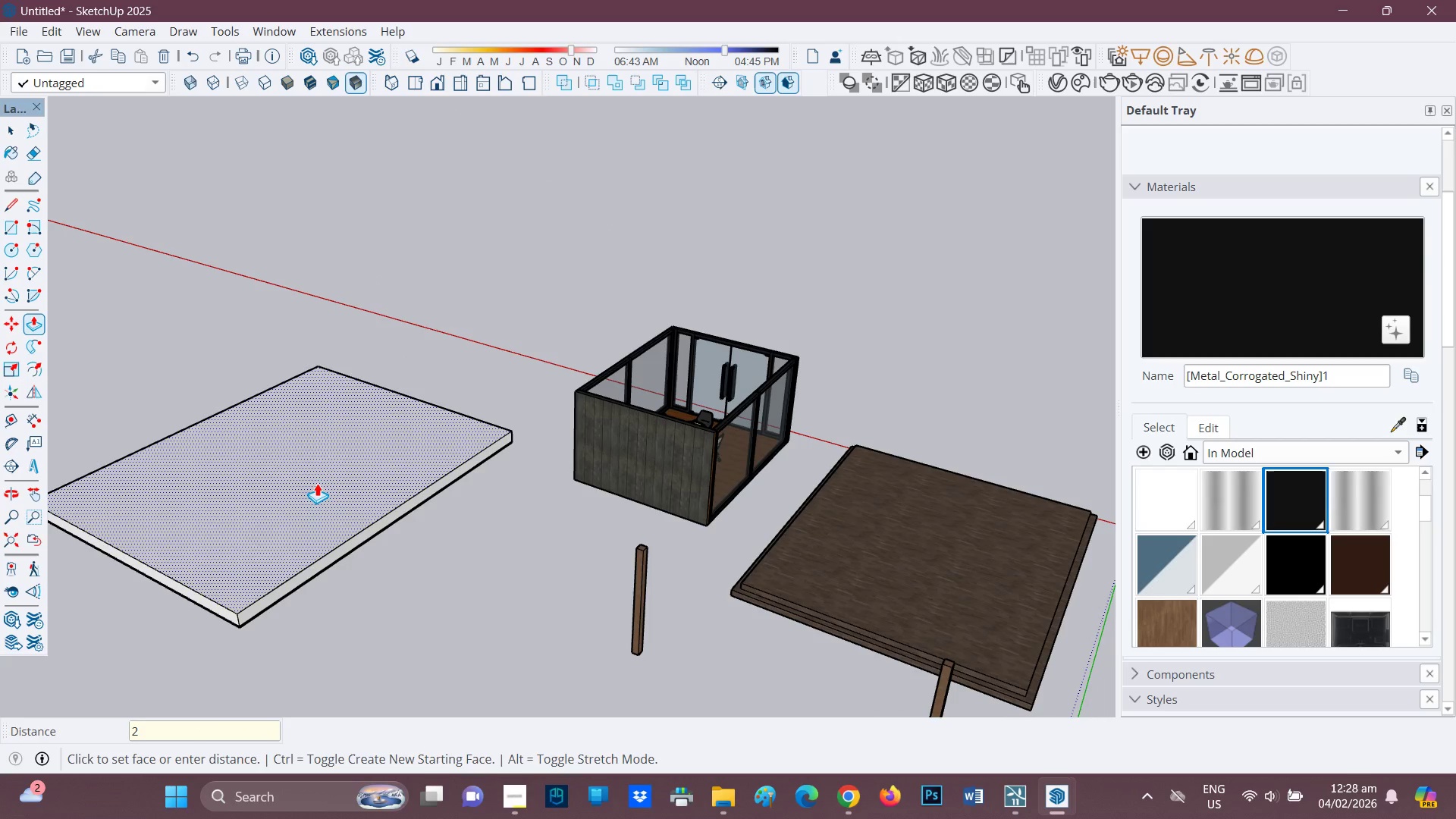 
hold_key(key=ShiftRight, duration=0.44)
 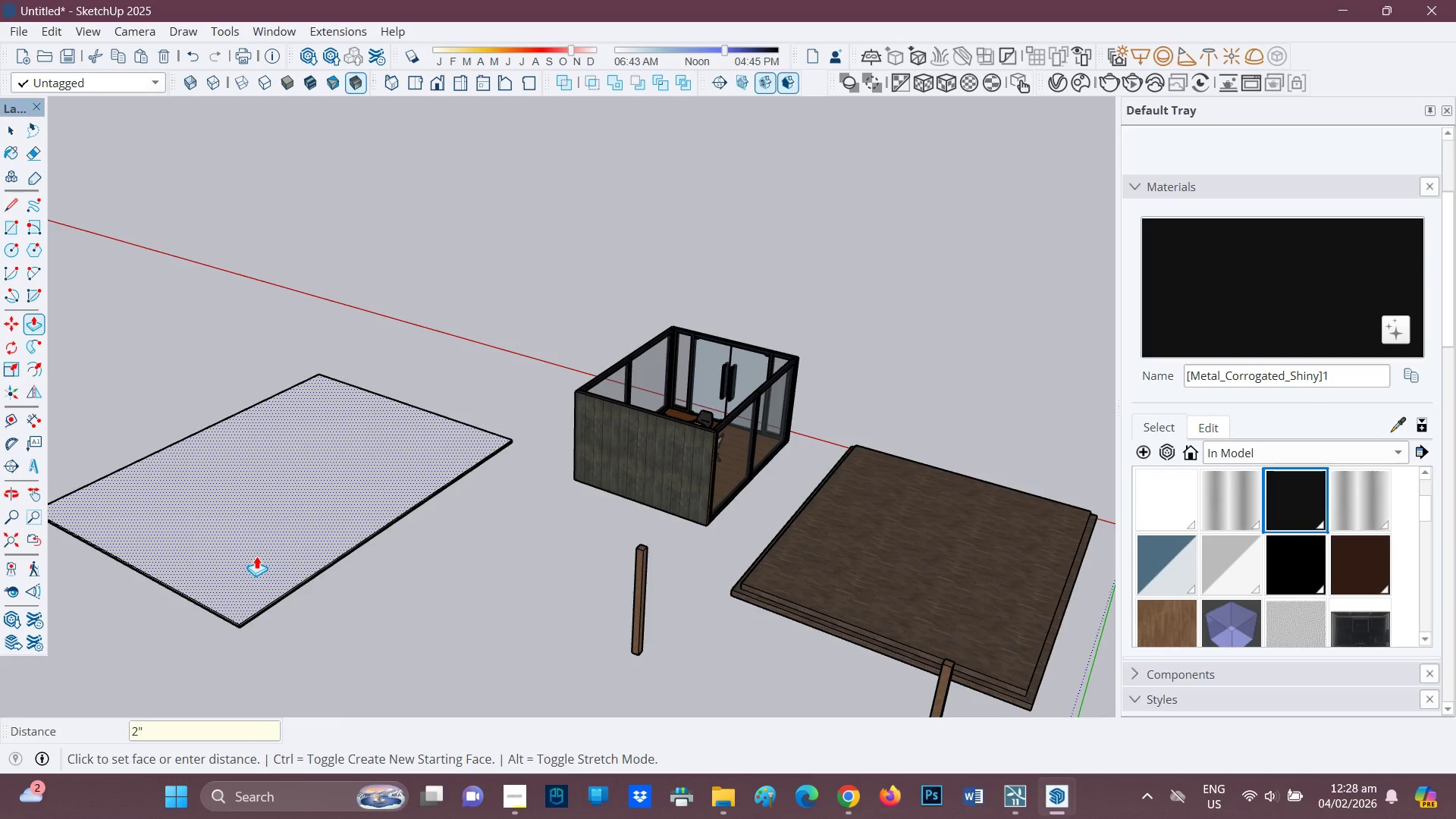 
key(Quote)
 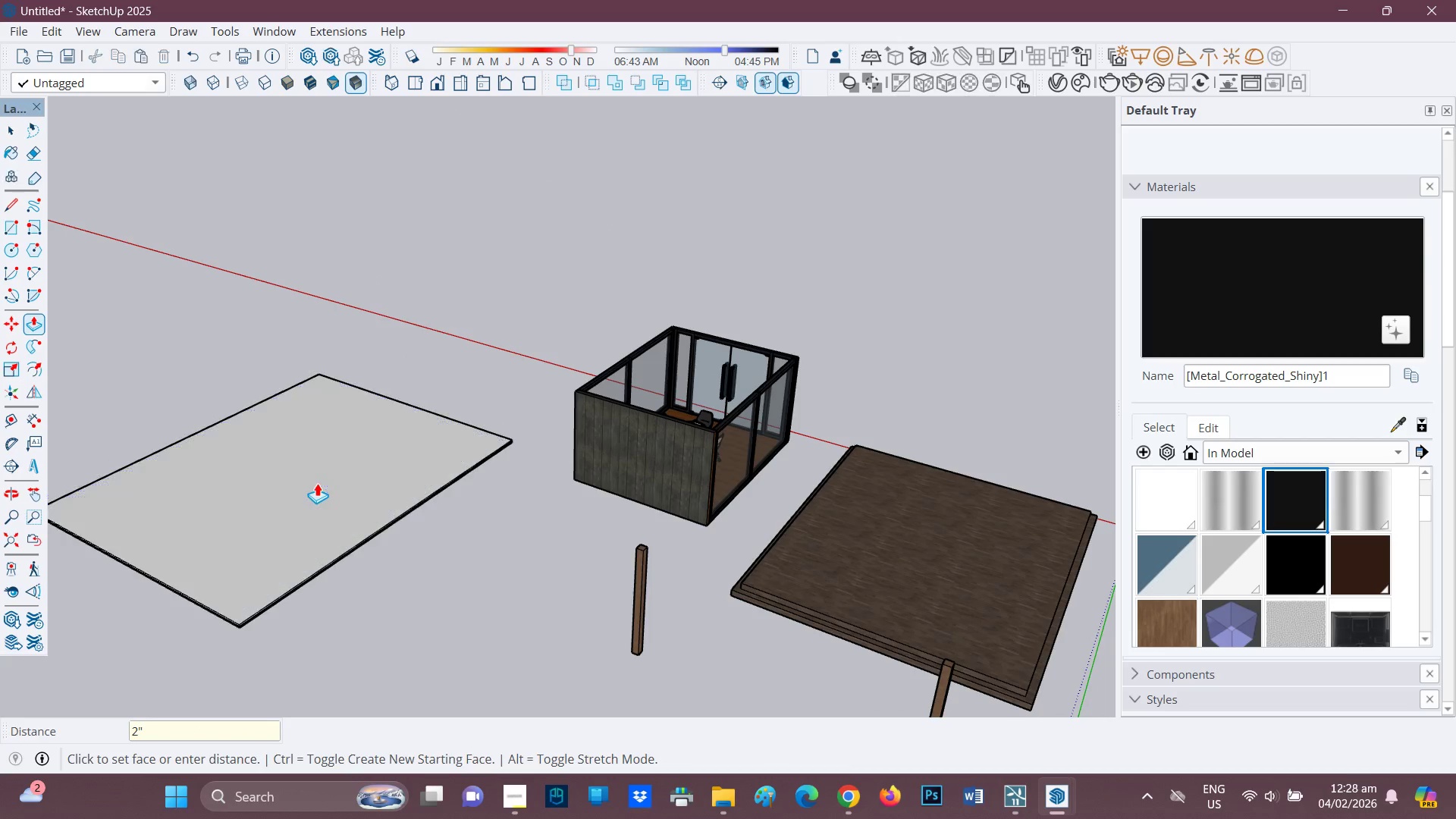 
key(Enter)
 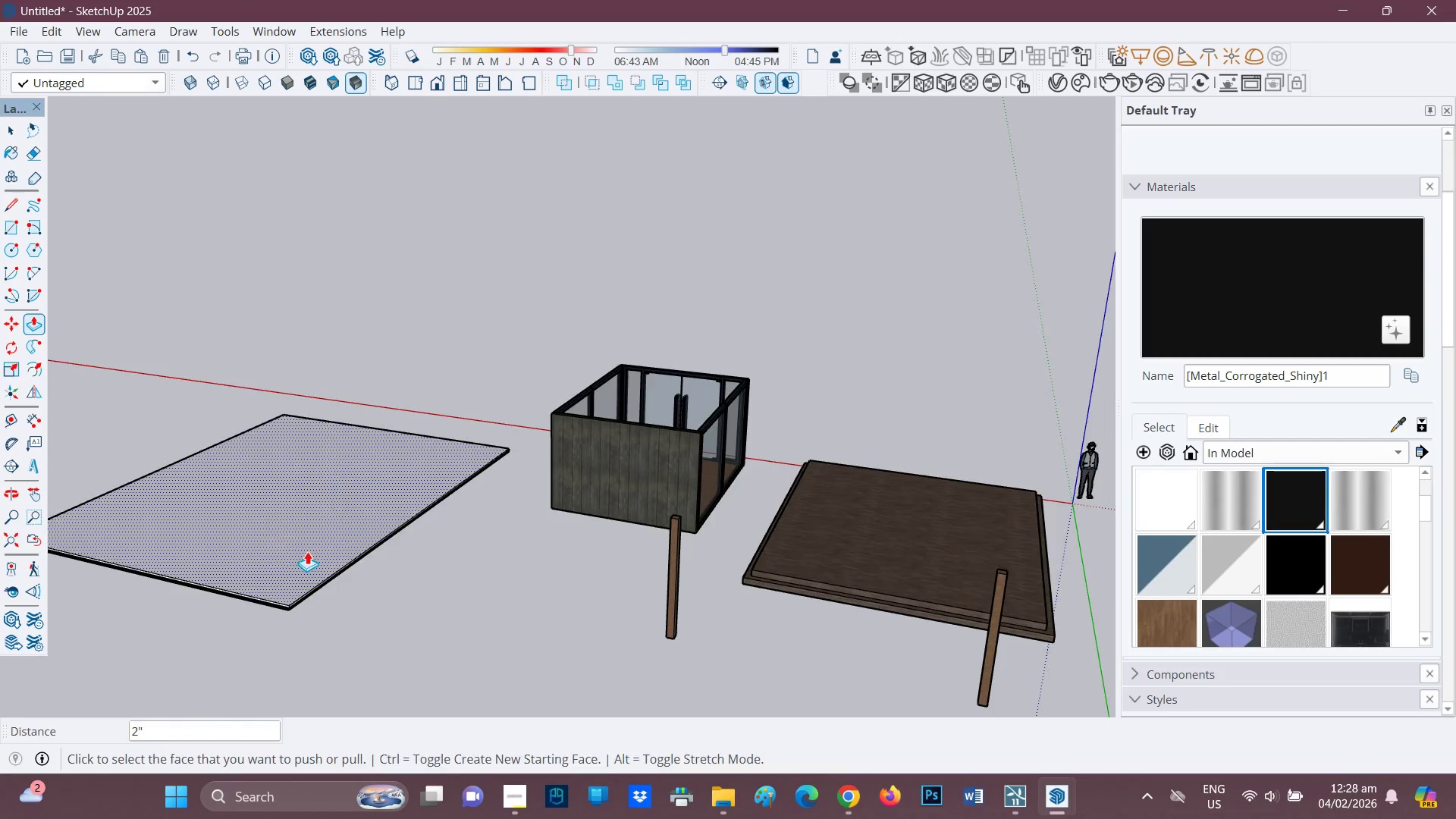 
scroll: coordinate [291, 581], scroll_direction: up, amount: 2.0
 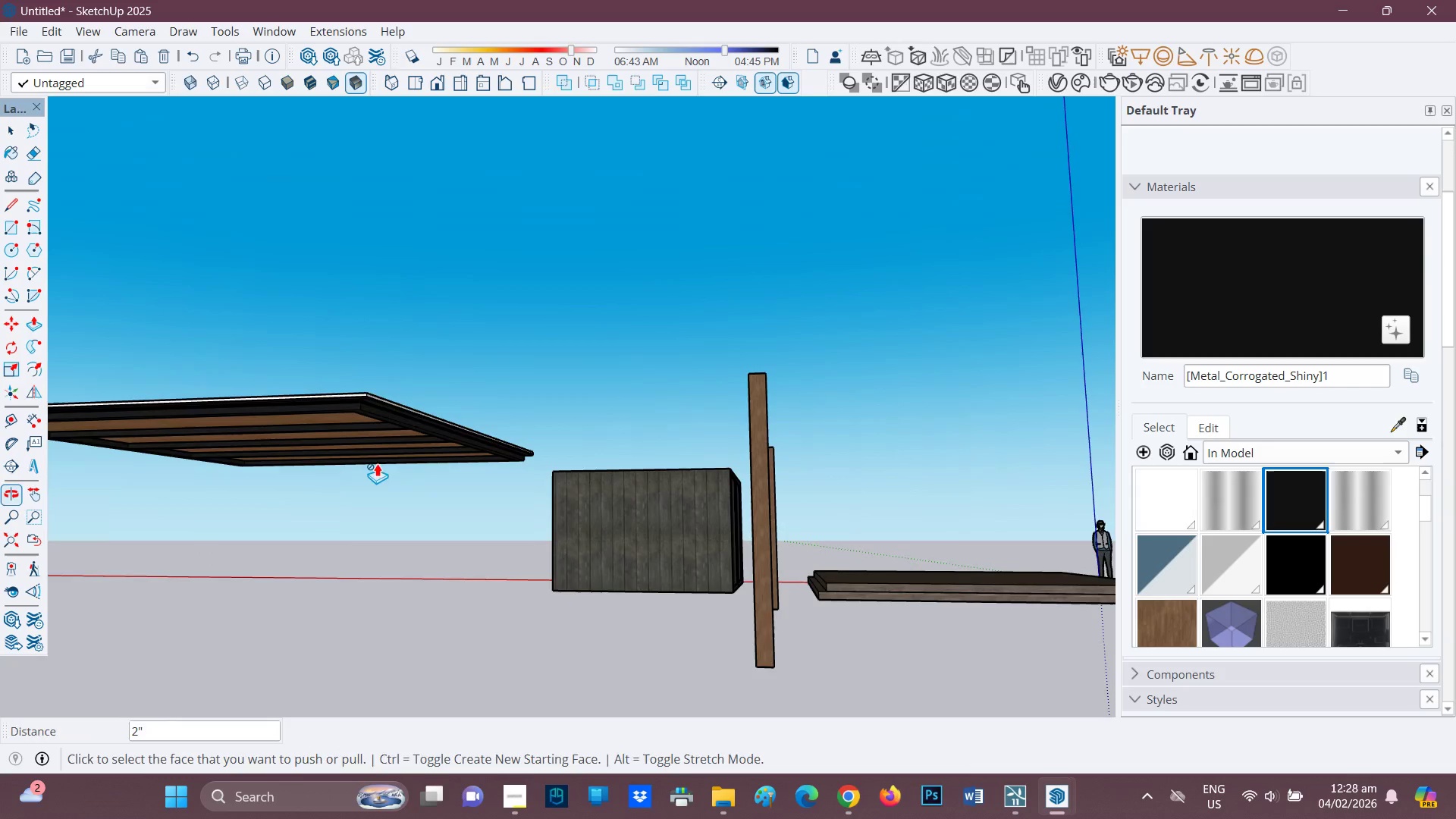 
key(Space)
 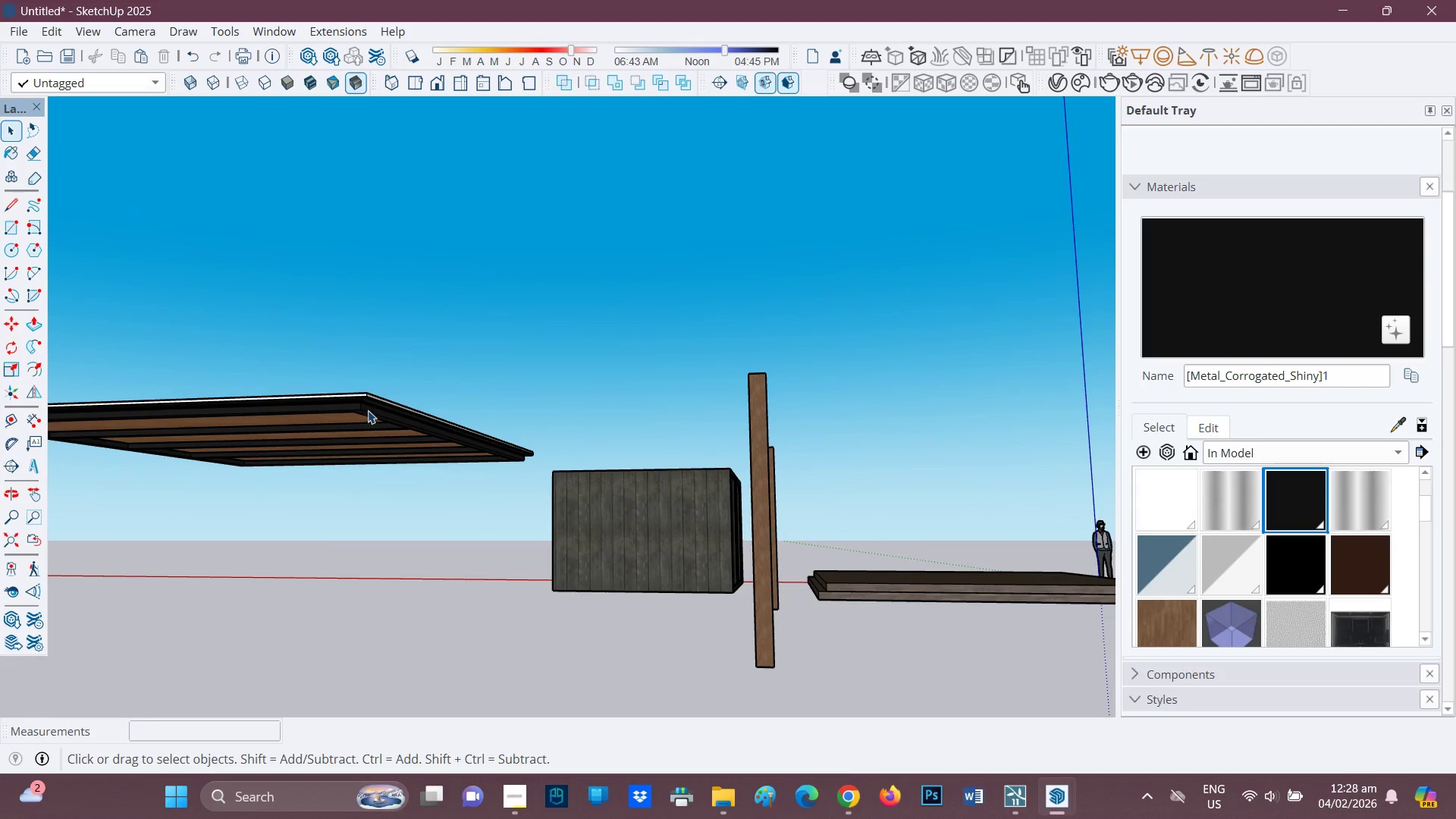 
left_click([368, 410])
 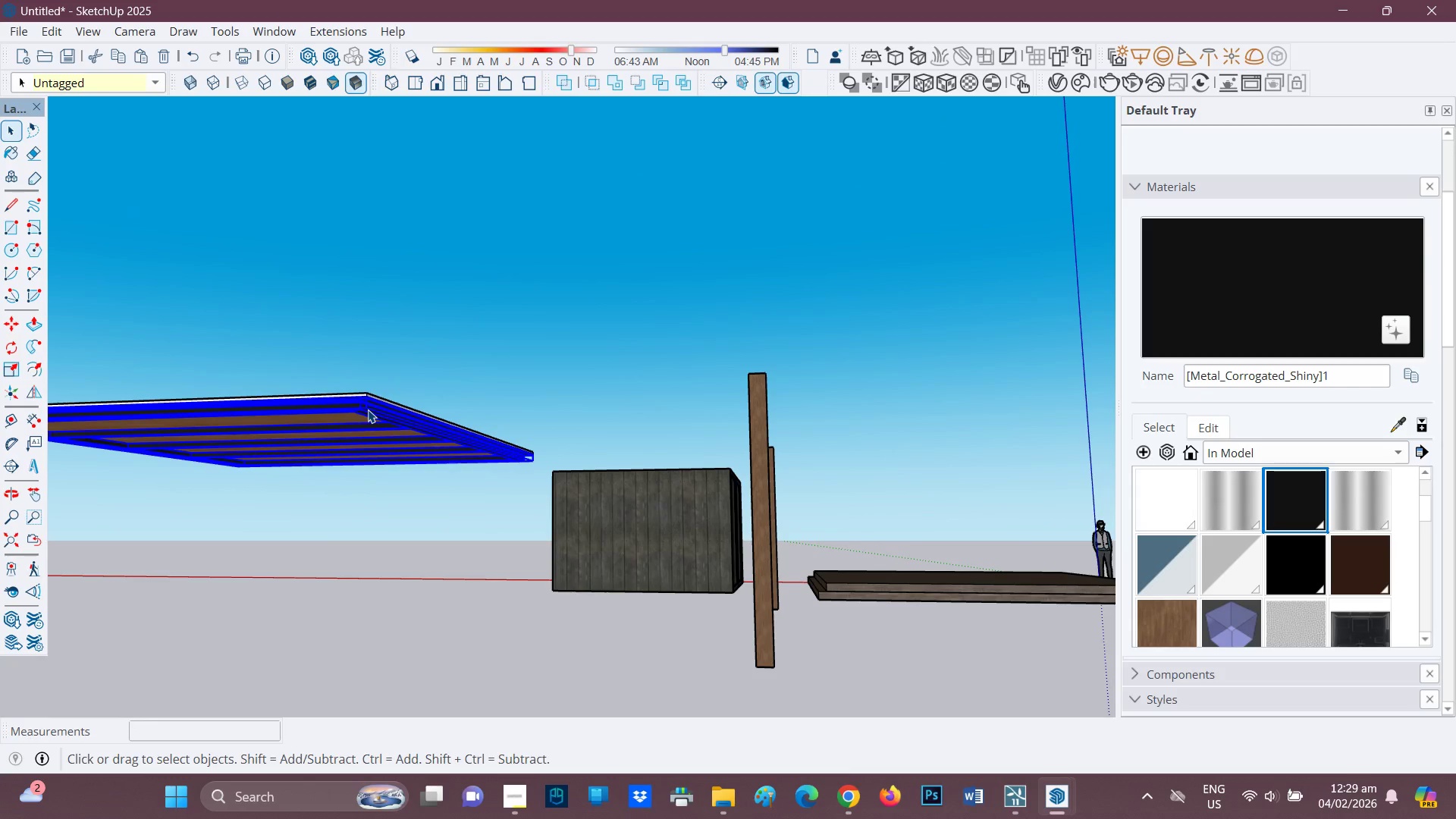 
key(M)
 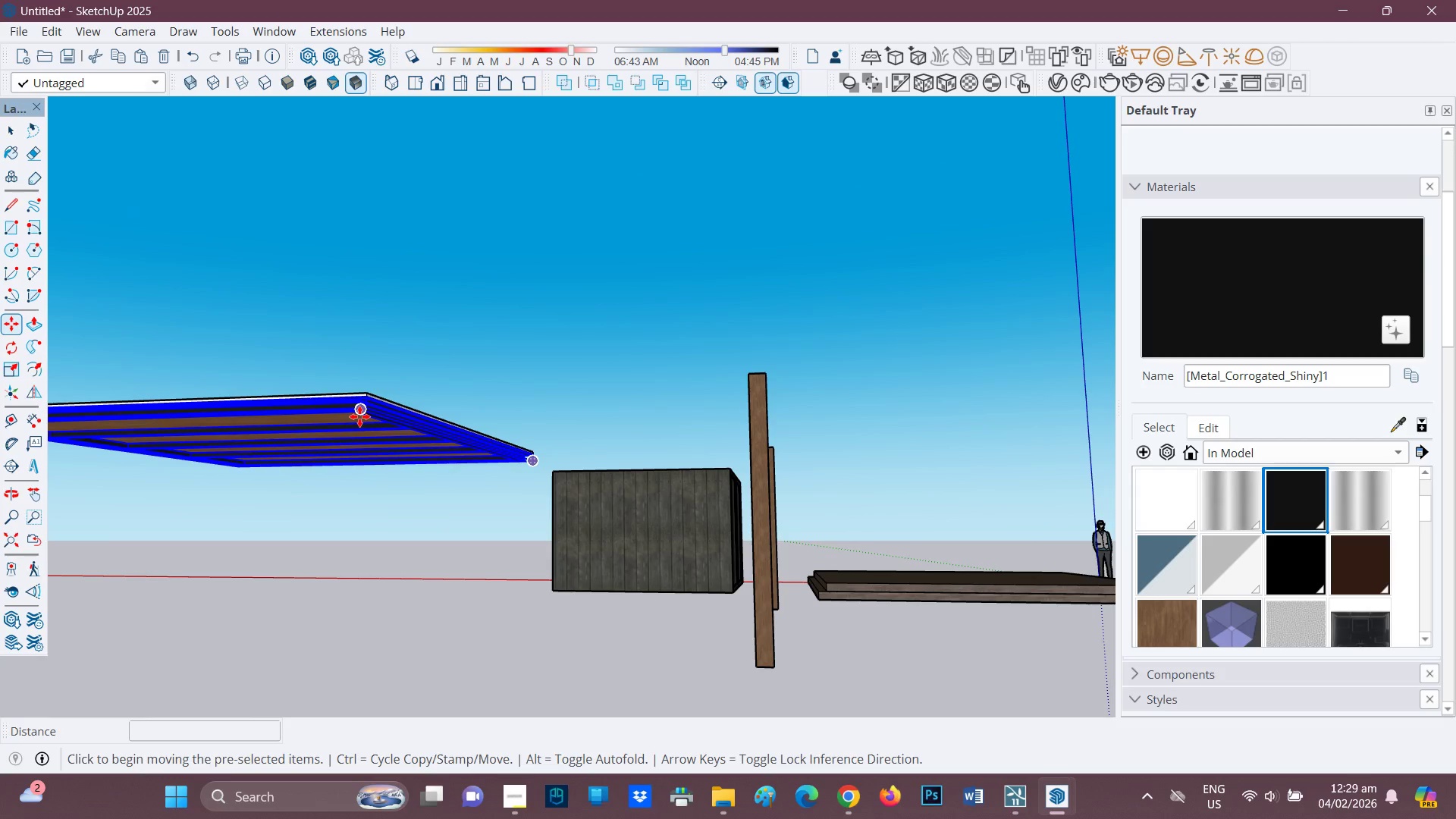 
left_click([358, 415])
 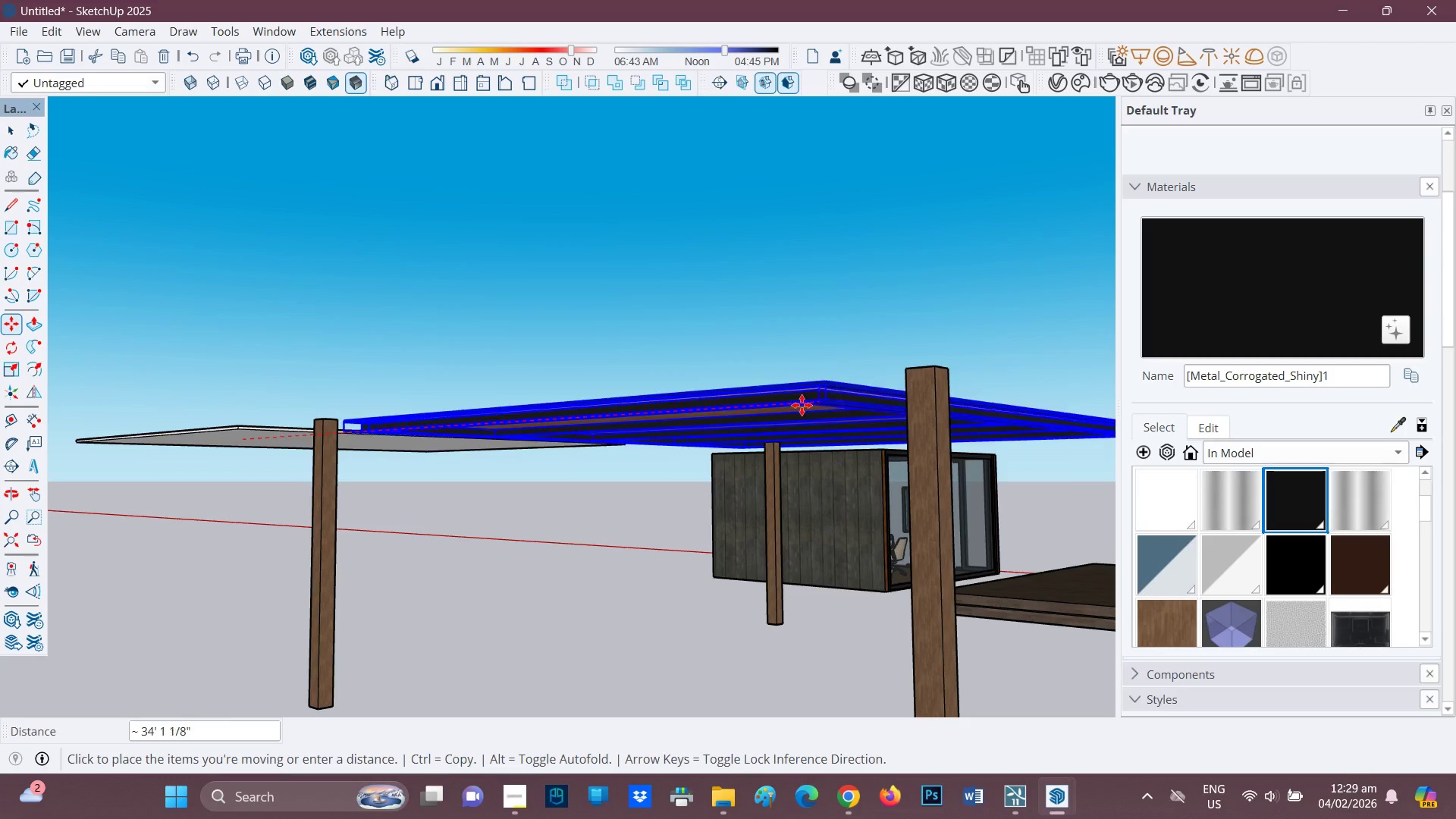 
left_click([622, 529])
 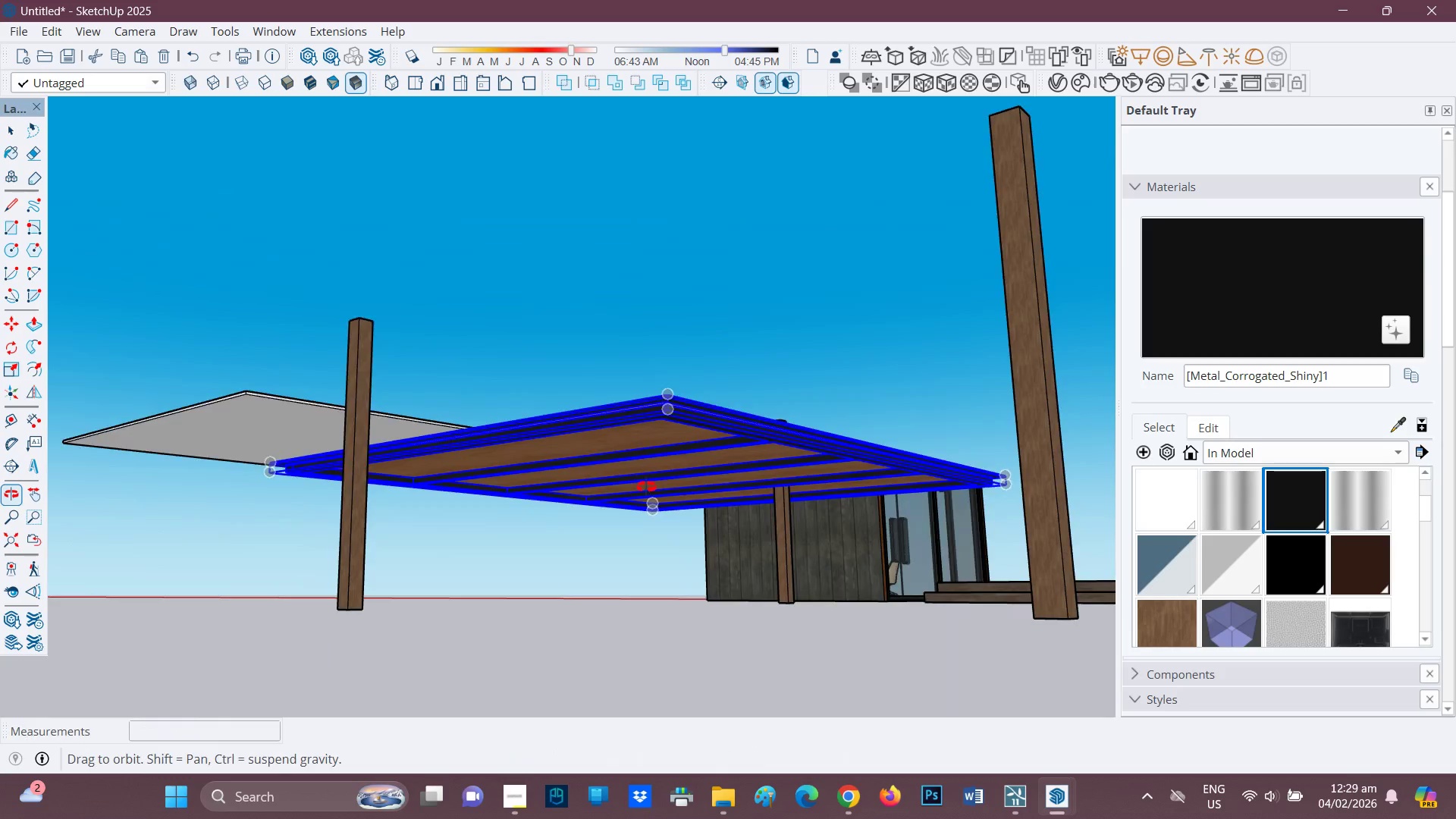 
scroll: coordinate [661, 446], scroll_direction: up, amount: 1.0
 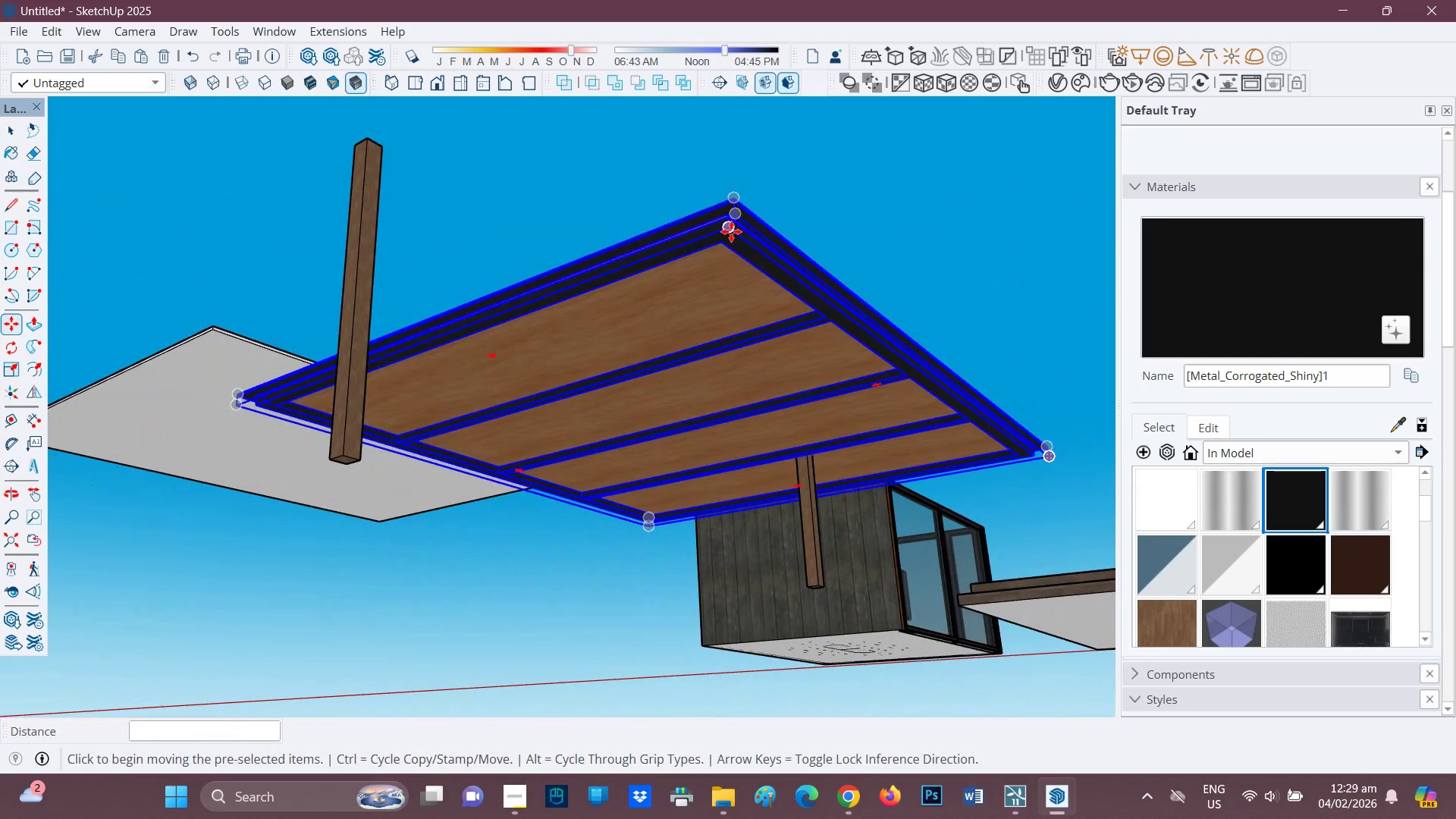 
left_click([731, 230])
 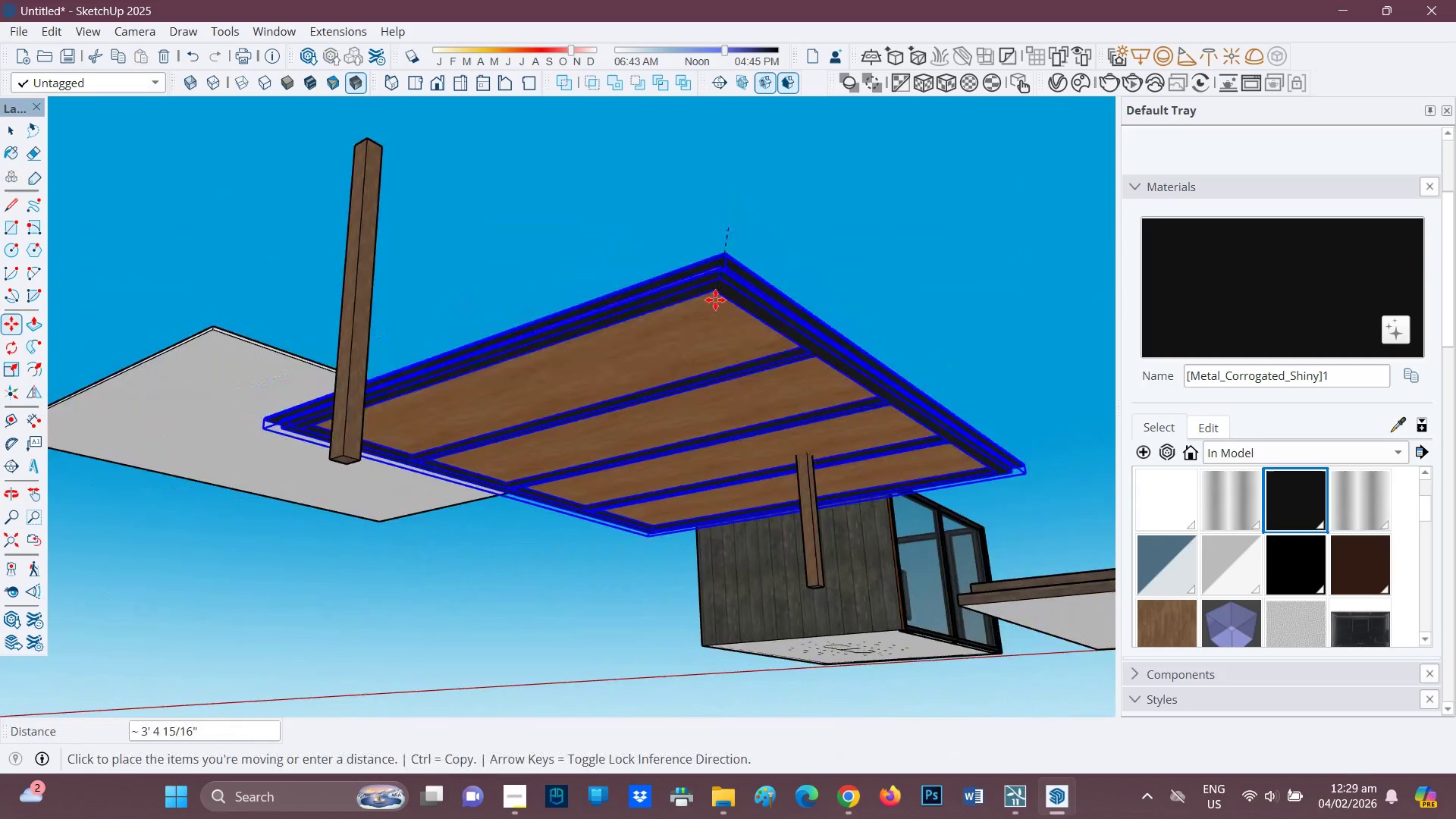 
scroll: coordinate [705, 375], scroll_direction: down, amount: 3.0
 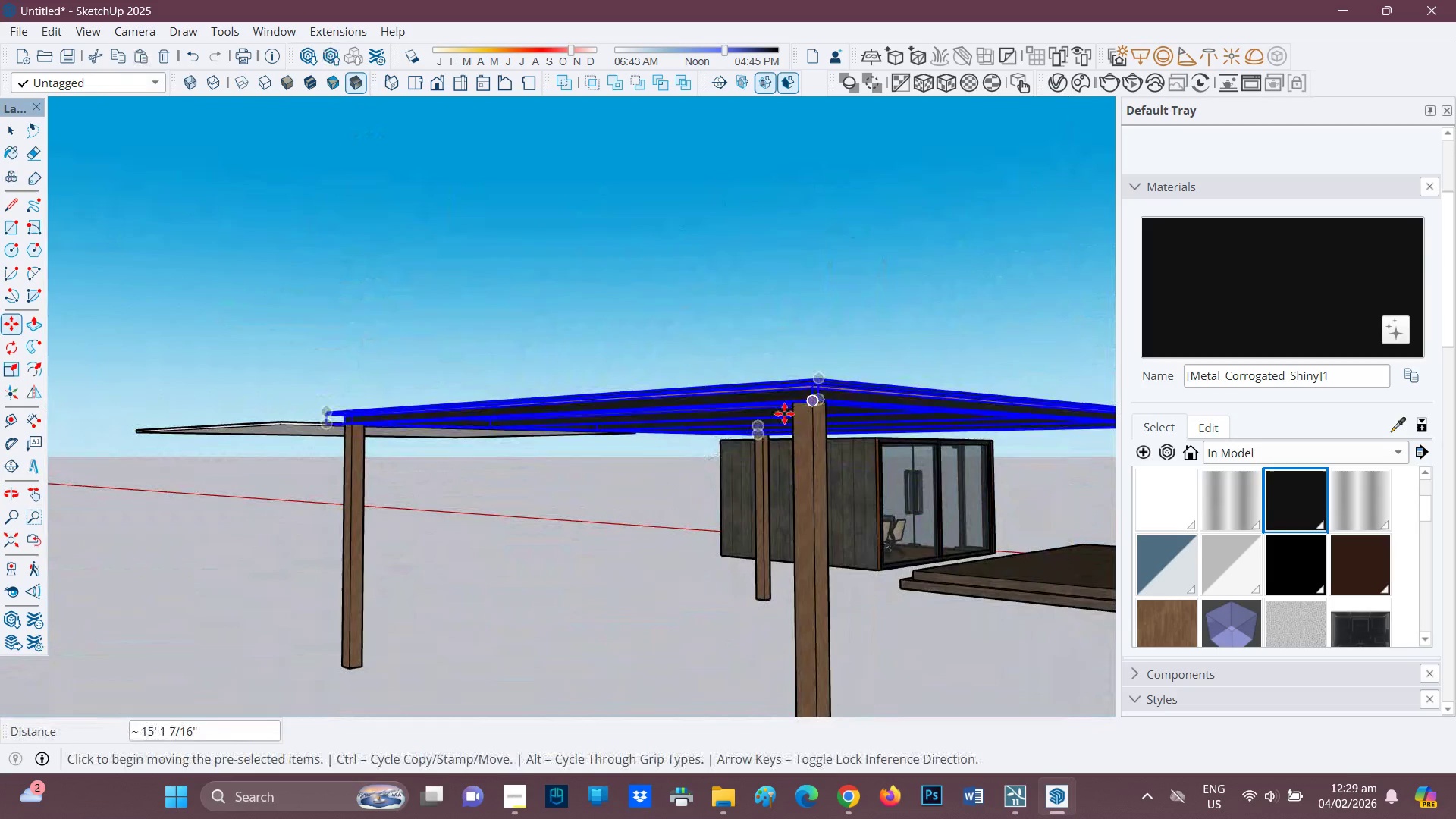 
left_click([525, 291])
 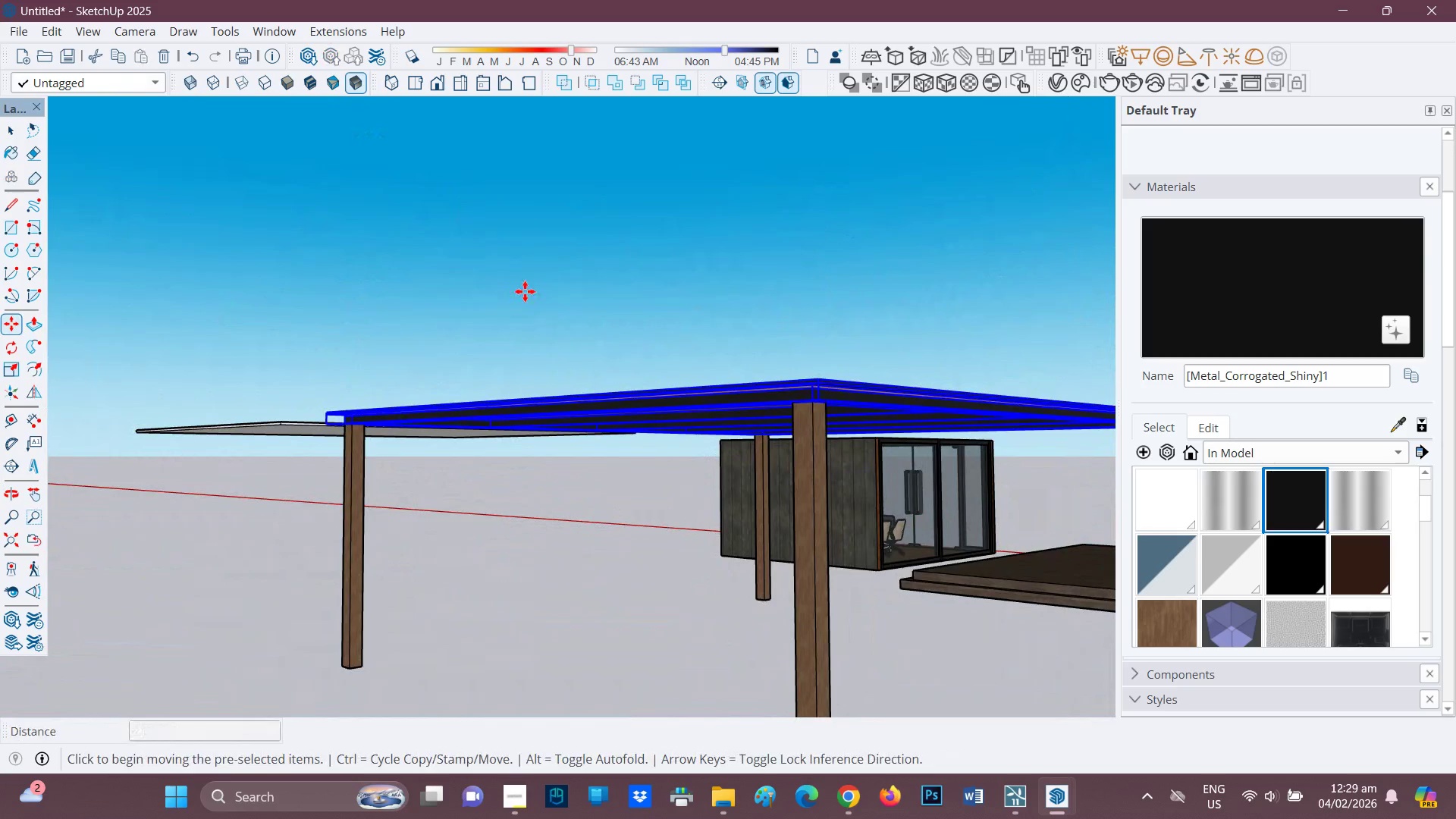 
key(Space)
 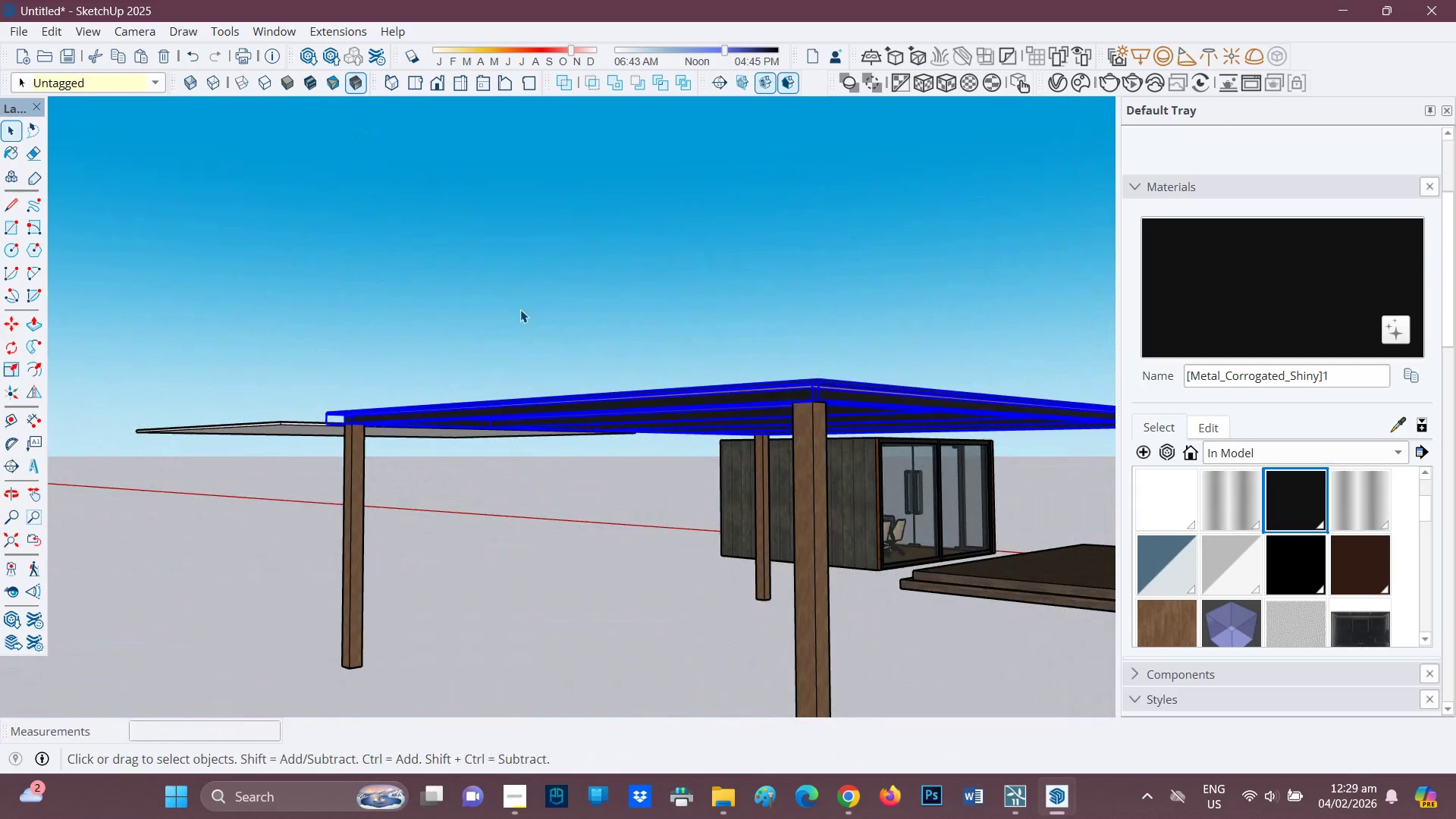 
left_click([533, 309])
 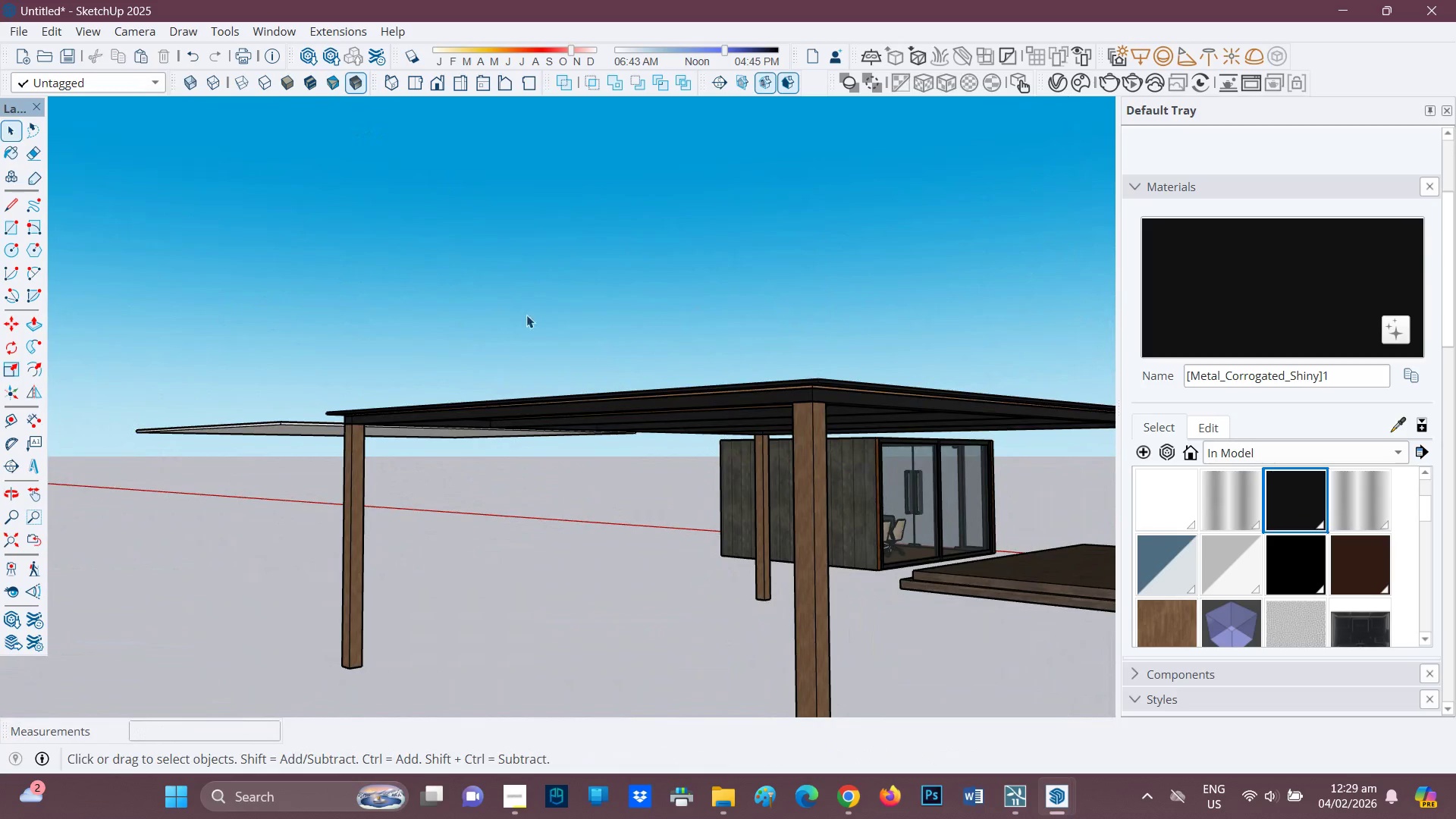 
key(Space)
 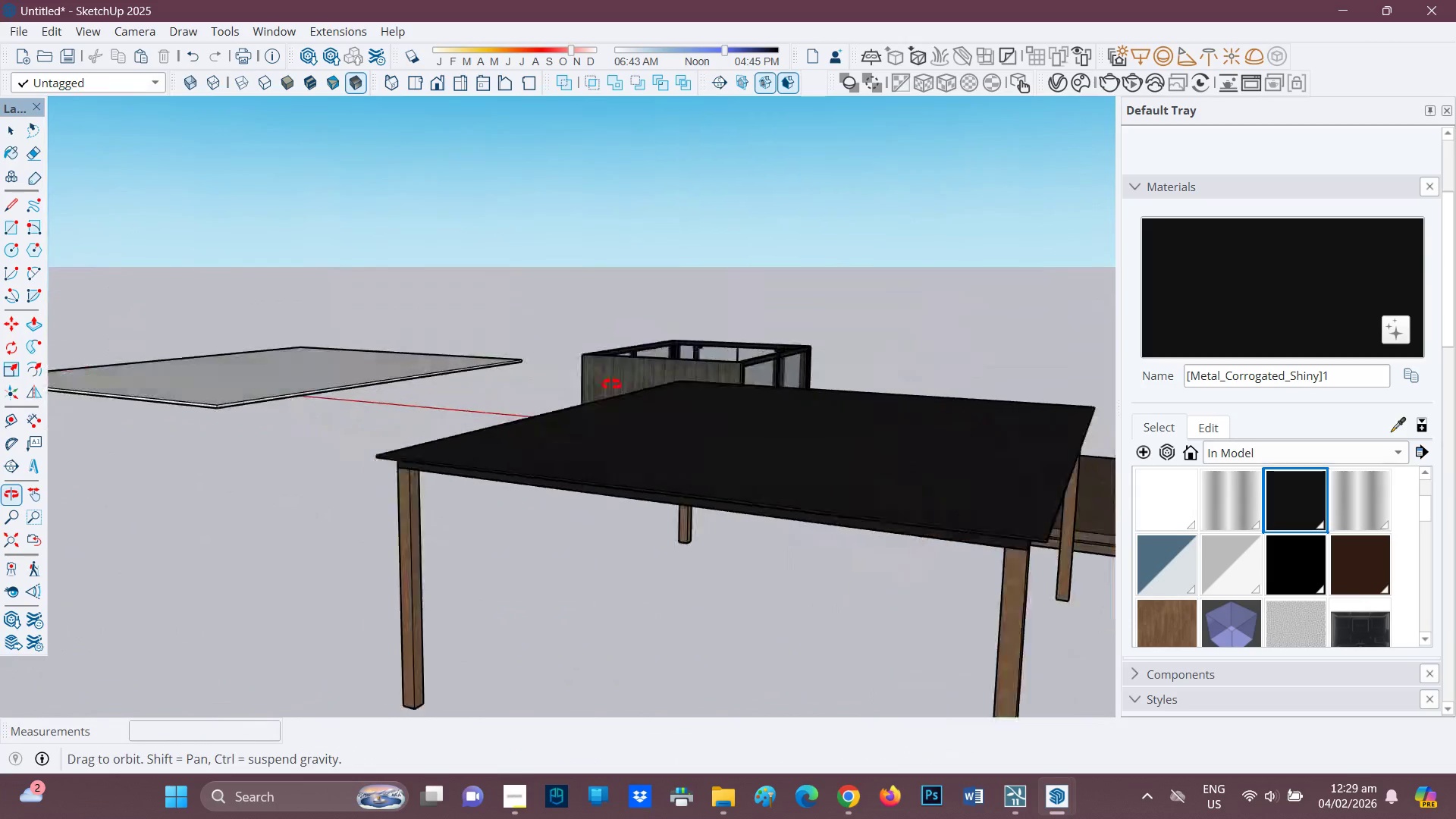 
scroll: coordinate [344, 479], scroll_direction: down, amount: 5.0
 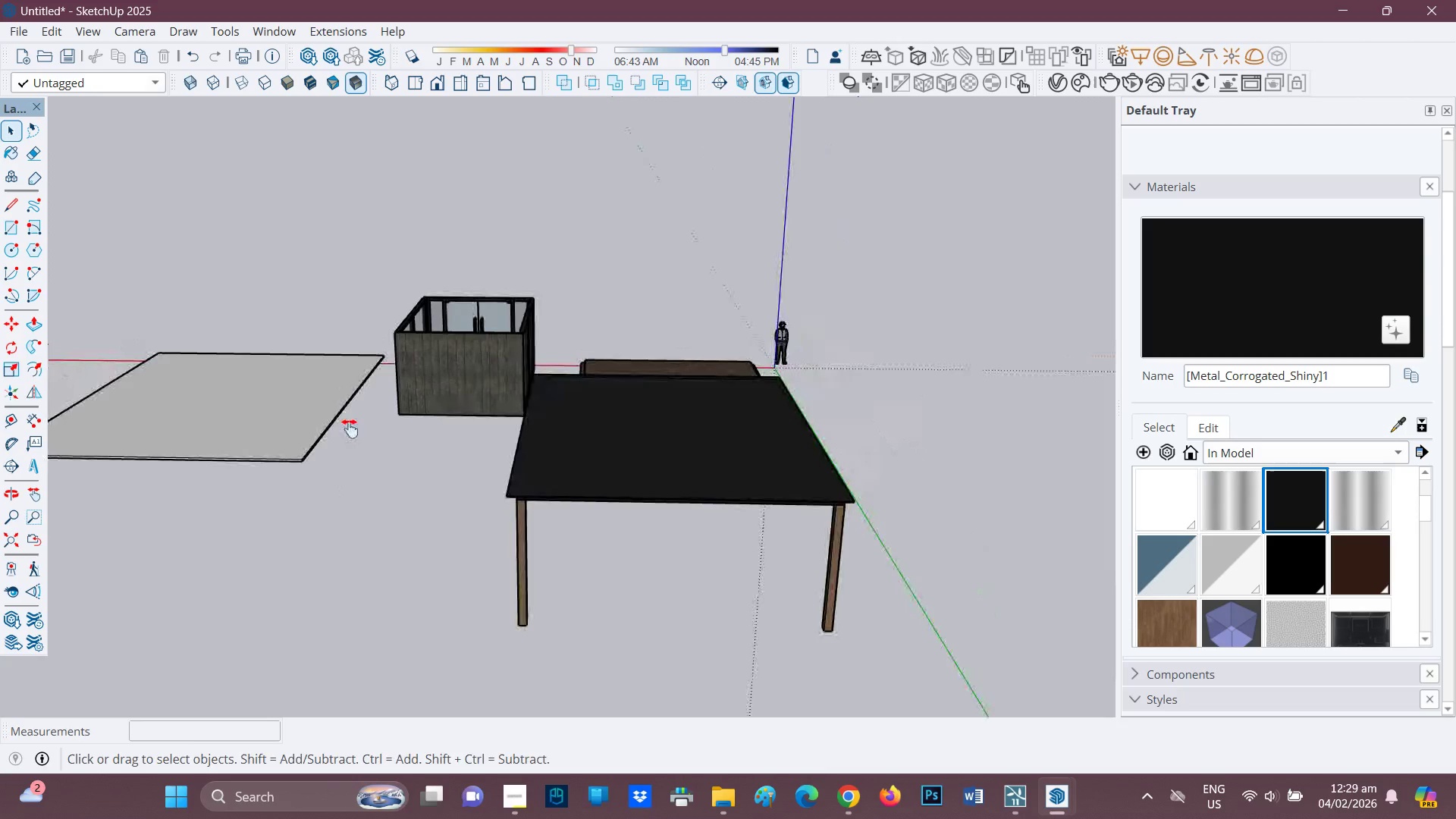 
key(H)
 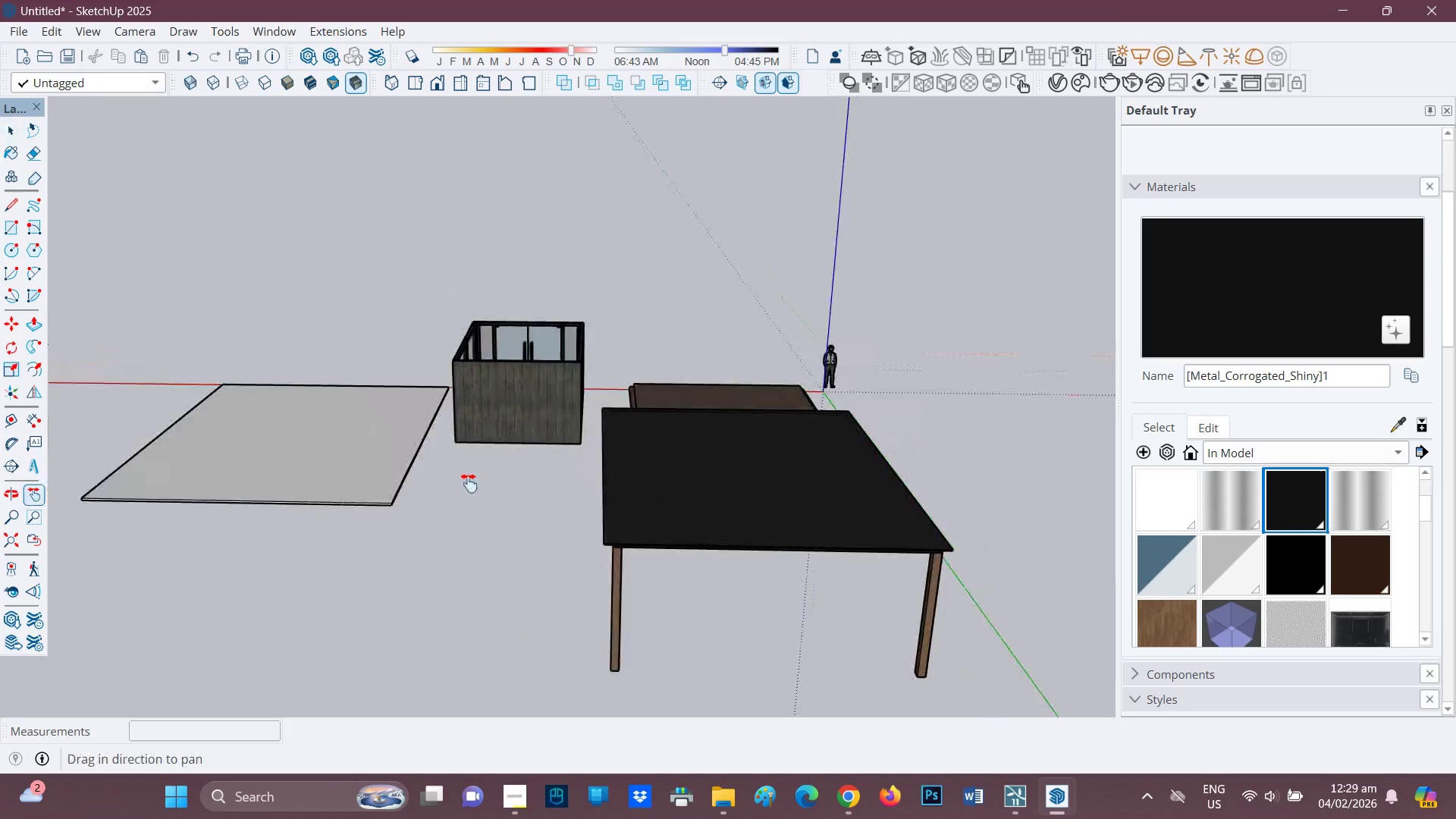 
left_click_drag(start_coordinate=[366, 435], to_coordinate=[527, 522])
 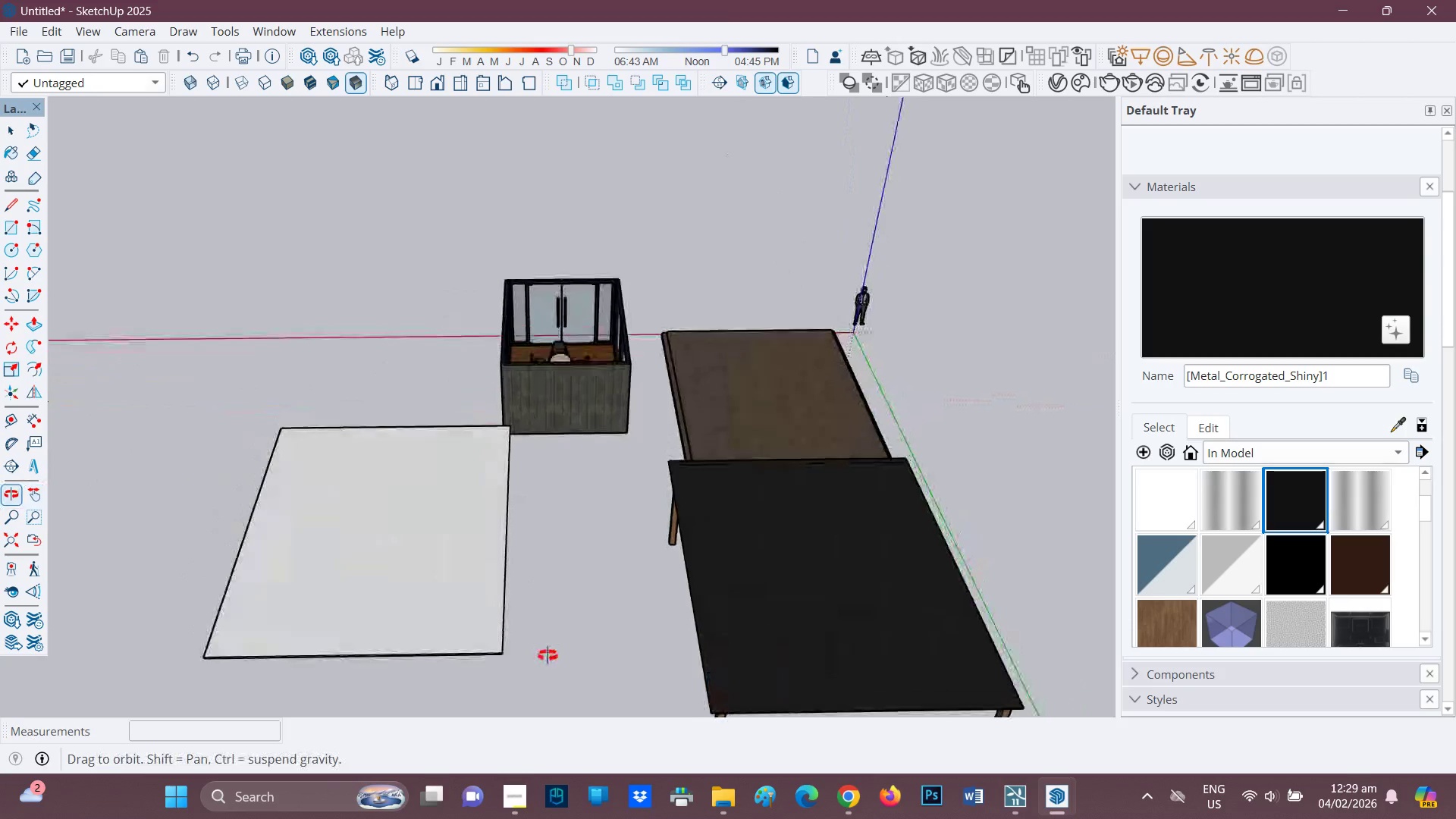 
scroll: coordinate [1319, 582], scroll_direction: down, amount: 5.0
 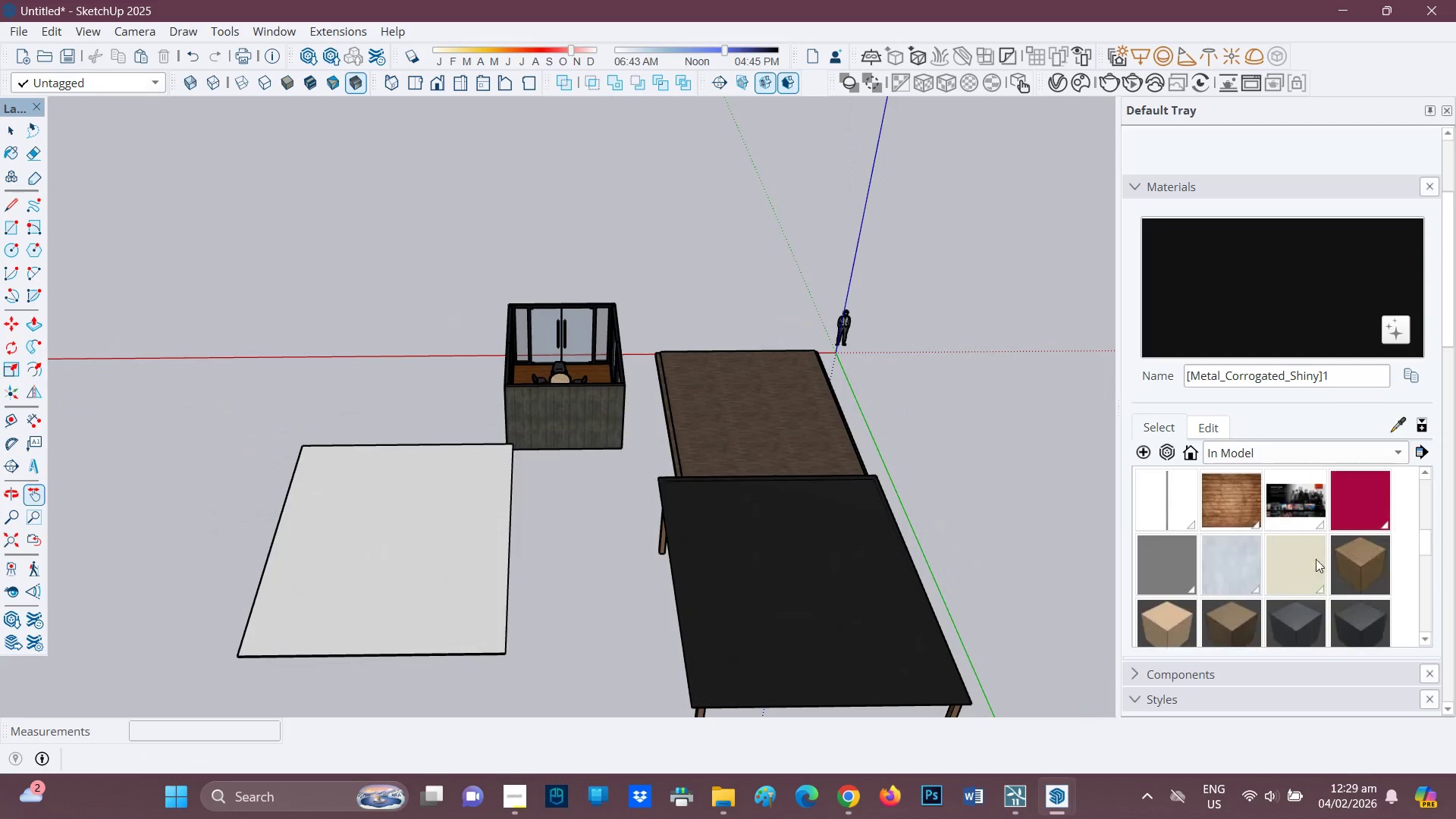 
scroll: coordinate [1316, 553], scroll_direction: up, amount: 2.0
 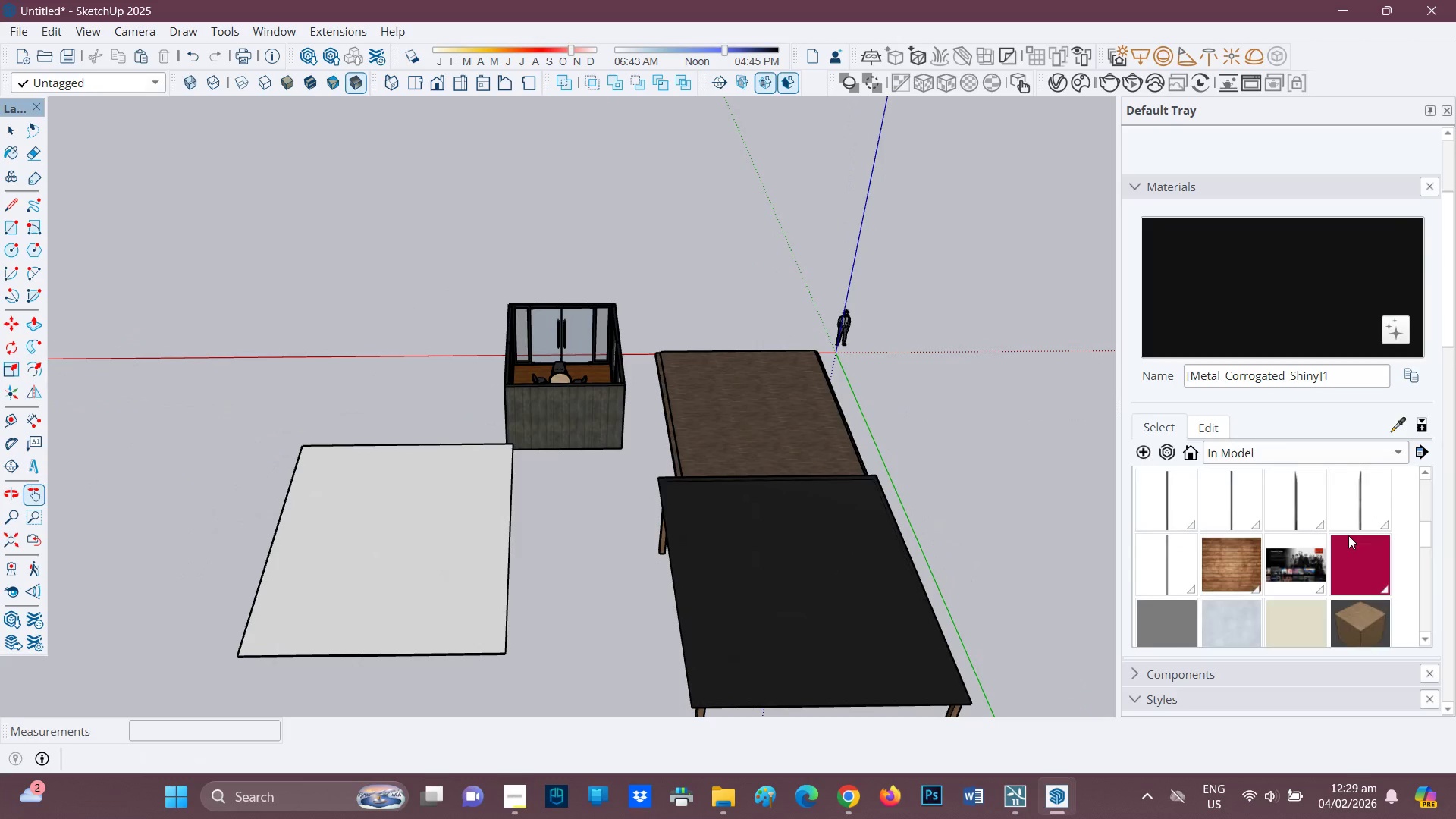 
scroll: coordinate [1279, 549], scroll_direction: down, amount: 9.0
 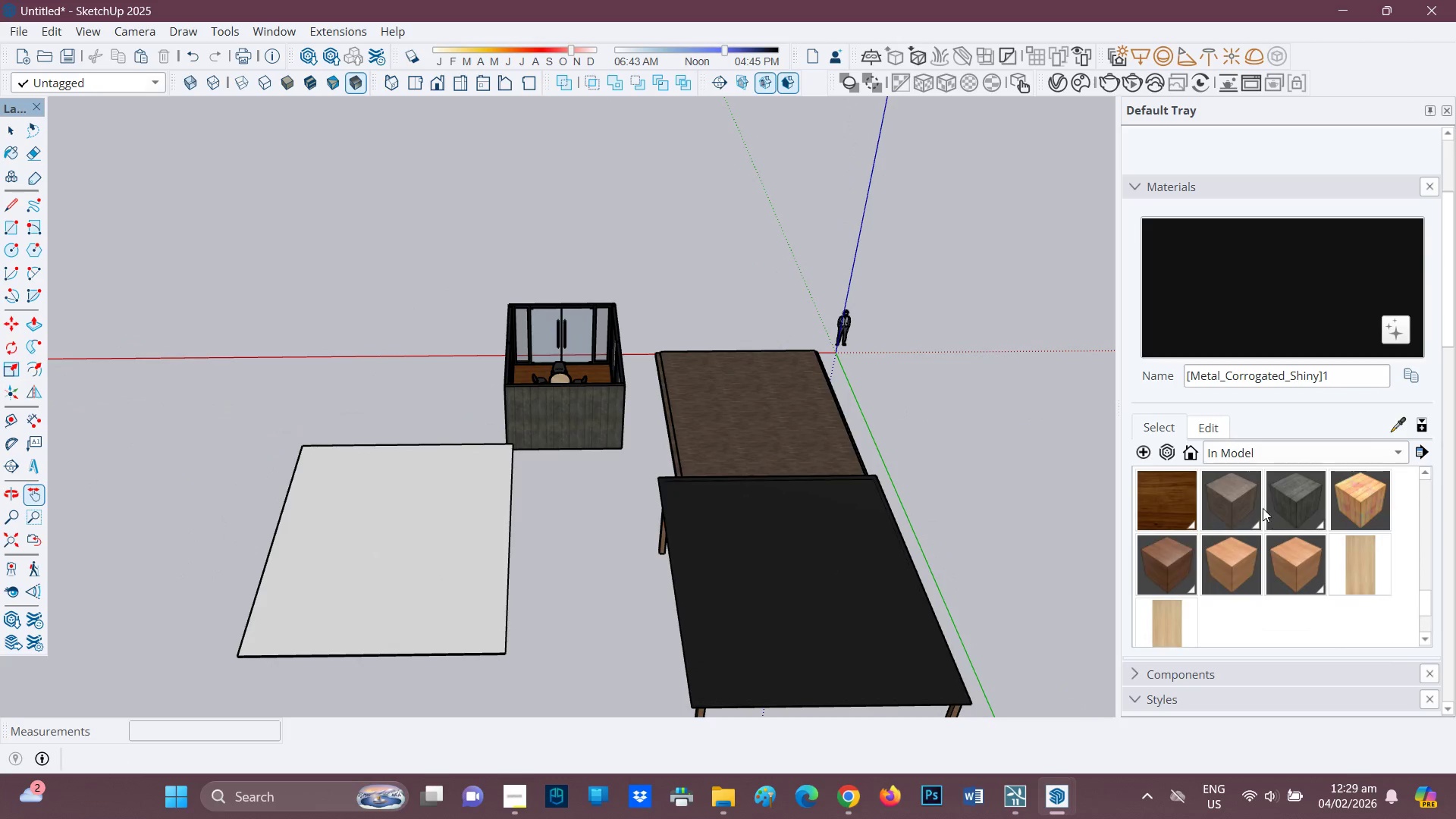 
scroll: coordinate [1302, 515], scroll_direction: up, amount: 7.0
 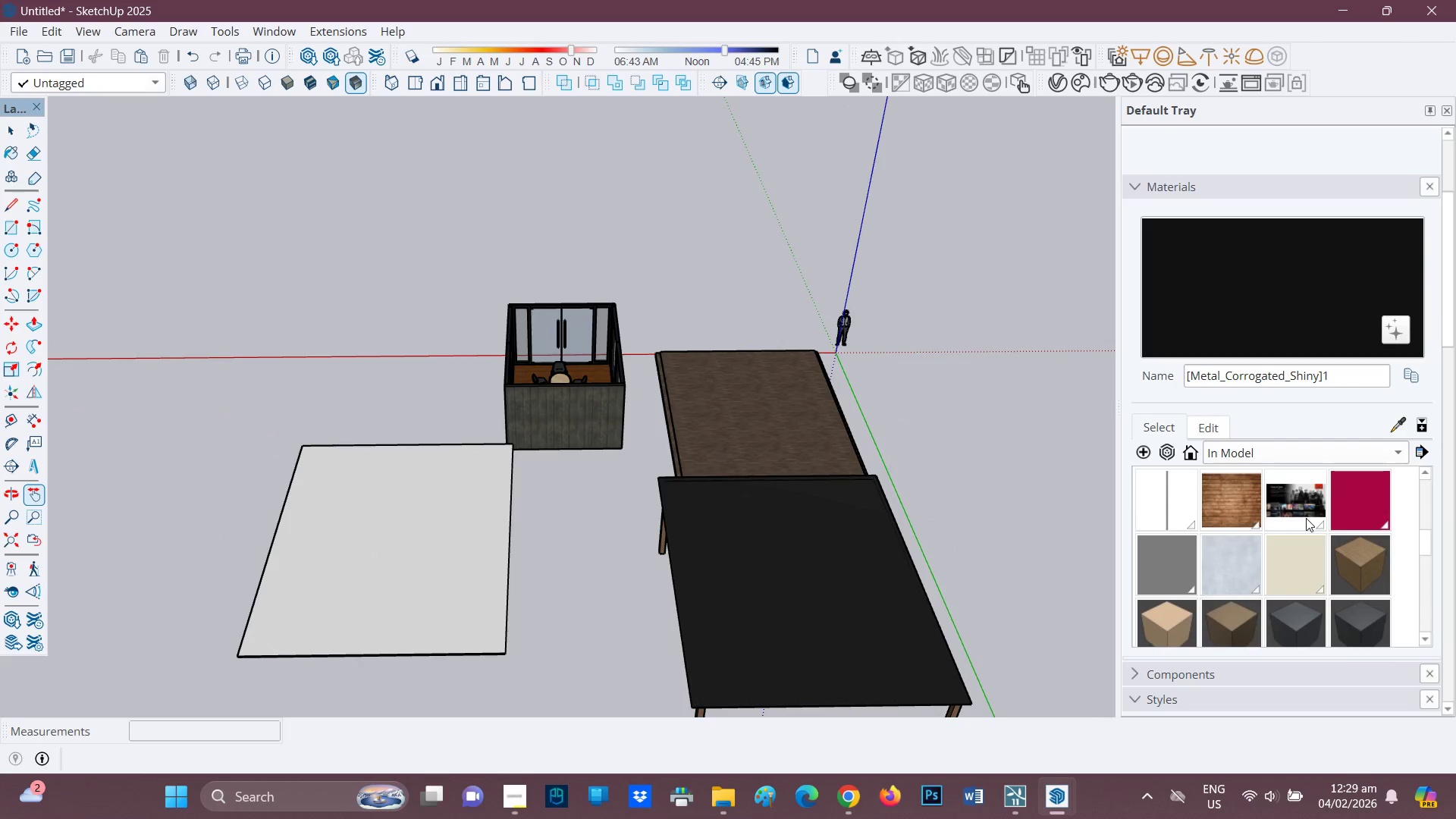 
scroll: coordinate [1305, 538], scroll_direction: down, amount: 3.0
 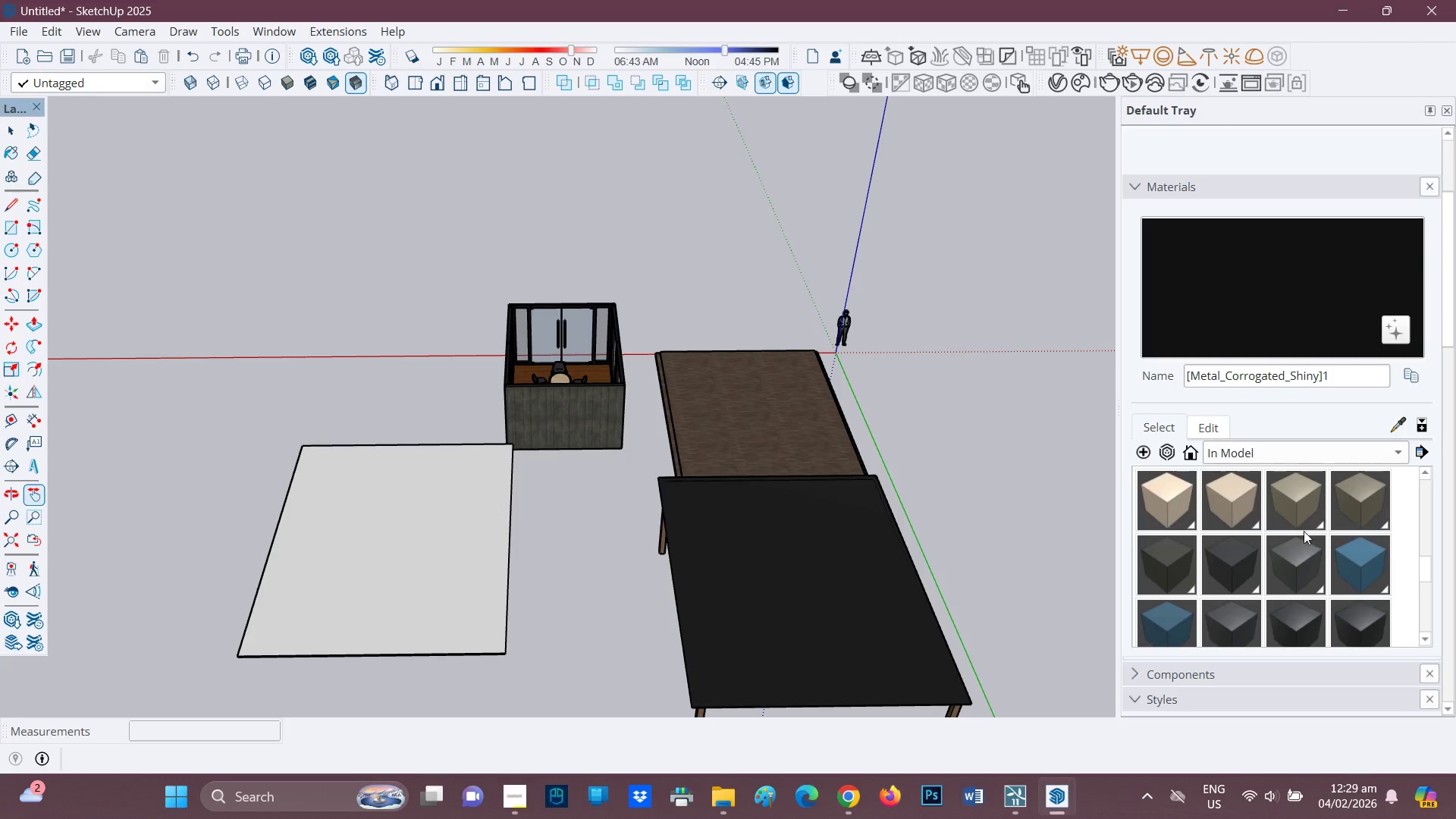 
scroll: coordinate [1309, 503], scroll_direction: up, amount: 12.0
 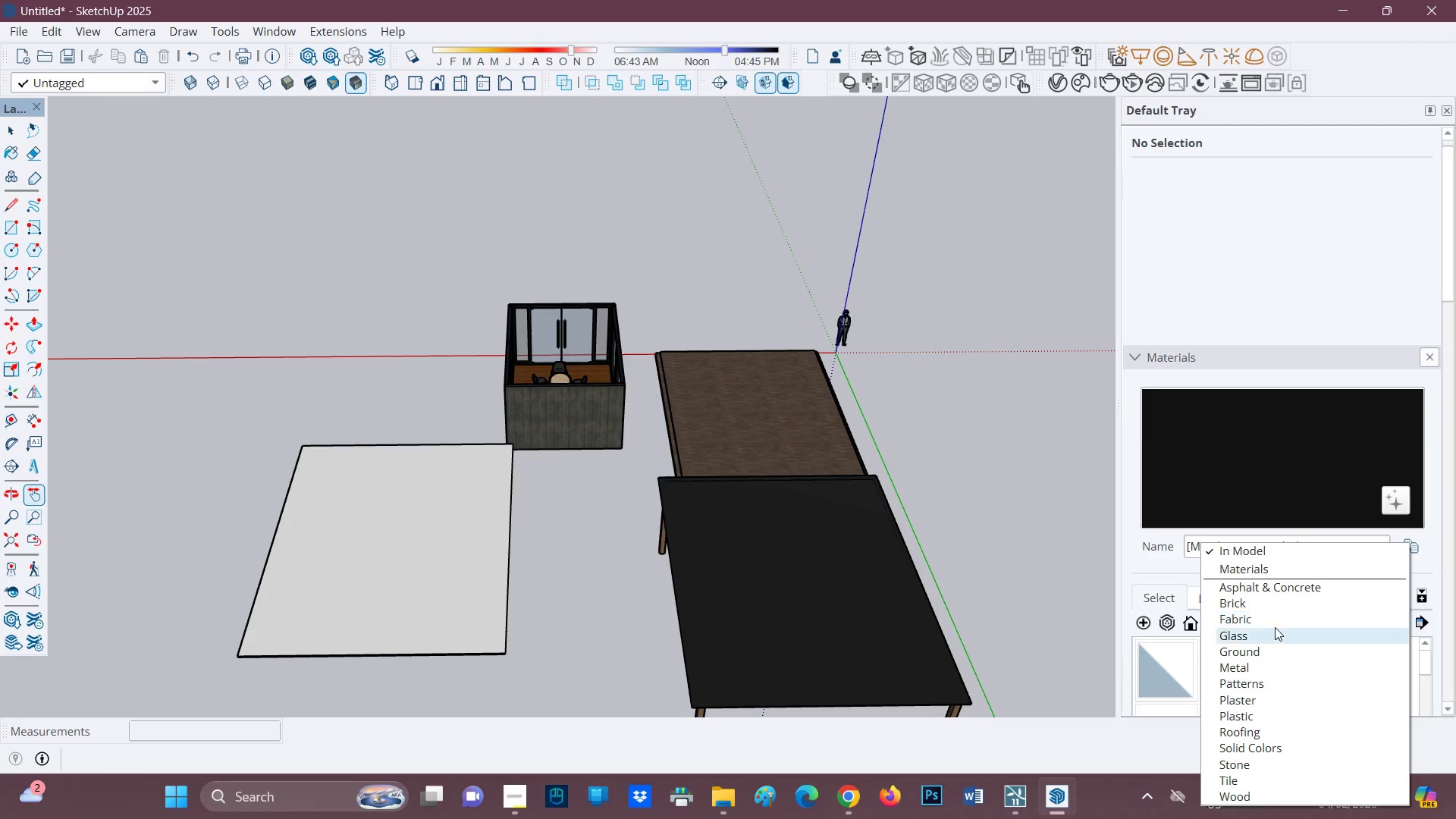 
scroll: coordinate [1248, 649], scroll_direction: down, amount: 2.0
 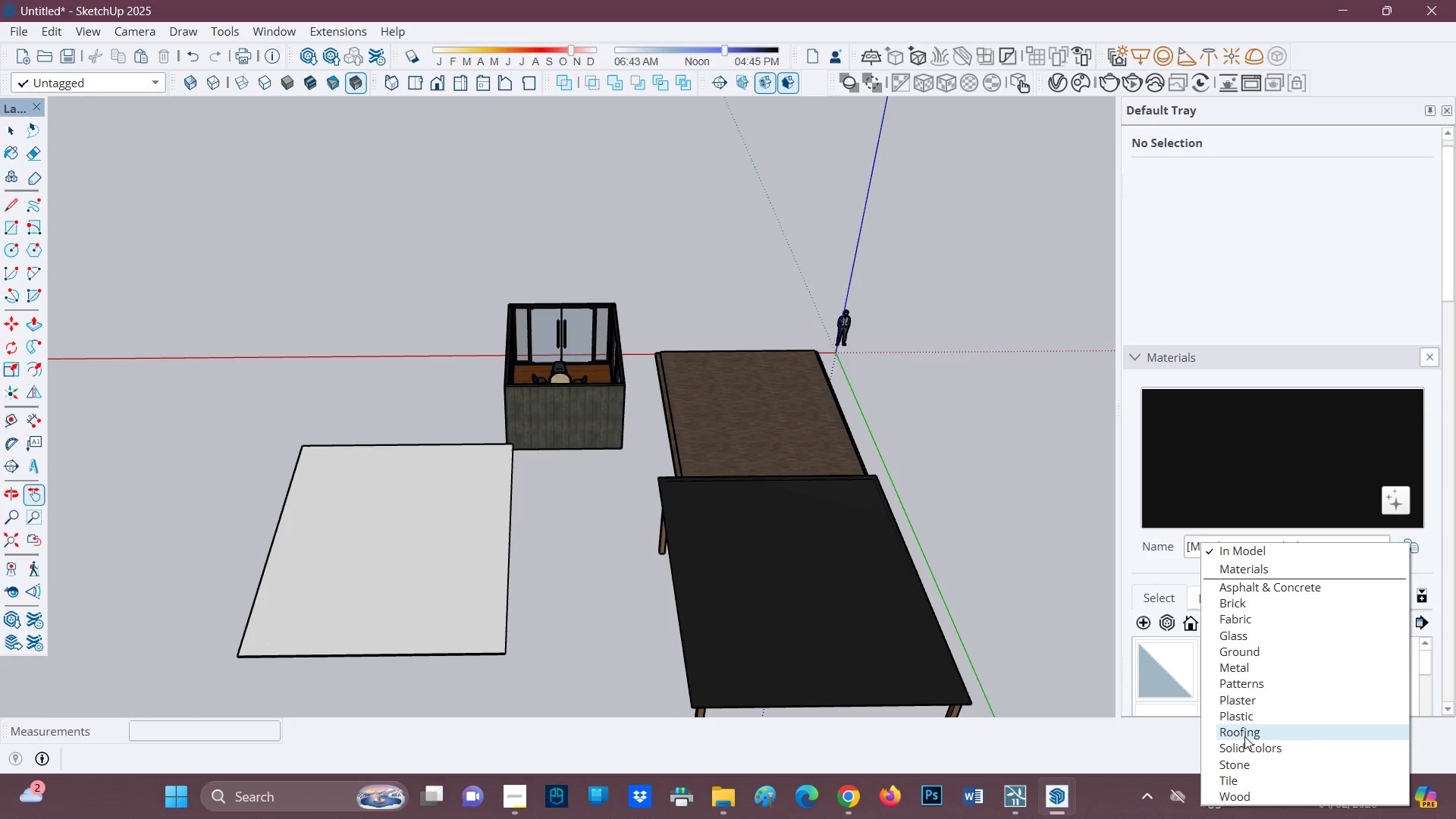 
left_click([1246, 730])
 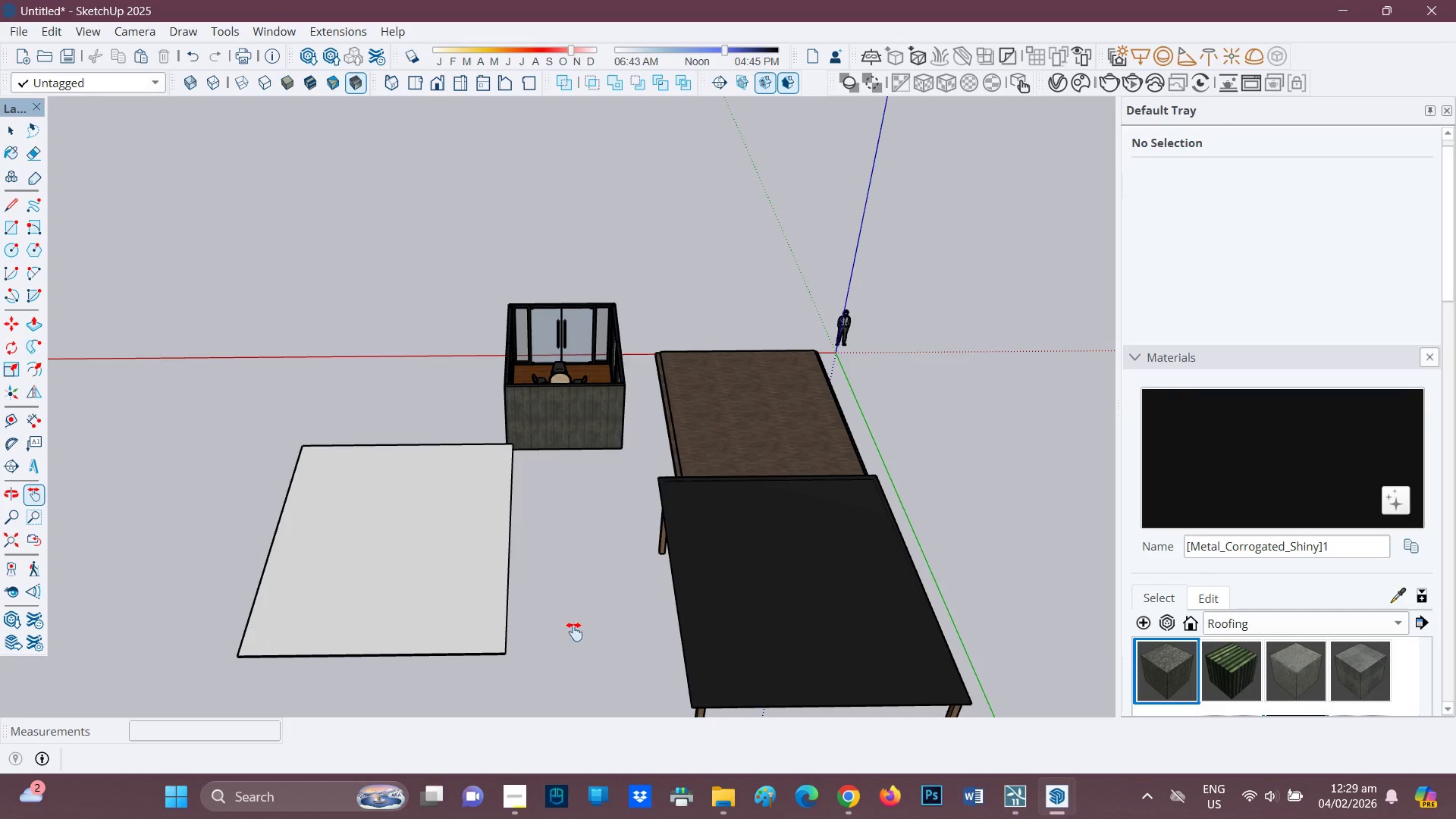 
key(Space)
 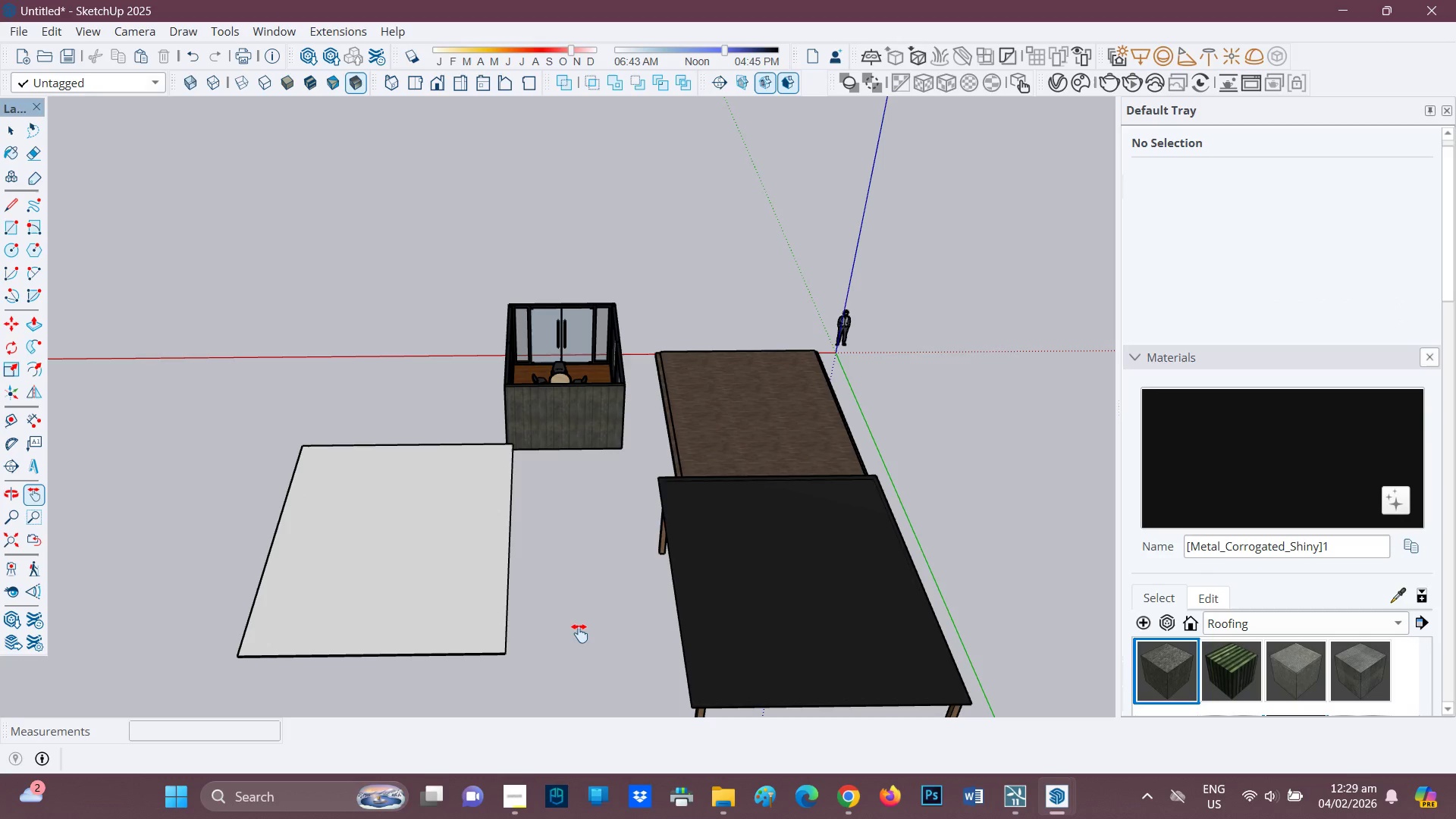 
left_click_drag(start_coordinate=[579, 633], to_coordinate=[539, 588])
 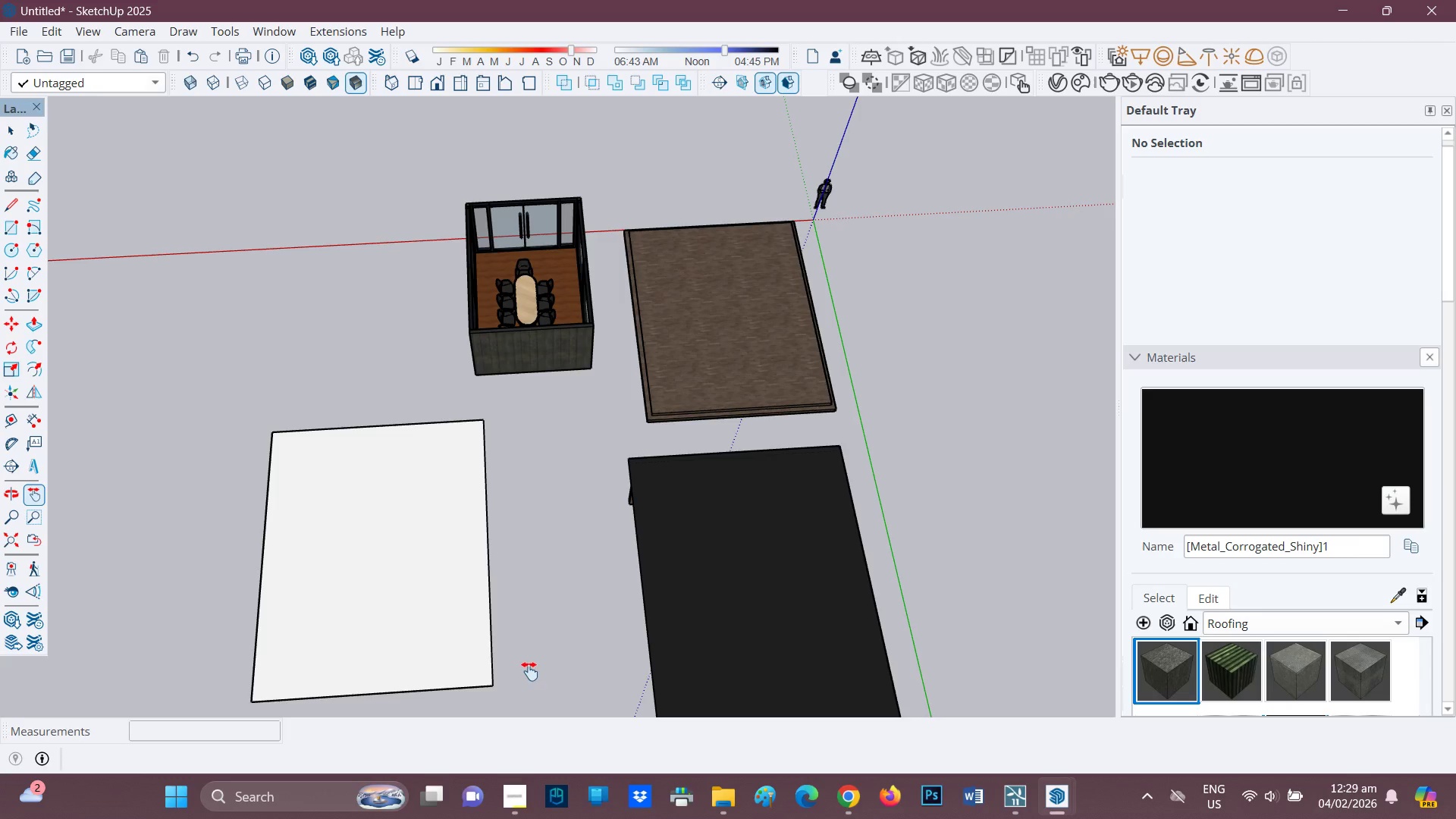 
key(Space)
 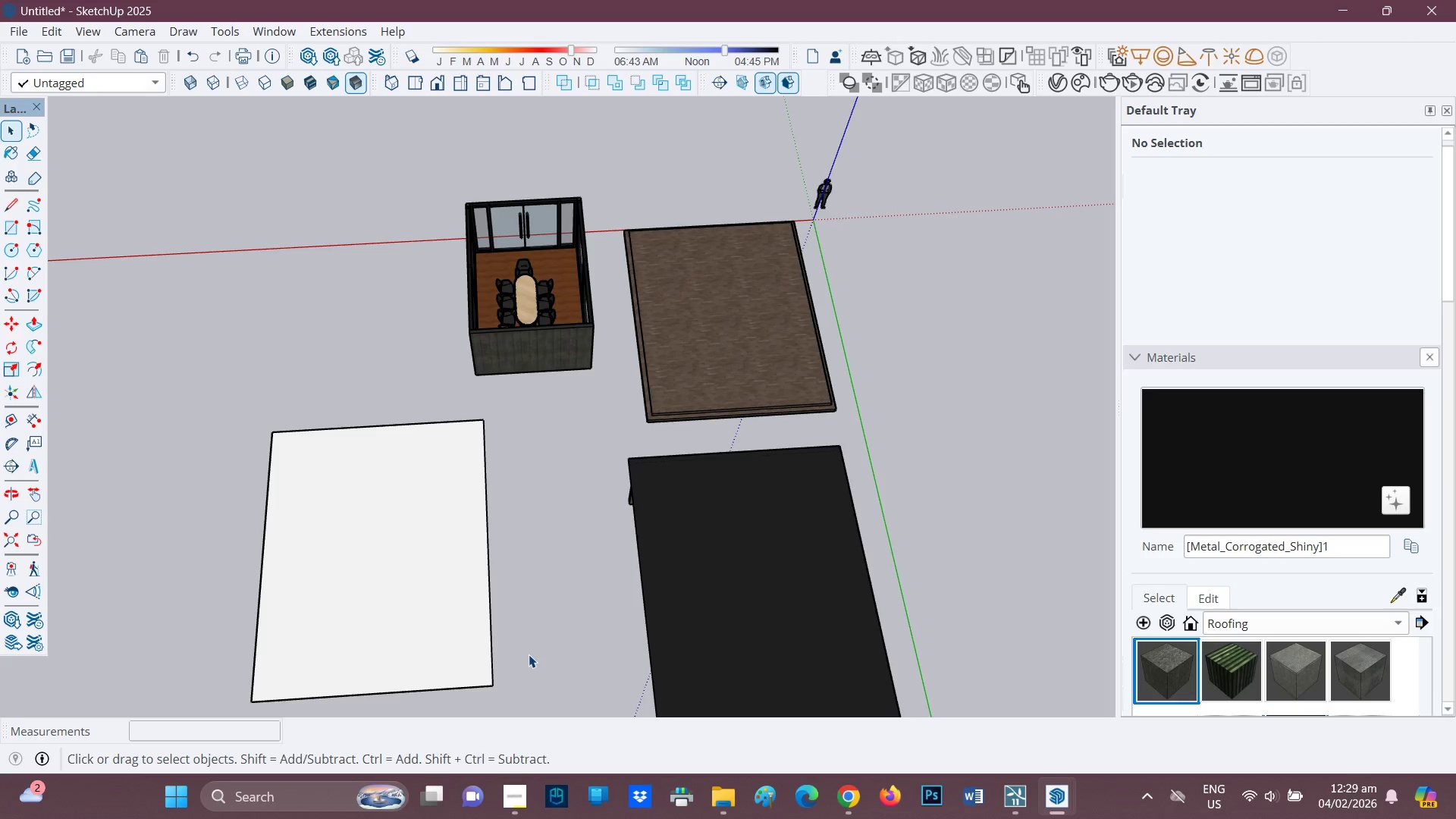 
left_click_drag(start_coordinate=[529, 654], to_coordinate=[215, 413])
 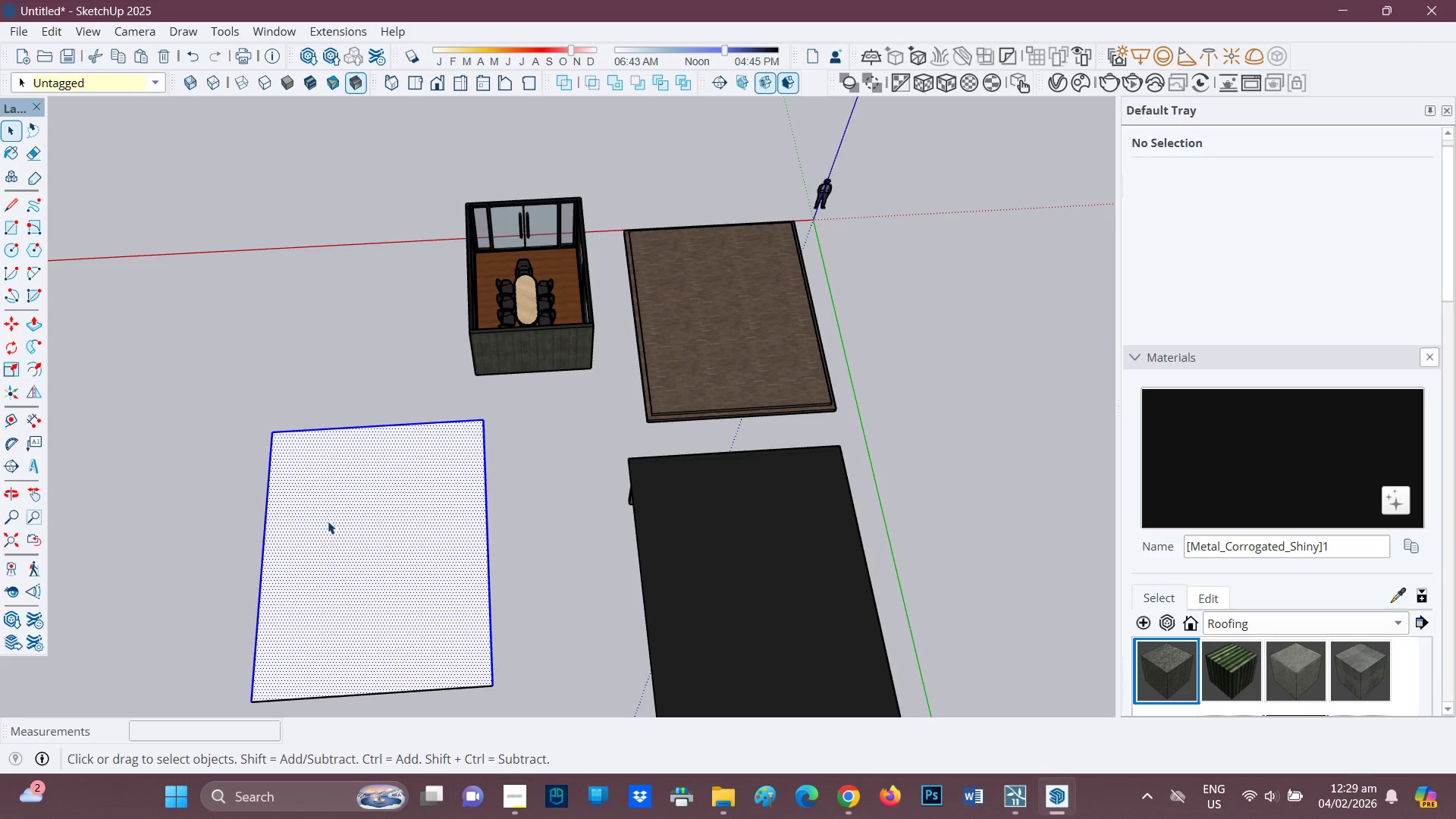 
right_click([328, 521])
 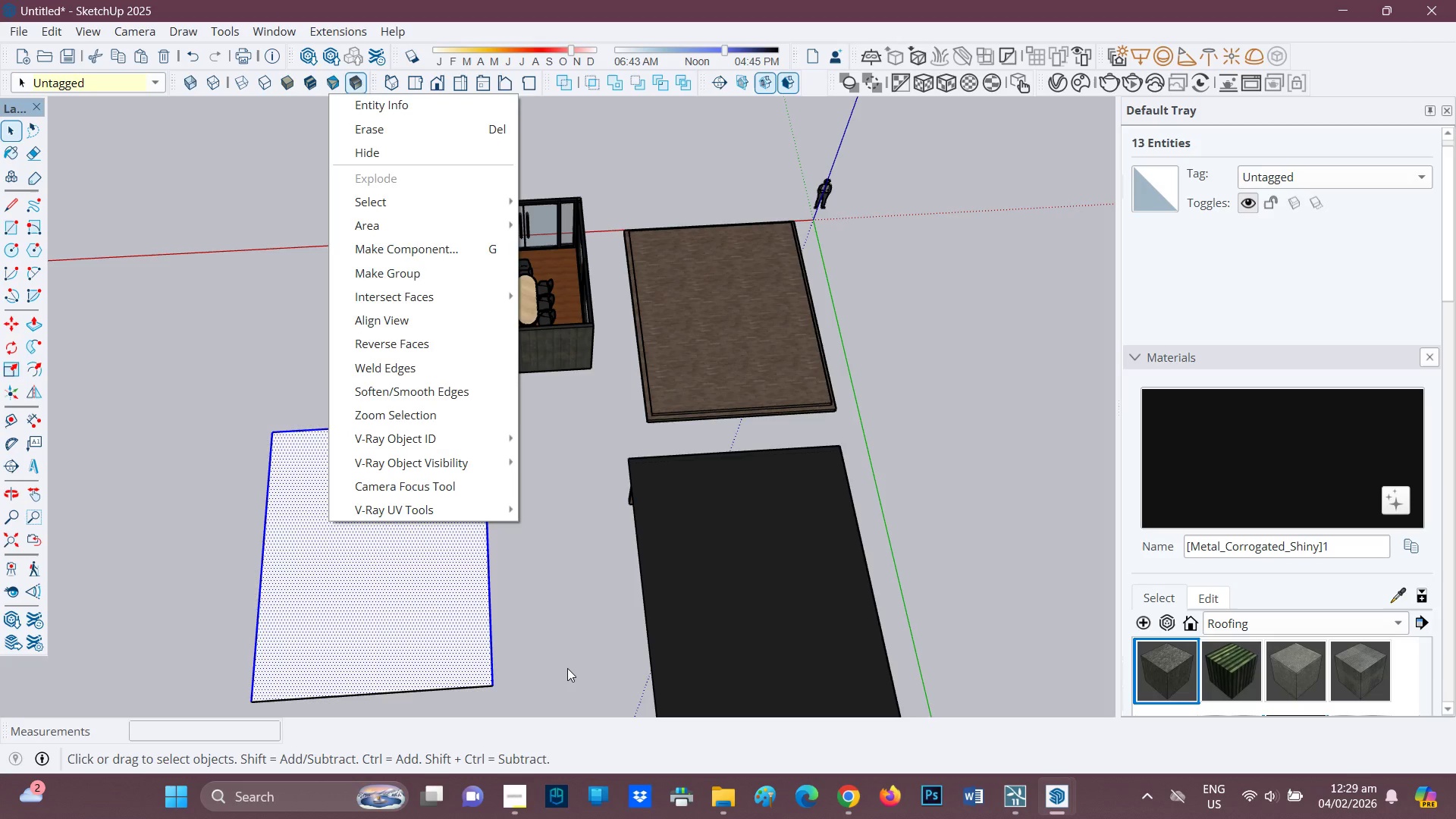 
left_click([582, 668])
 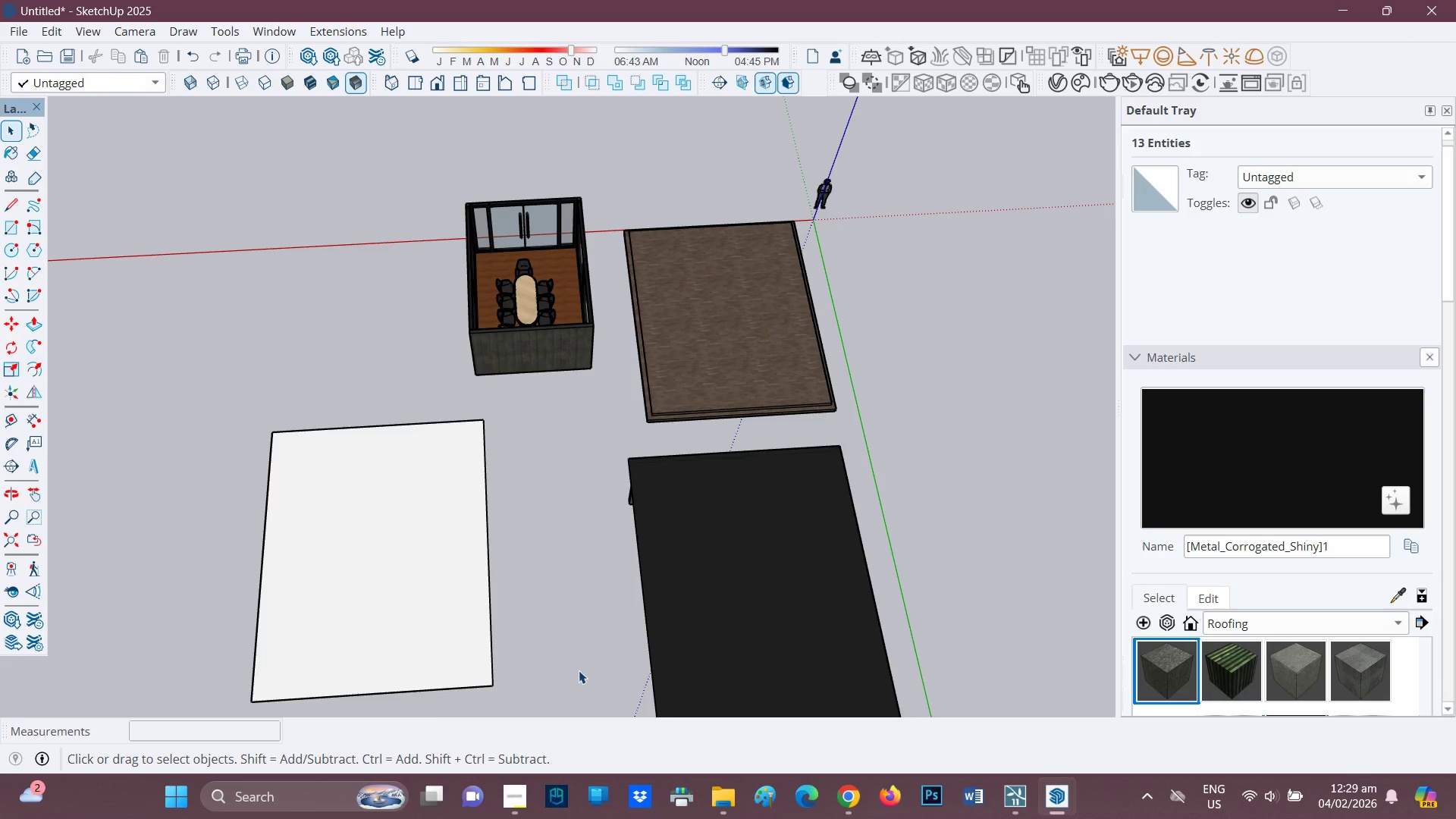 
key(H)
 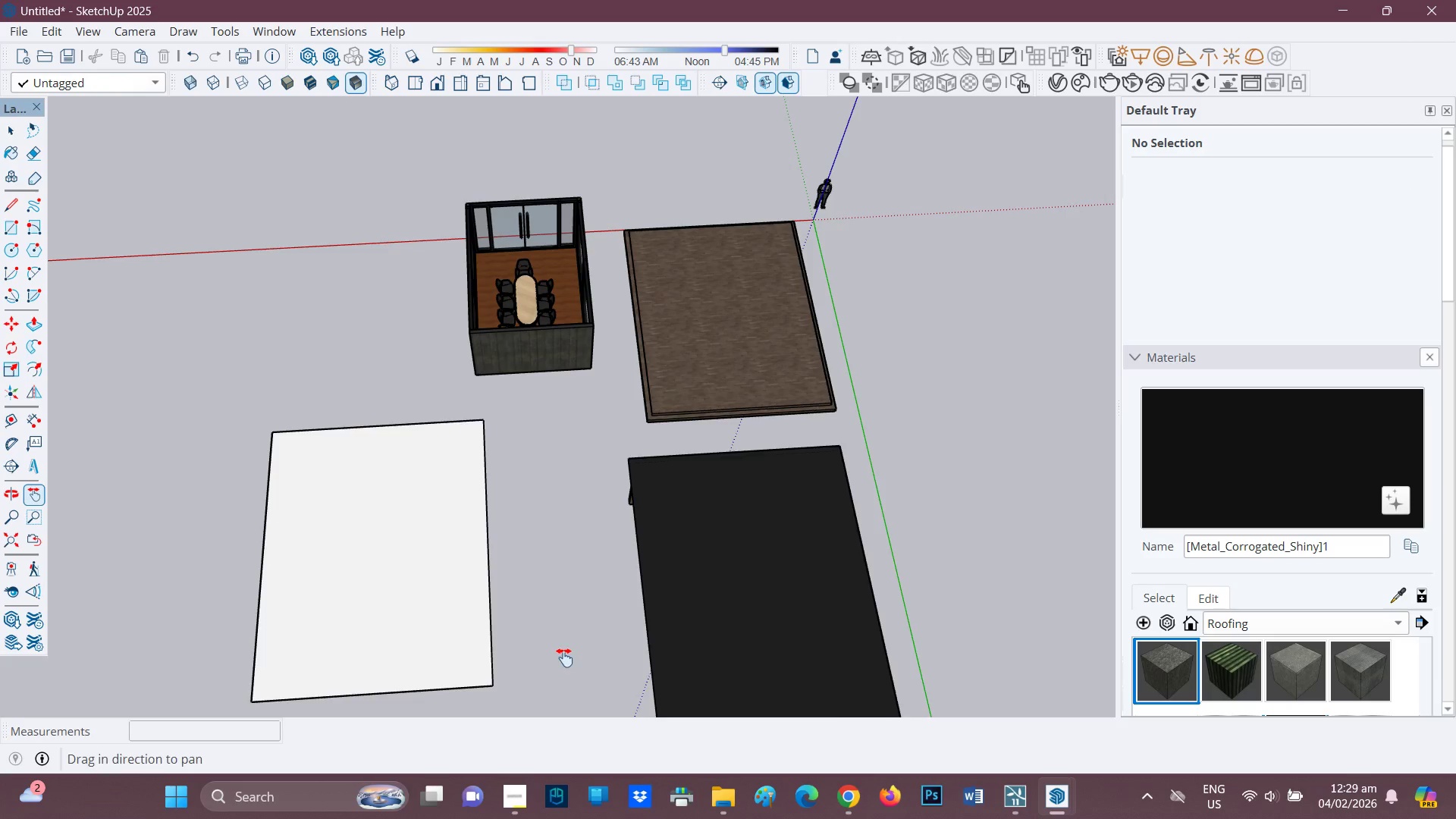 
left_click_drag(start_coordinate=[564, 657], to_coordinate=[626, 479])
 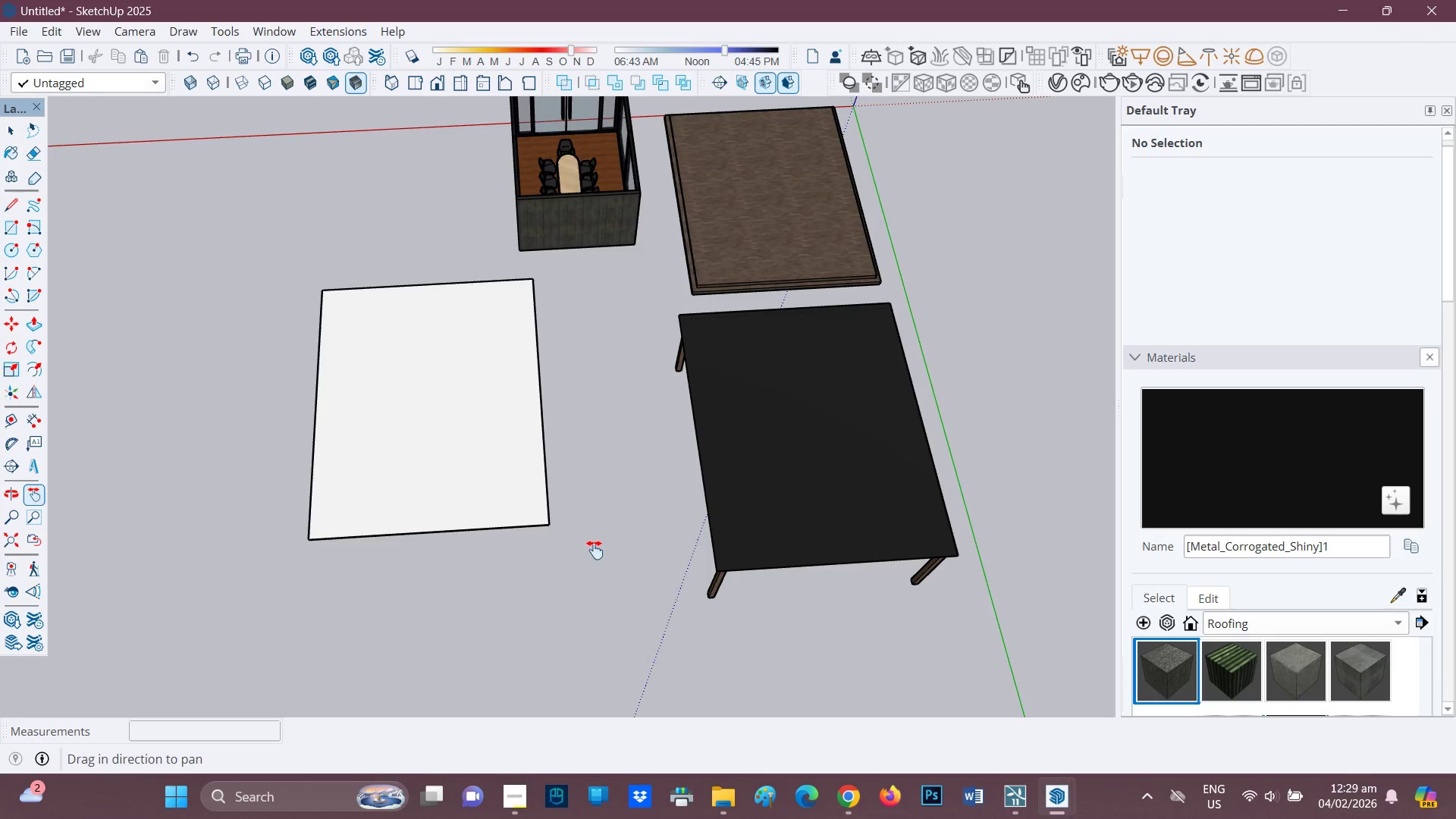 
key(R)
 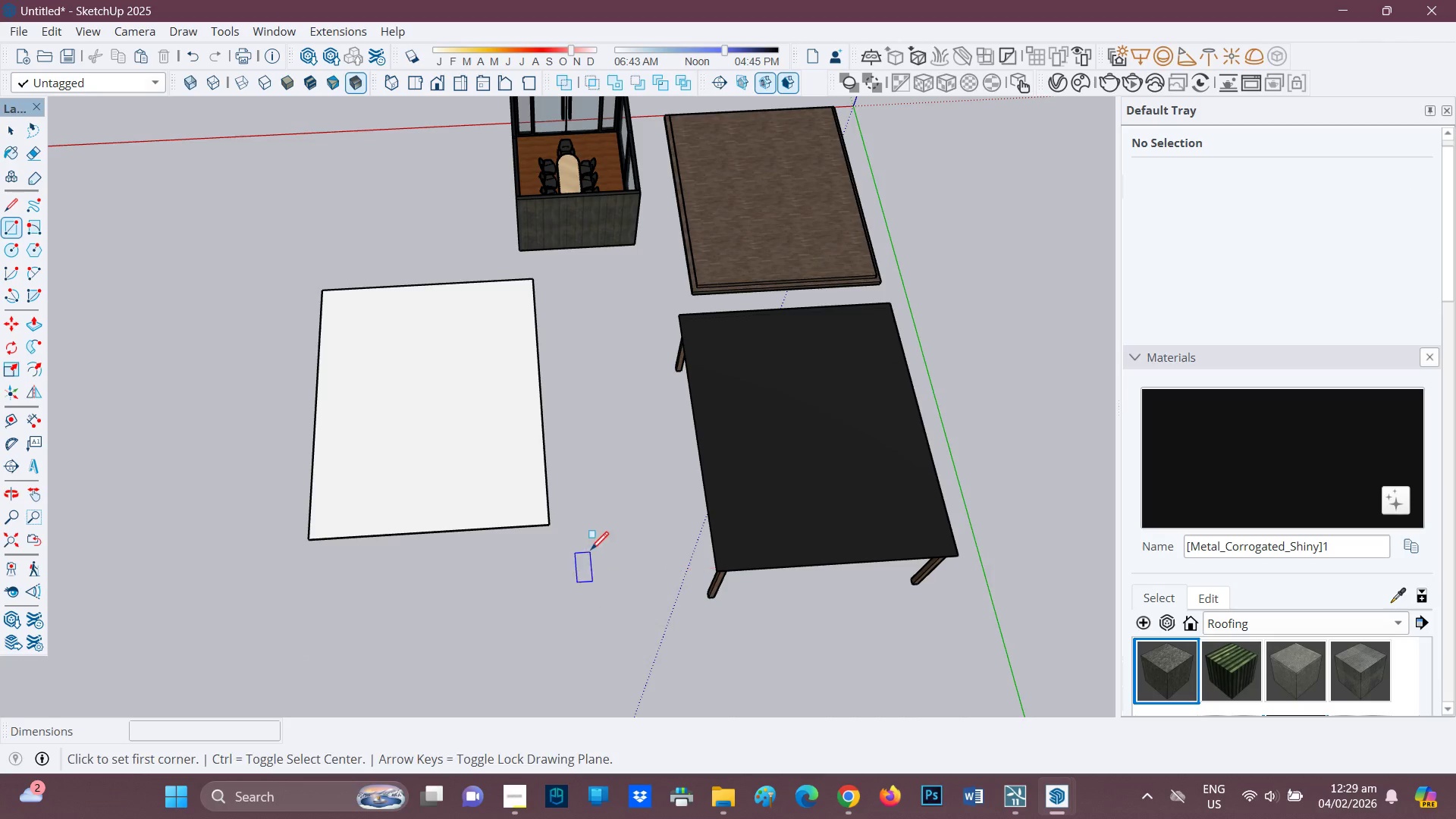 
key(Space)
 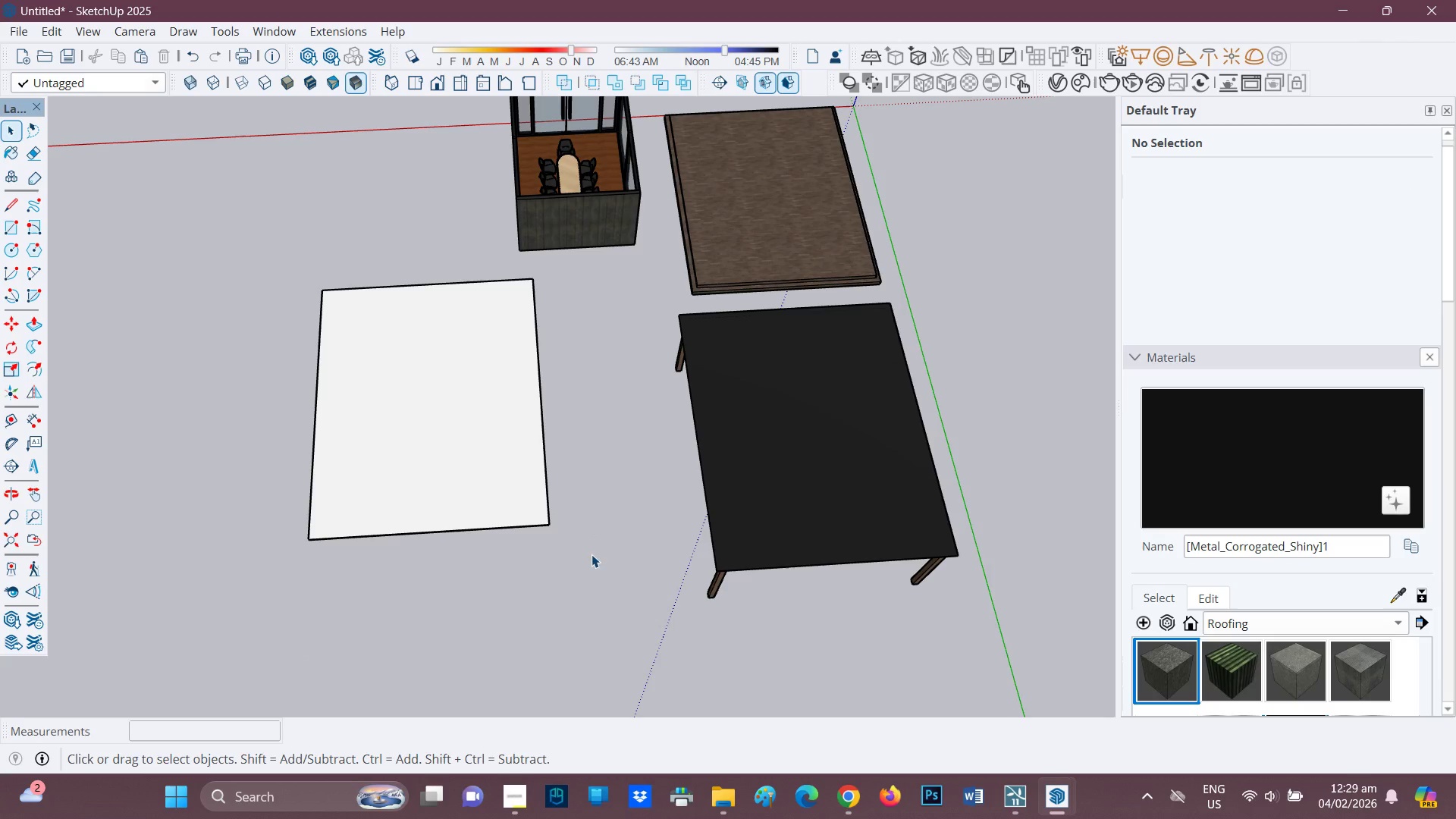 
left_click_drag(start_coordinate=[594, 566], to_coordinate=[216, 271])
 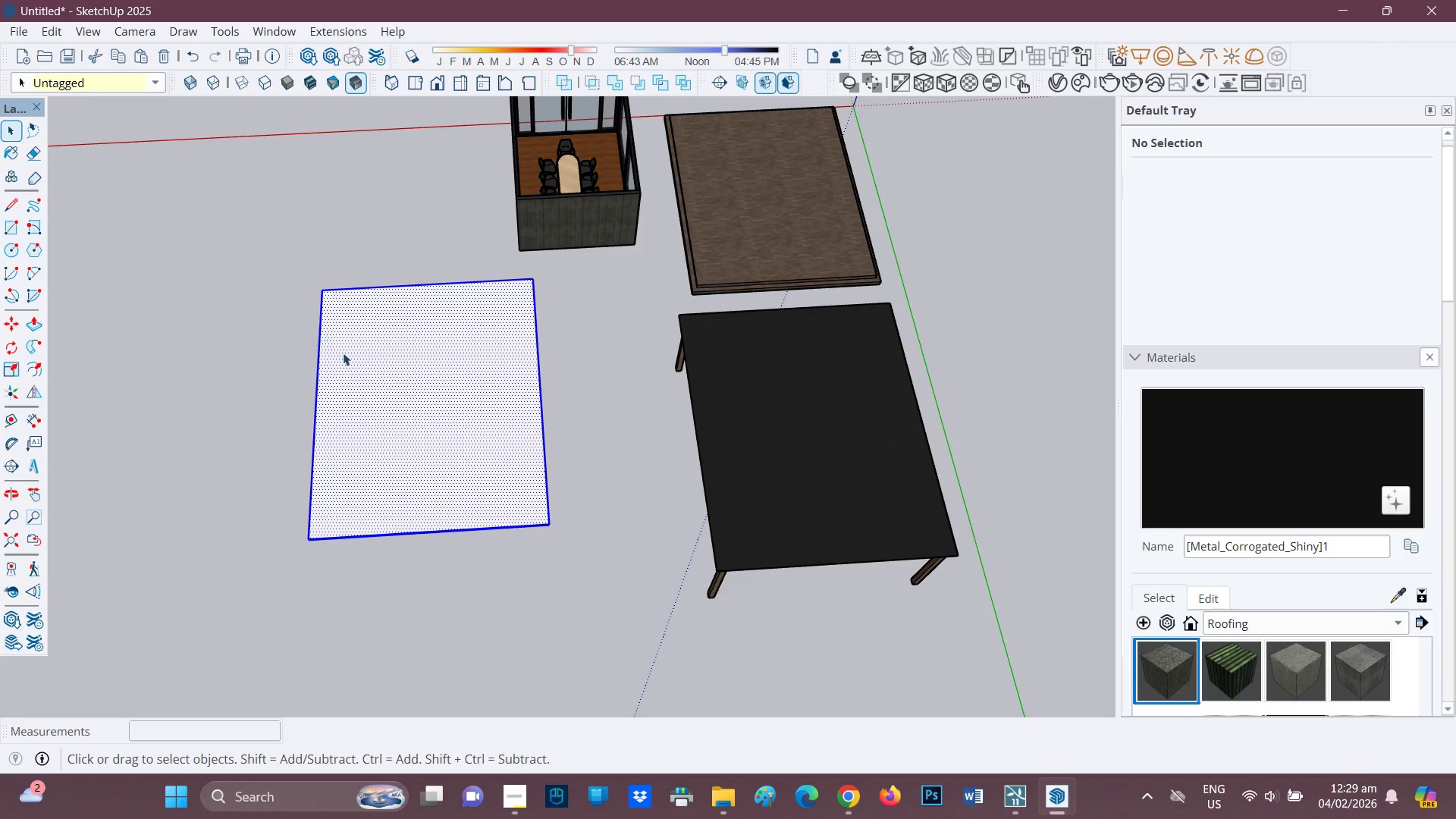 
right_click([343, 353])
 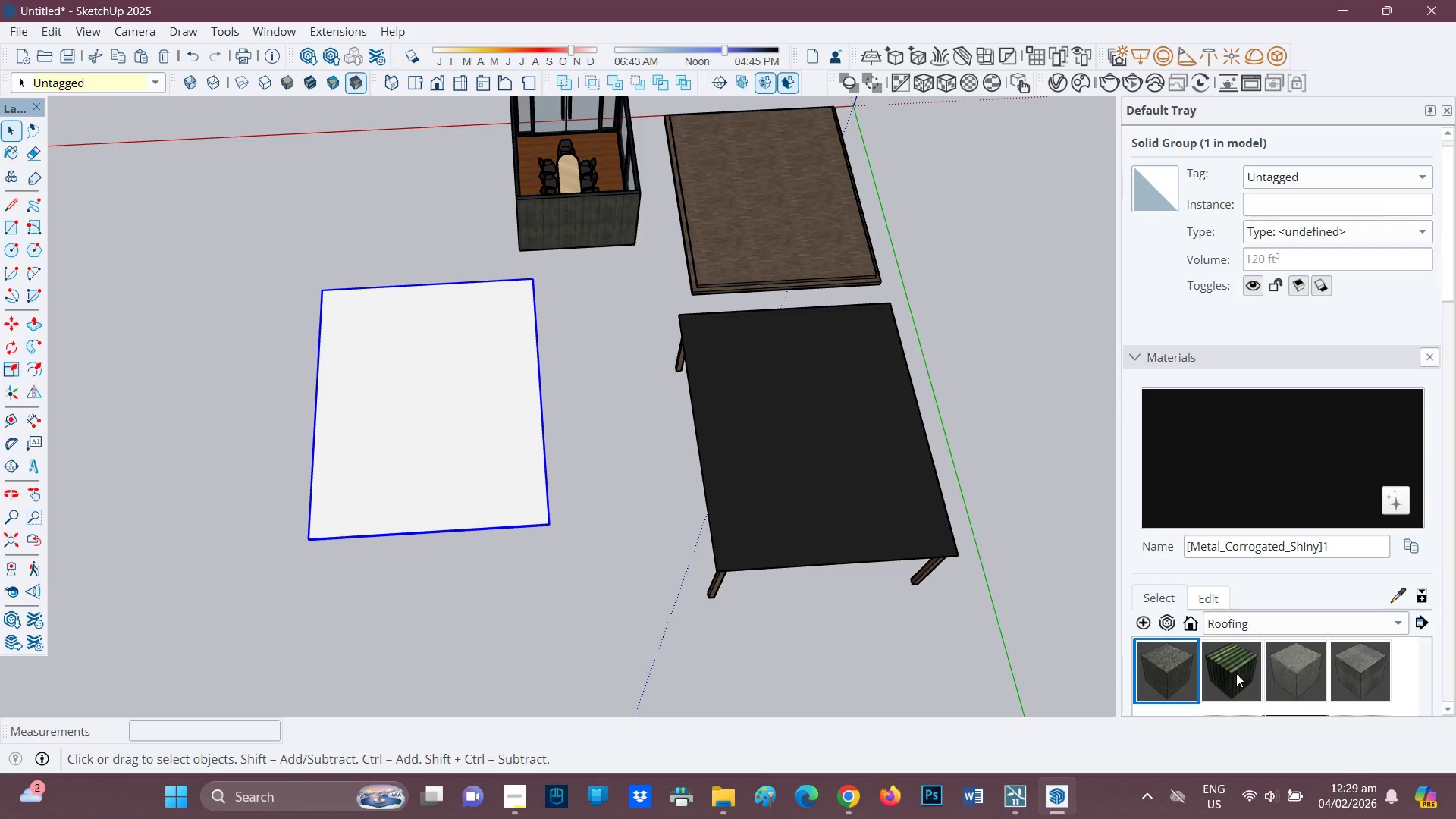 
left_click([1357, 670])
 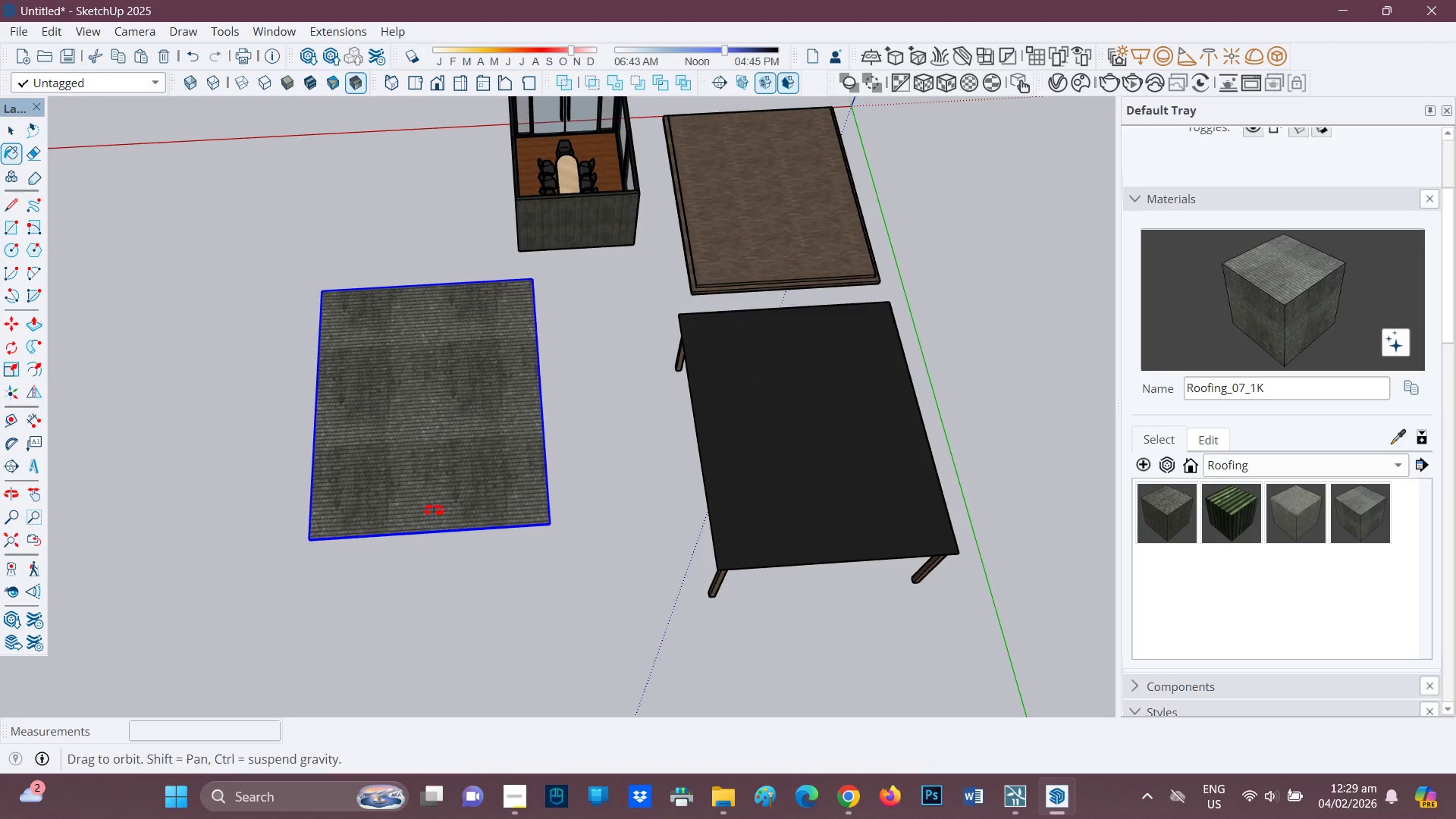 
key(Space)
 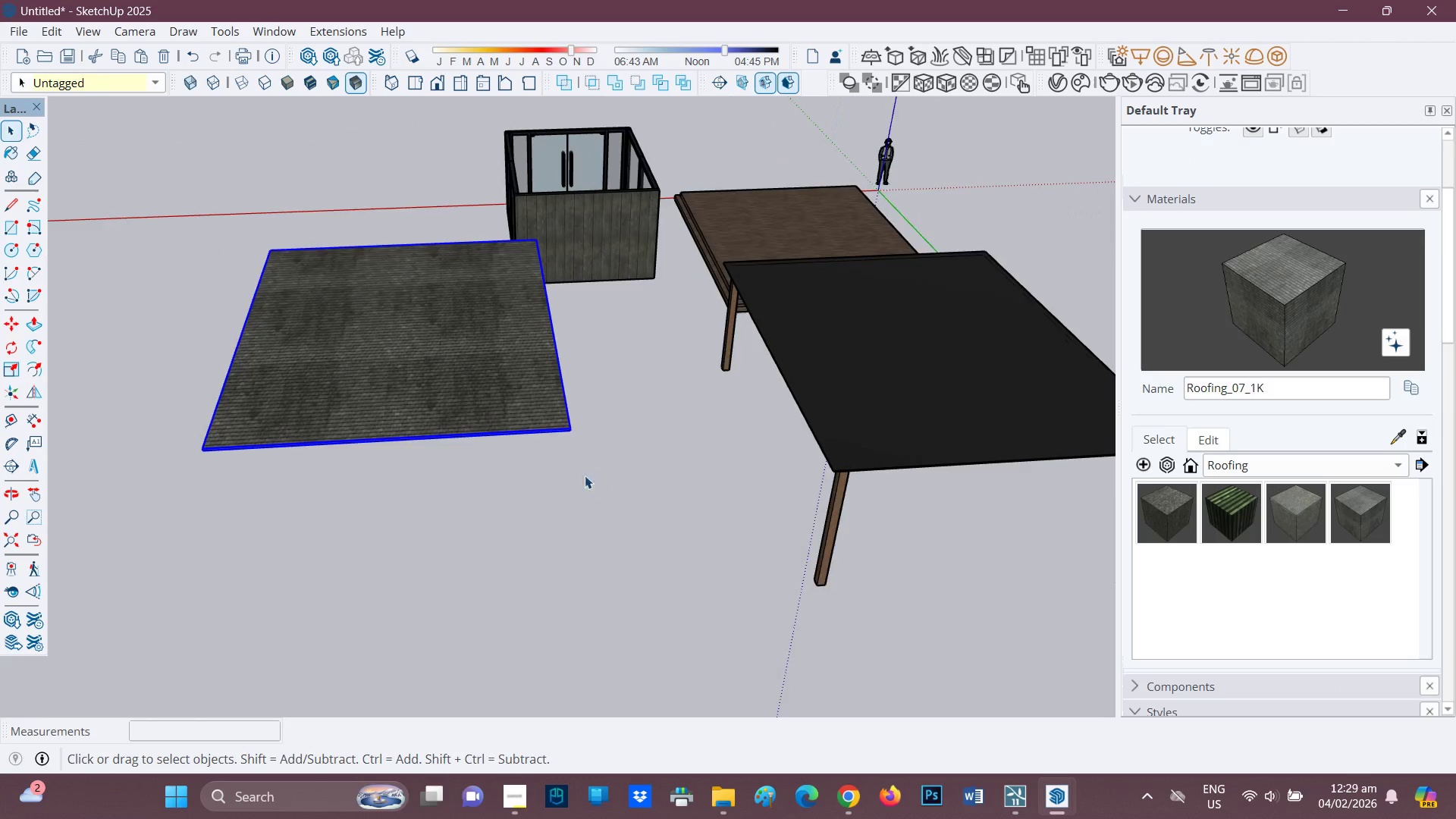 
scroll: coordinate [514, 463], scroll_direction: up, amount: 3.0
 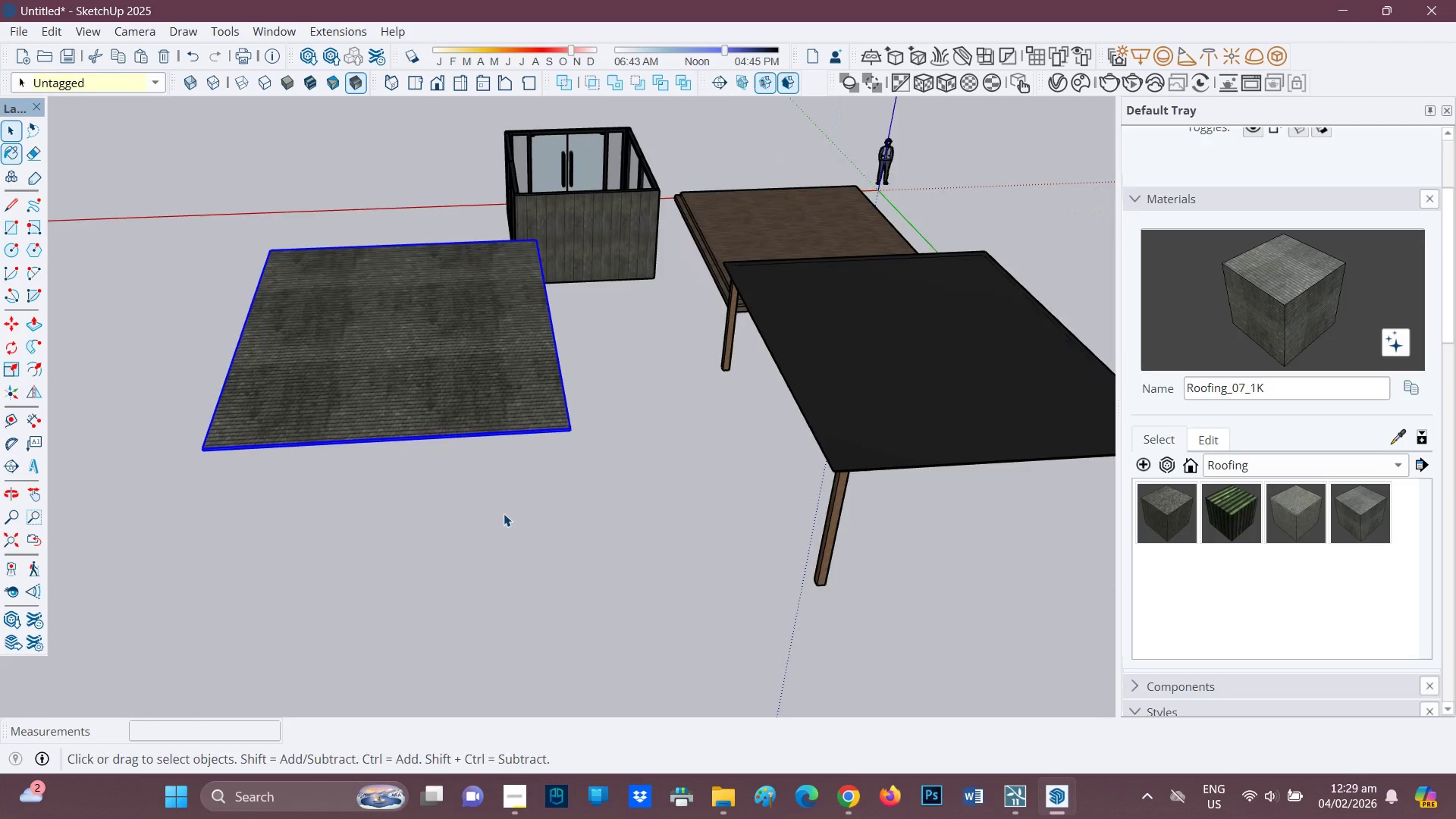 
left_click([546, 470])
 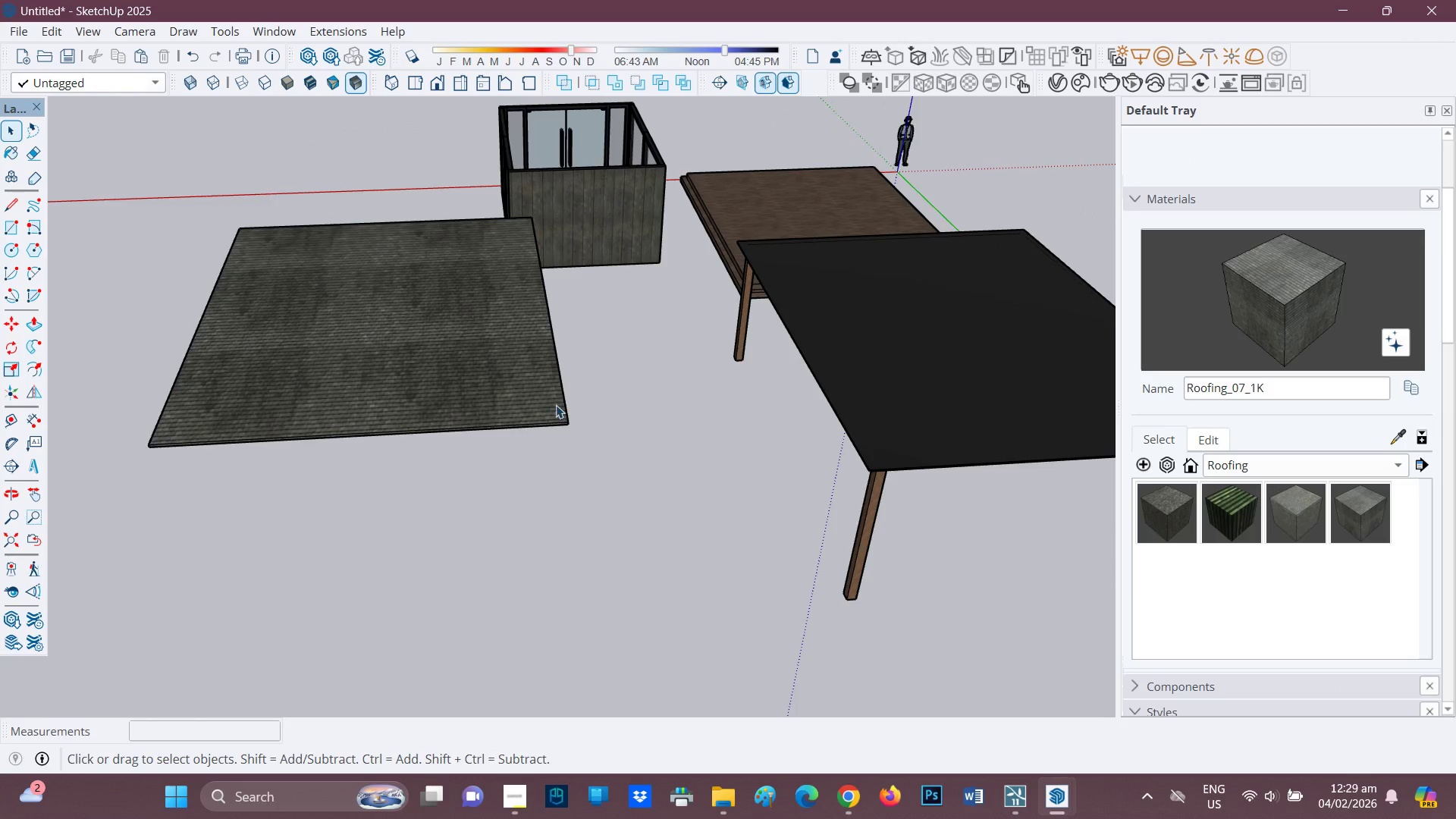 
scroll: coordinate [585, 475], scroll_direction: up, amount: 1.0
 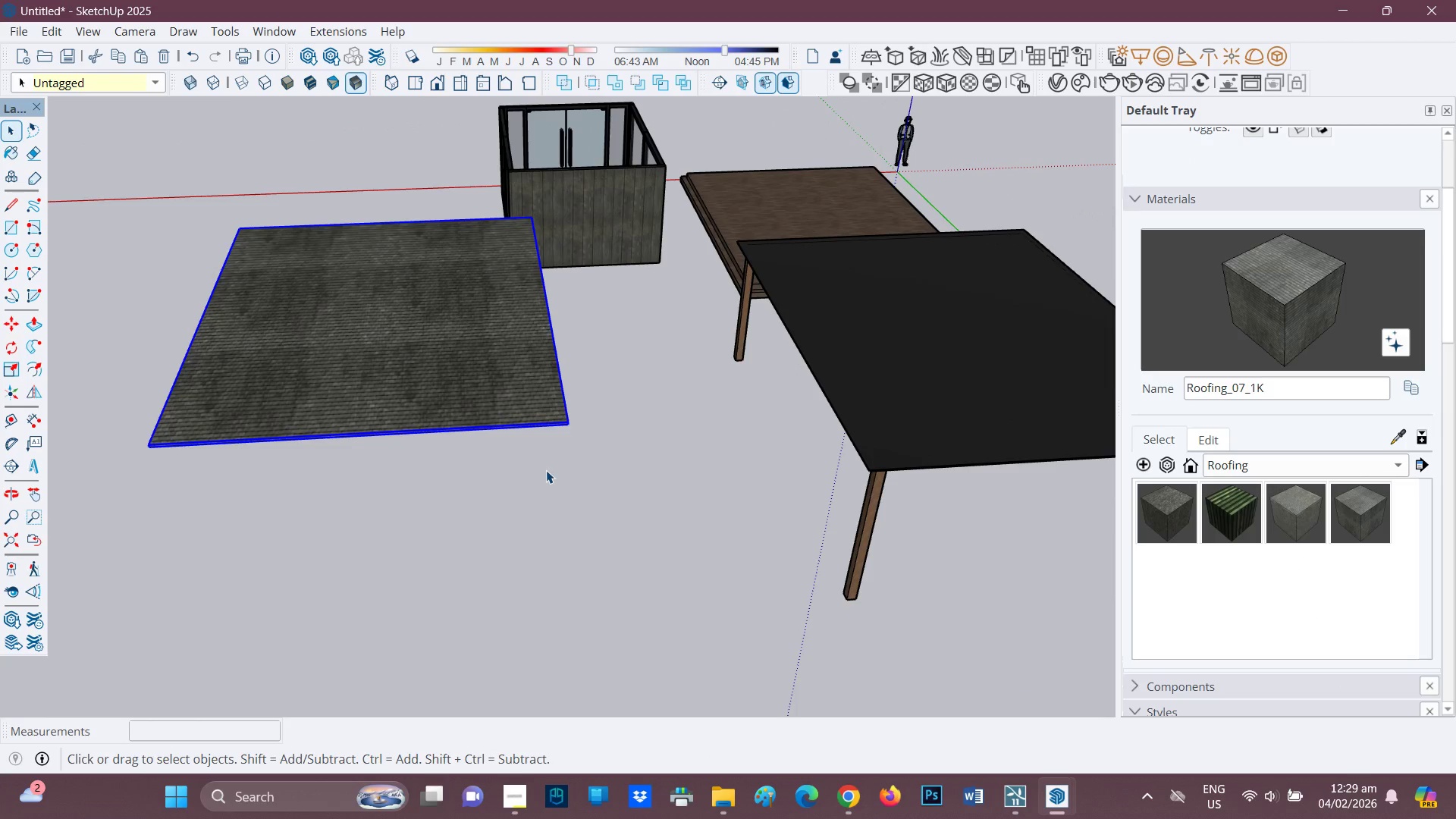 
left_click([555, 405])
 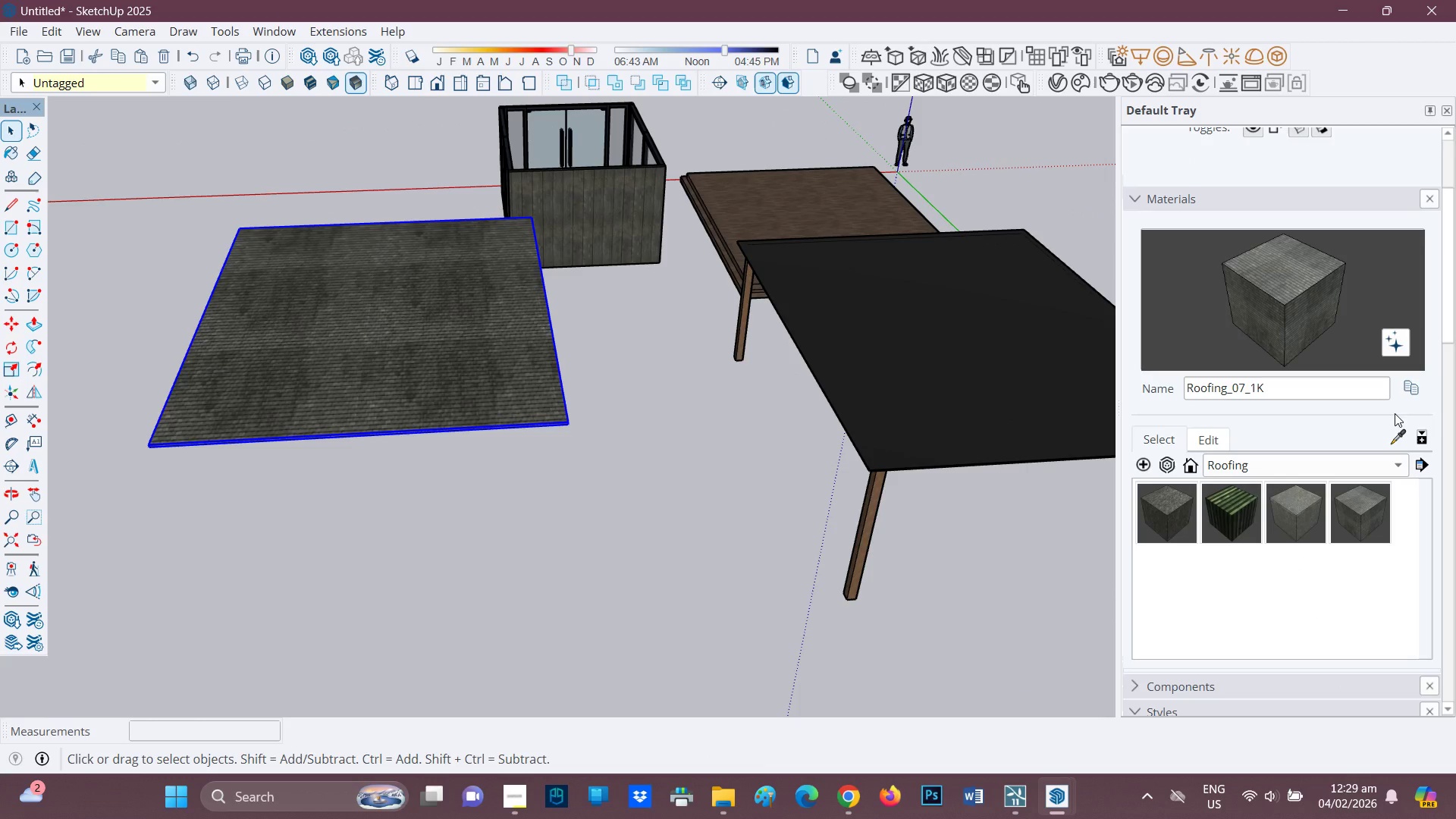 
left_click([1419, 383])
 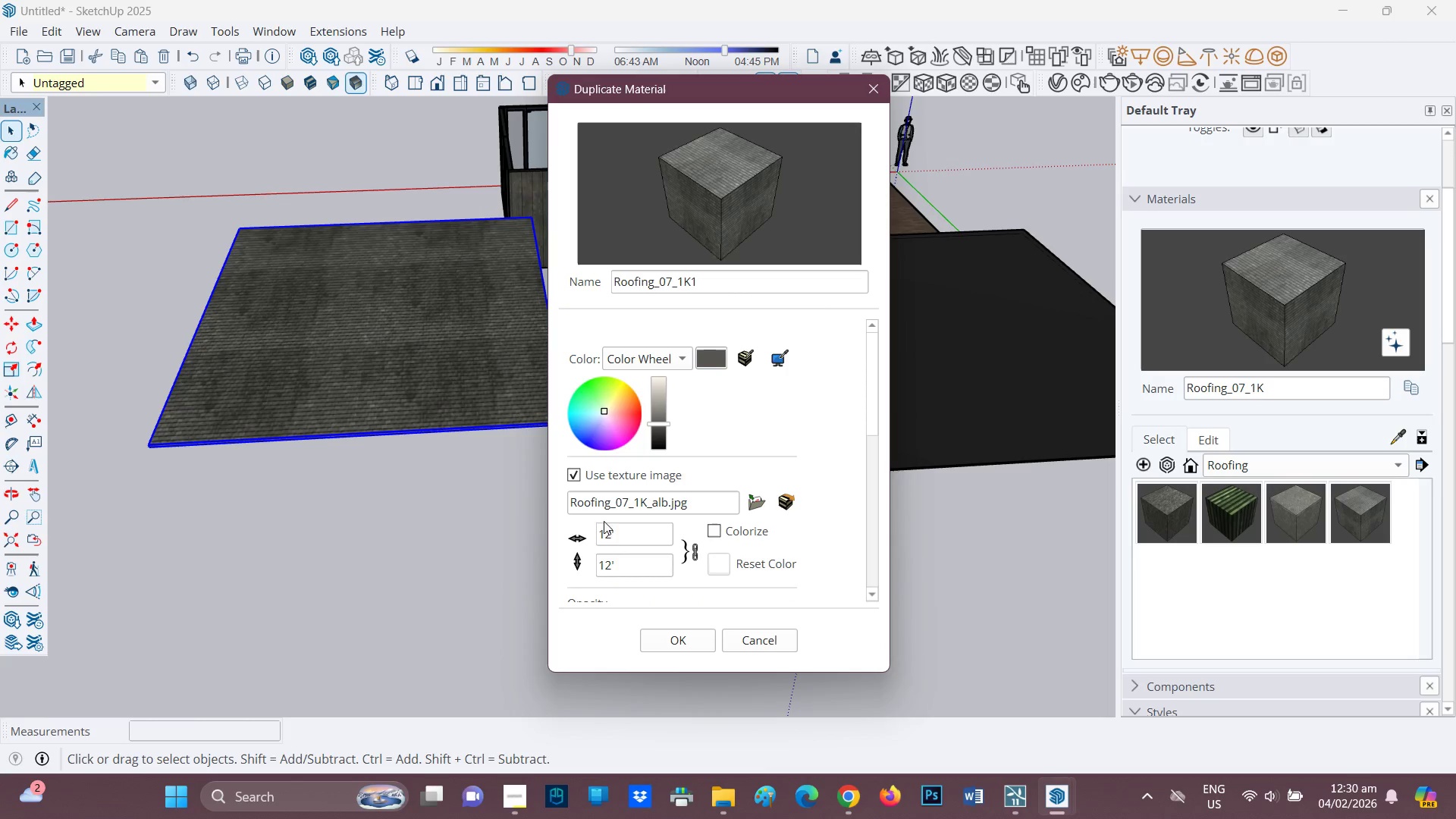 
left_click_drag(start_coordinate=[610, 536], to_coordinate=[600, 541])
 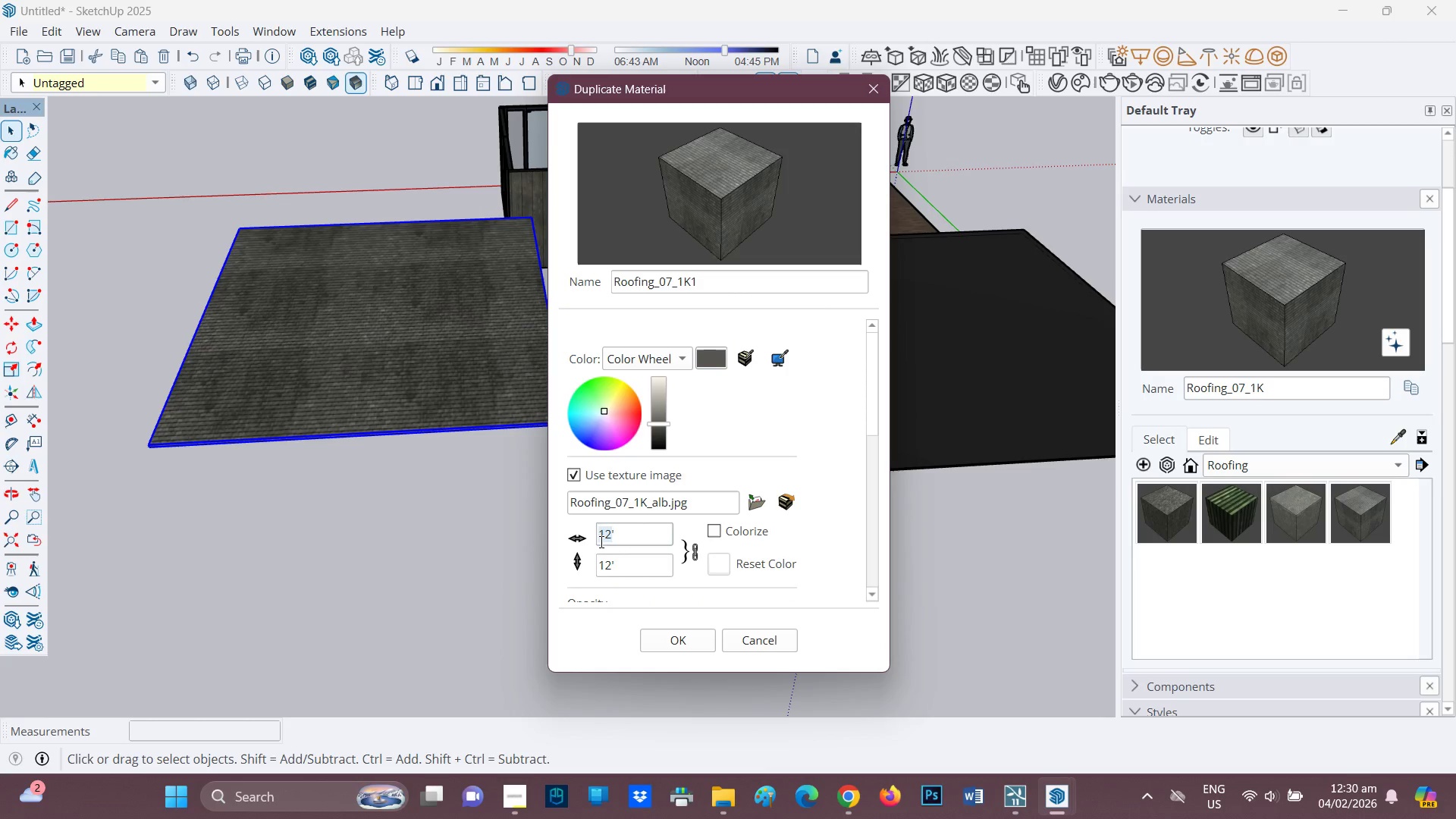 
type(14)
 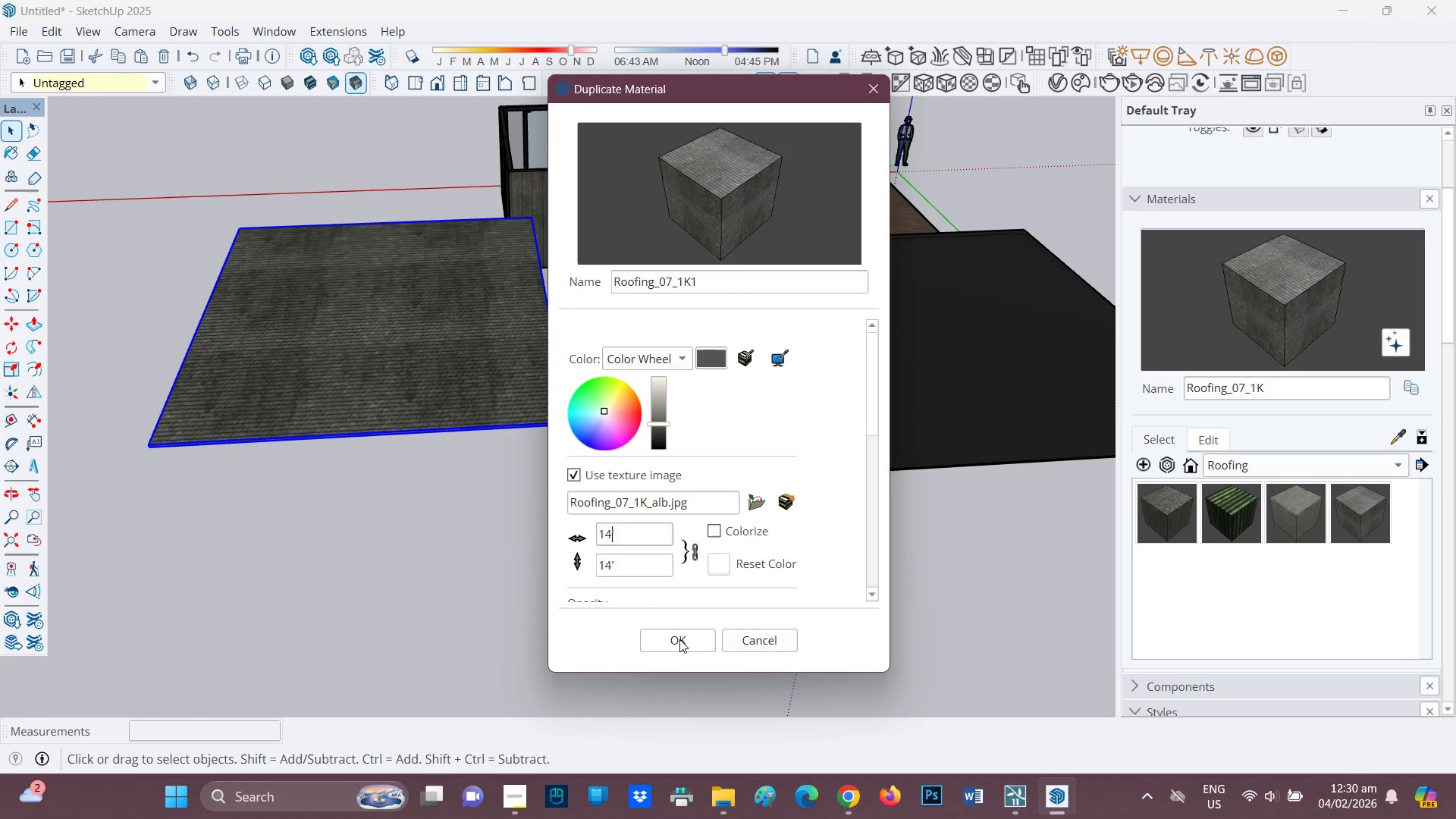 
left_click([679, 639])
 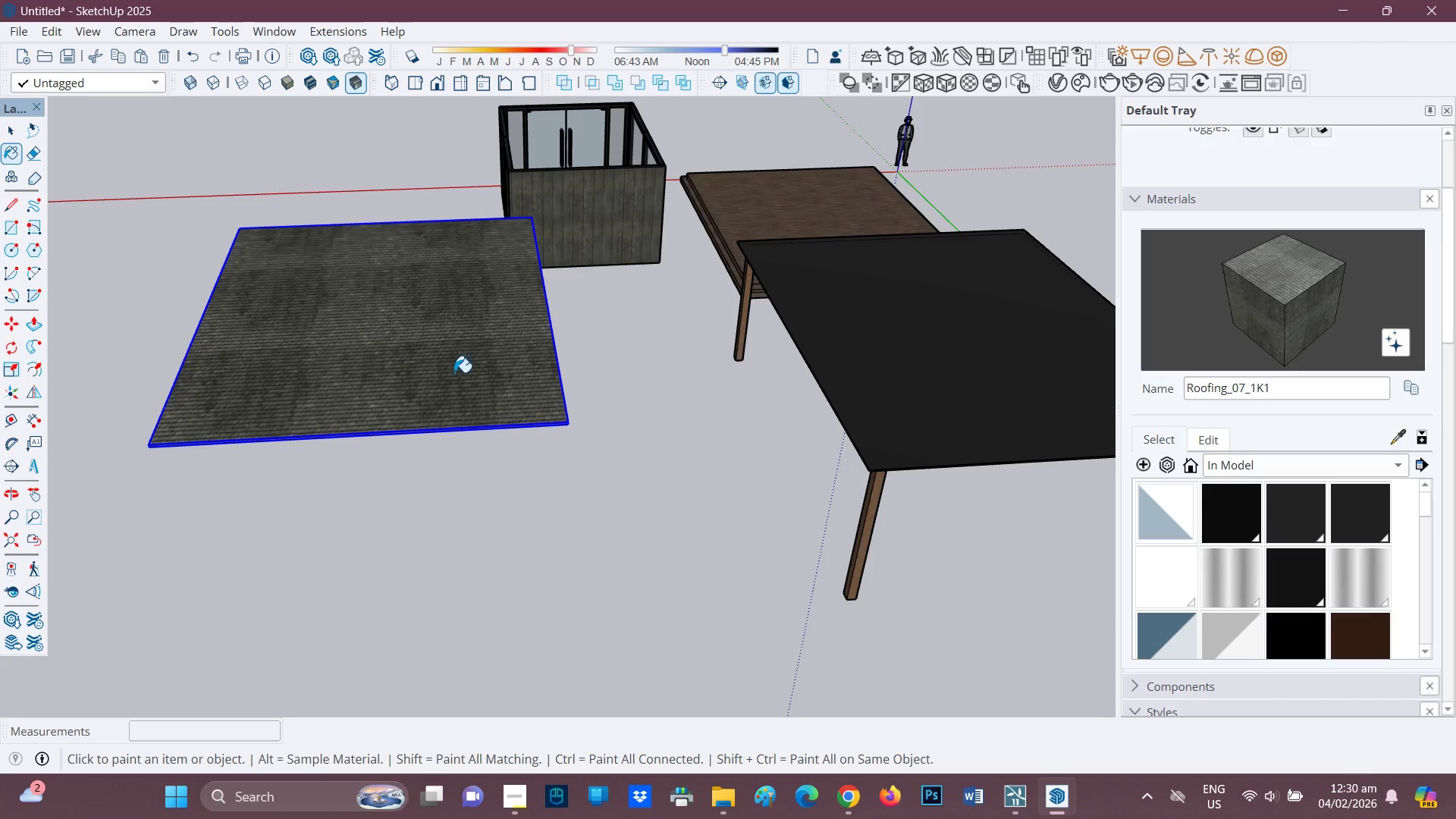 
left_click([454, 372])
 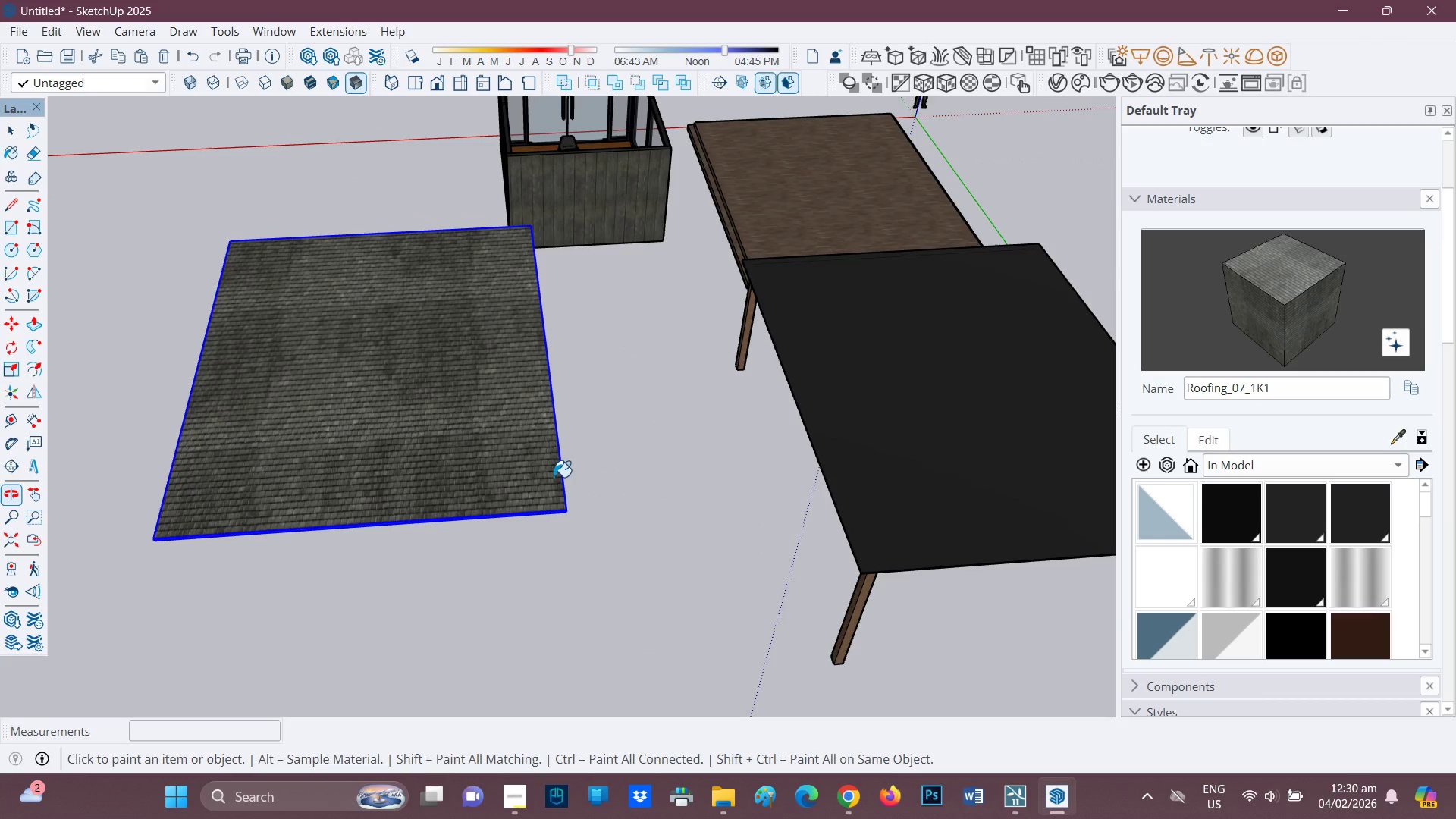 
scroll: coordinate [594, 533], scroll_direction: up, amount: 2.0
 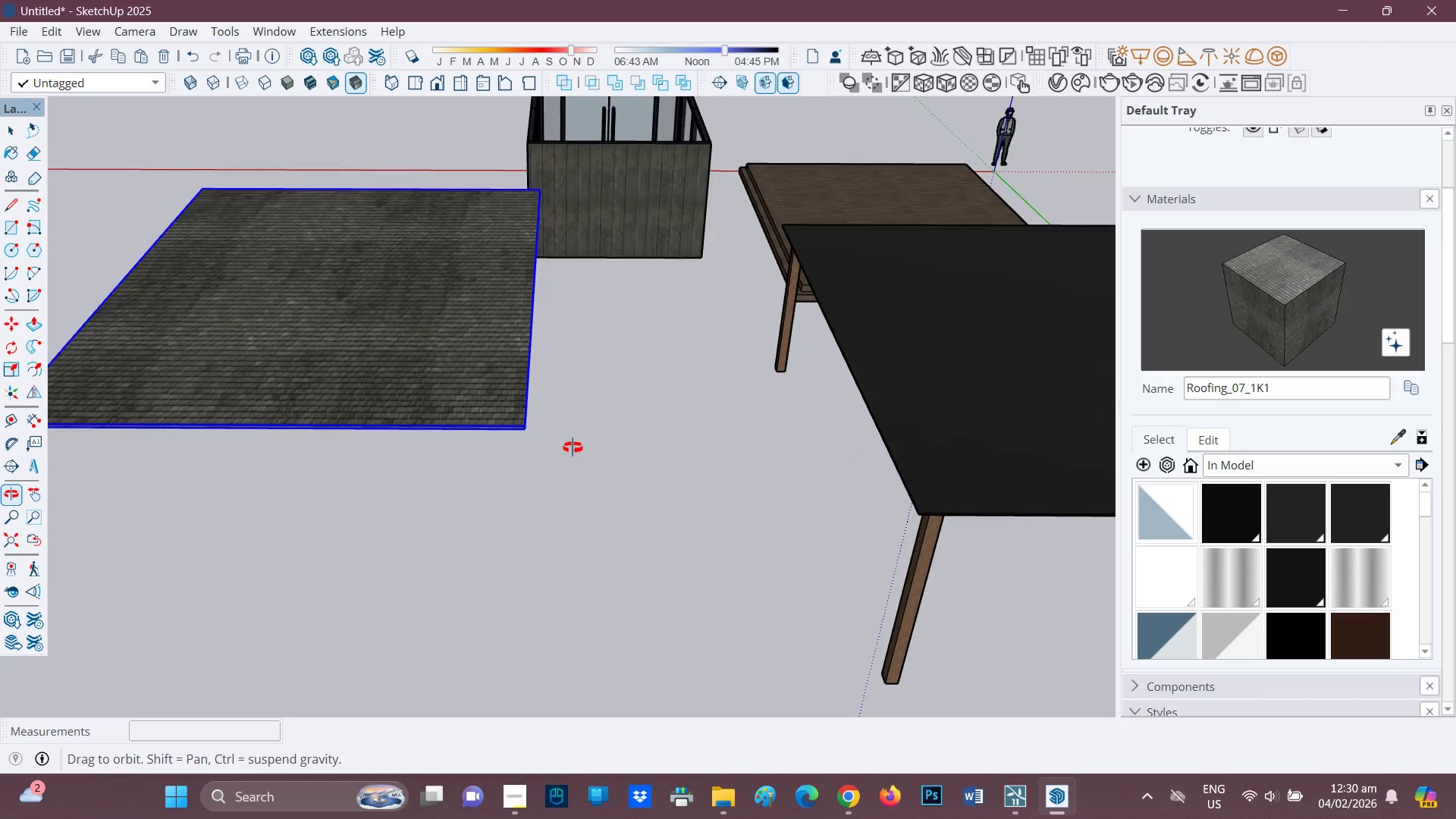 
key(M)
 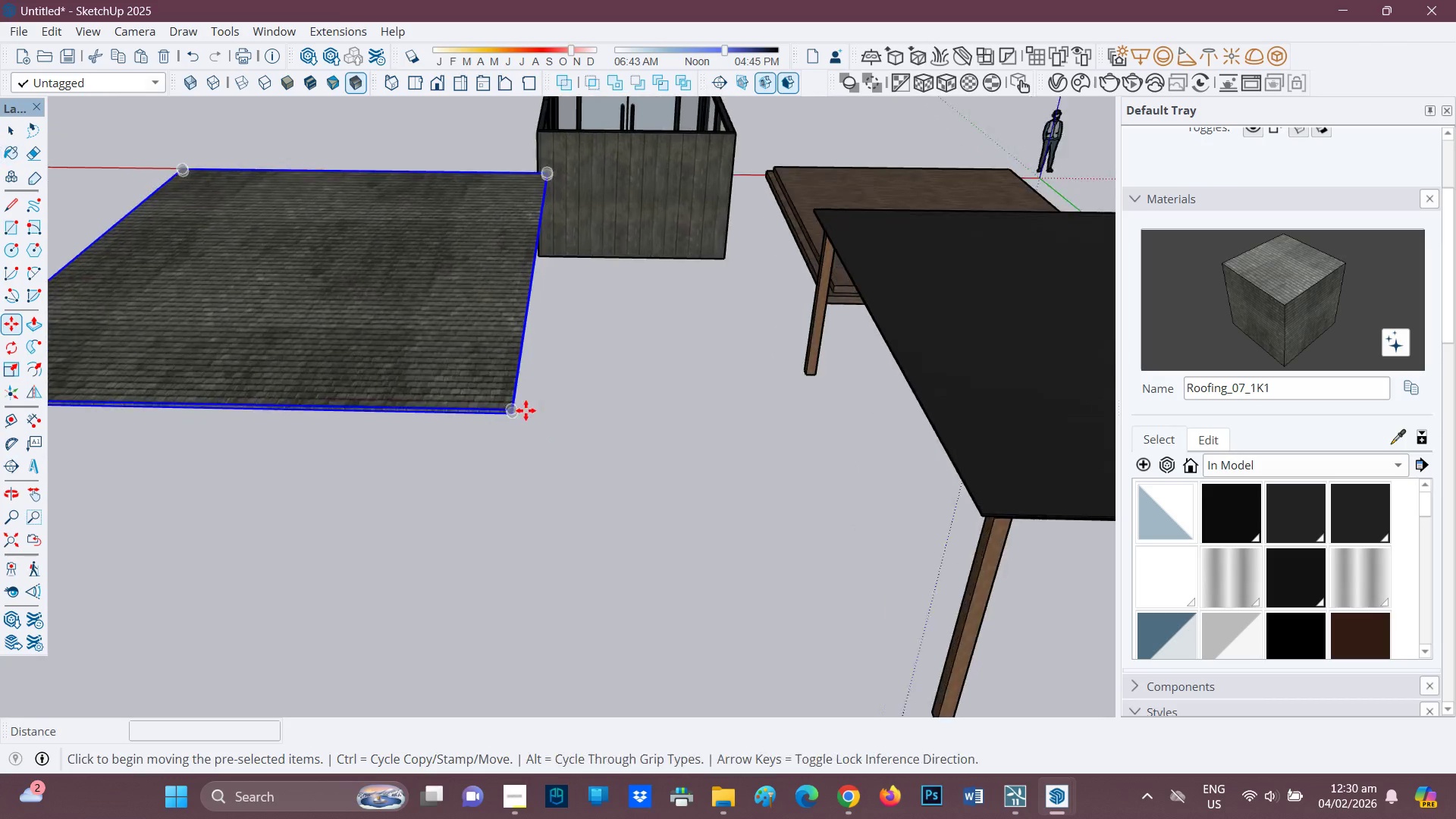 
scroll: coordinate [500, 426], scroll_direction: up, amount: 4.0
 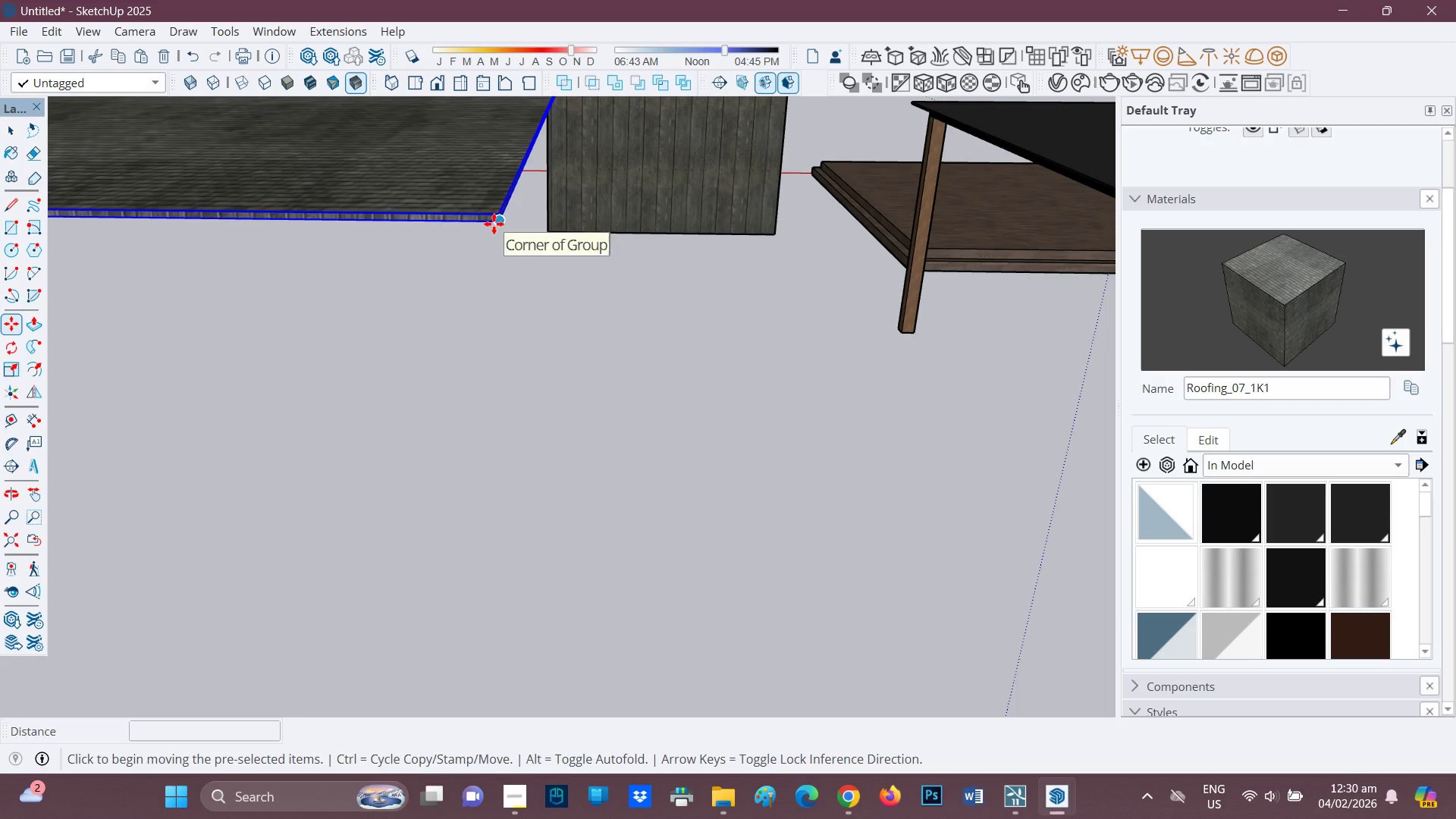 
scroll: coordinate [657, 436], scroll_direction: down, amount: 9.0
 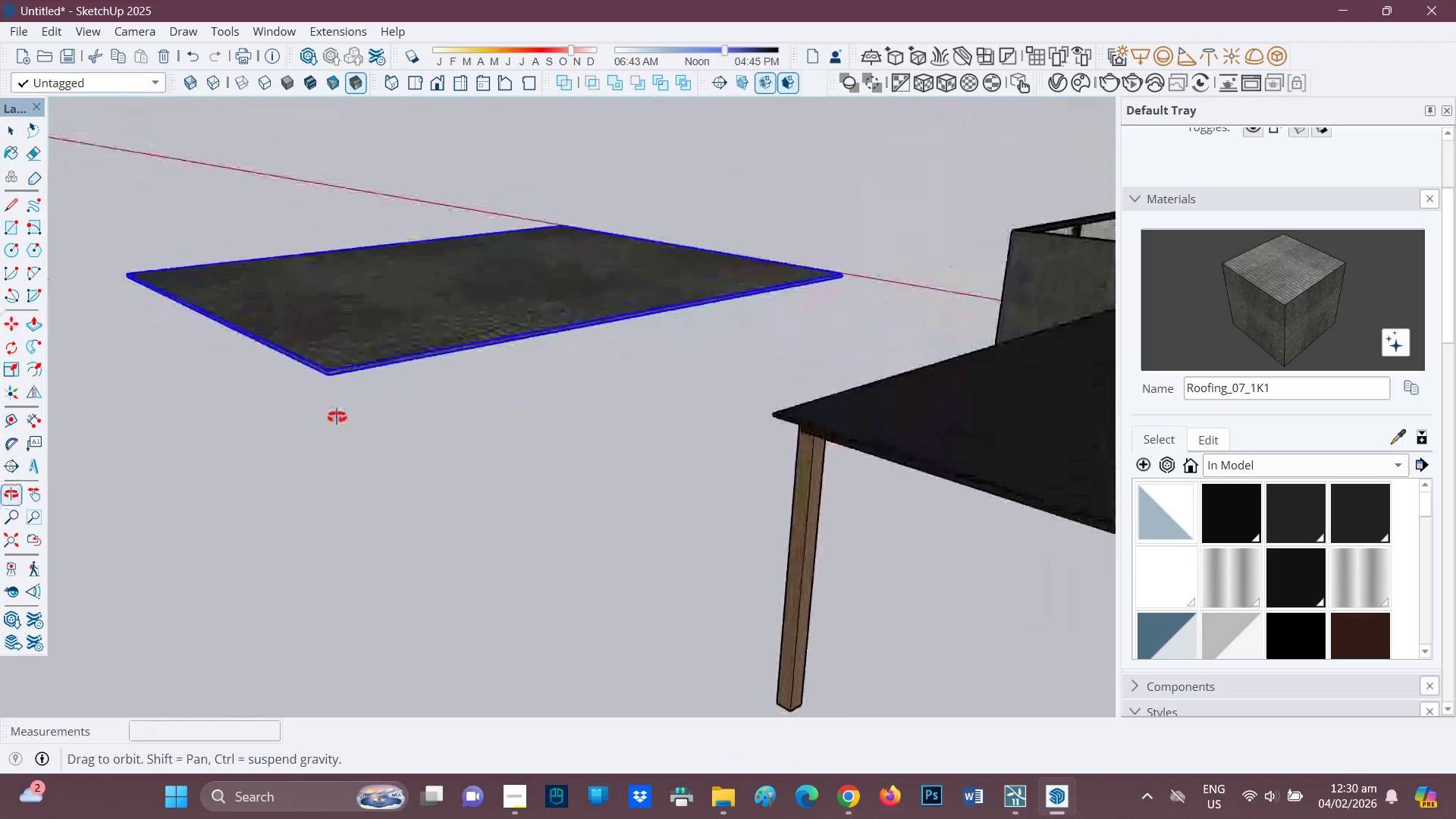 
type(hm)
 